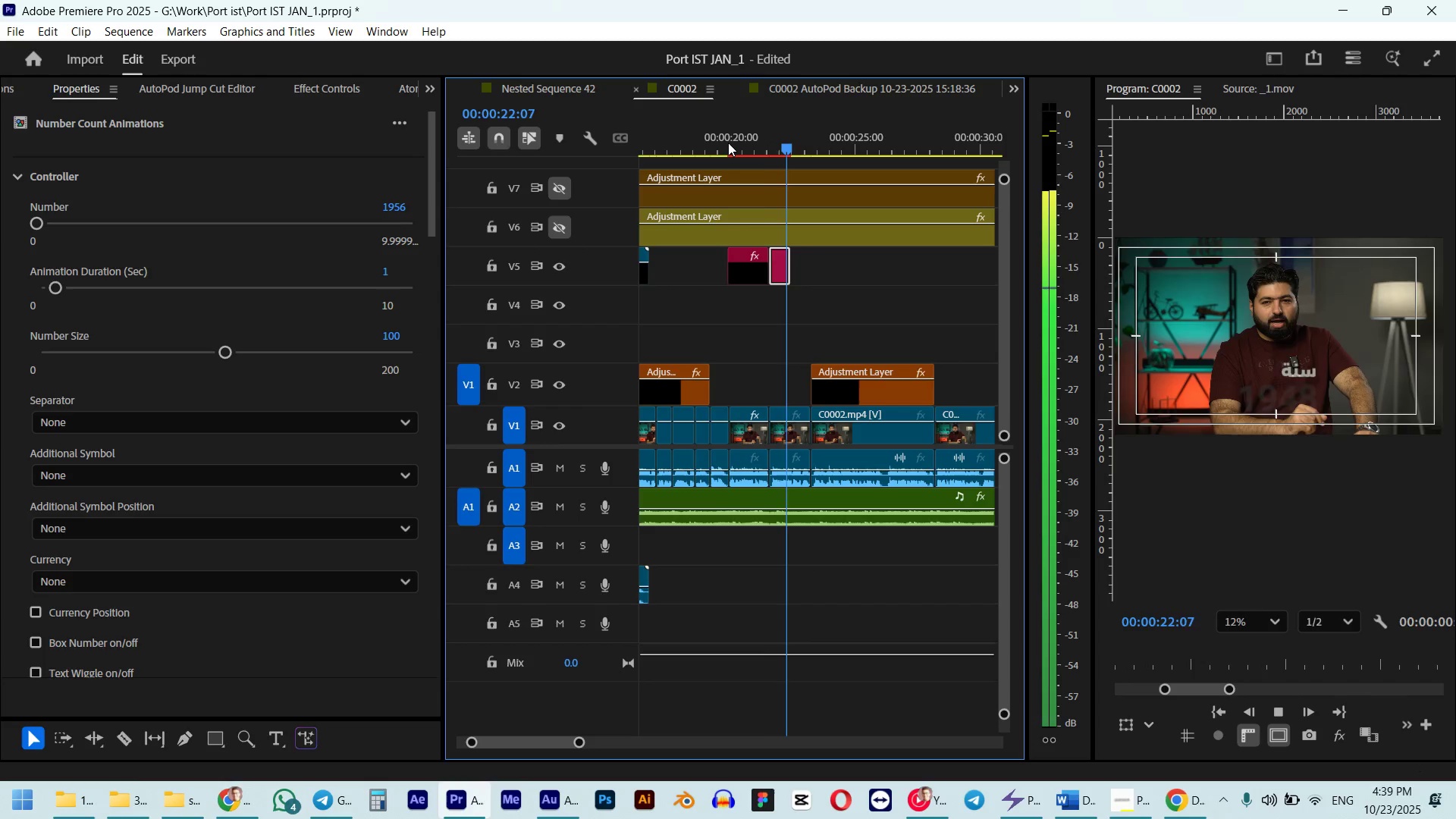 
key(Space)
 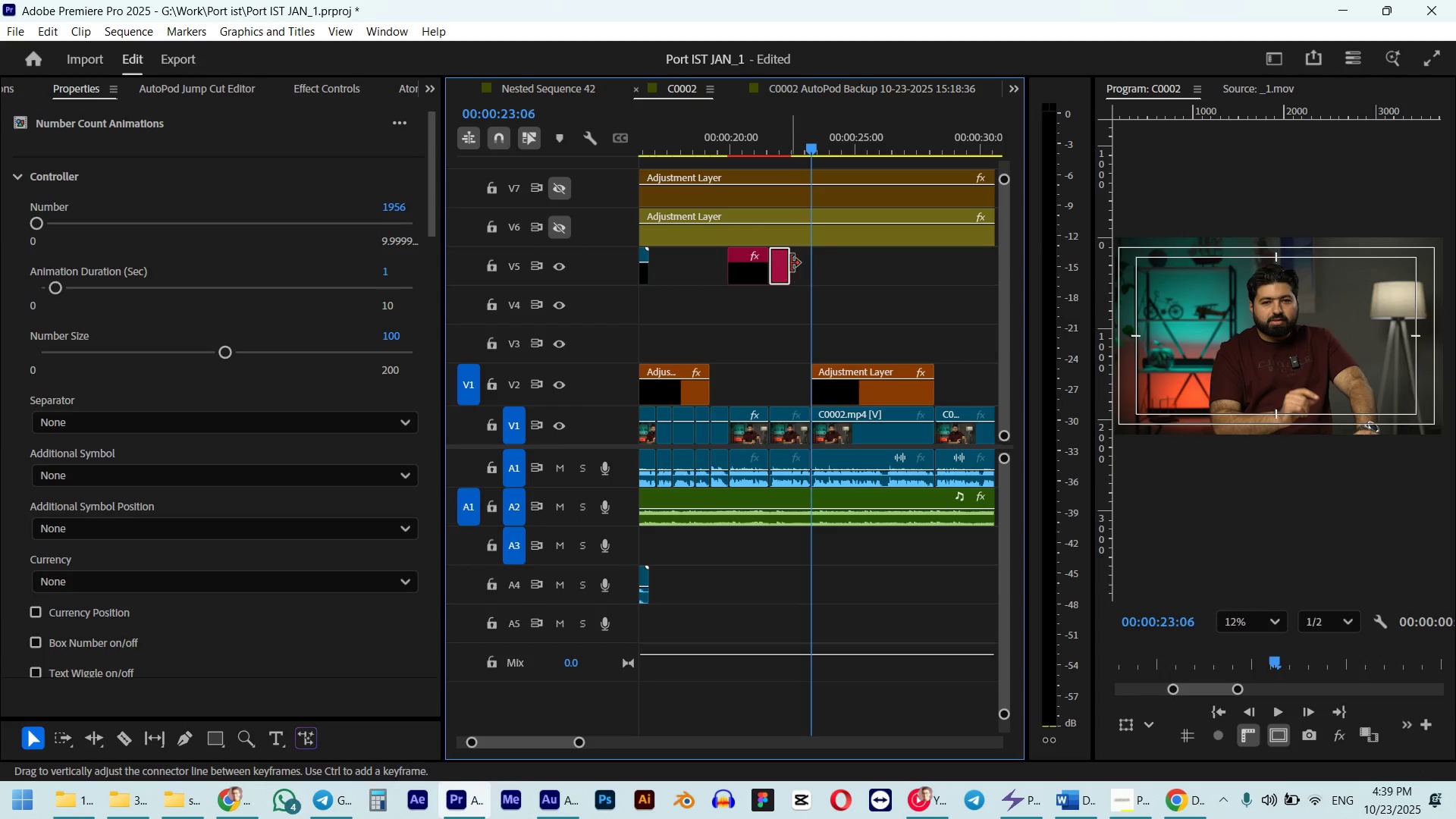 
left_click_drag(start_coordinate=[792, 273], to_coordinate=[780, 275])
 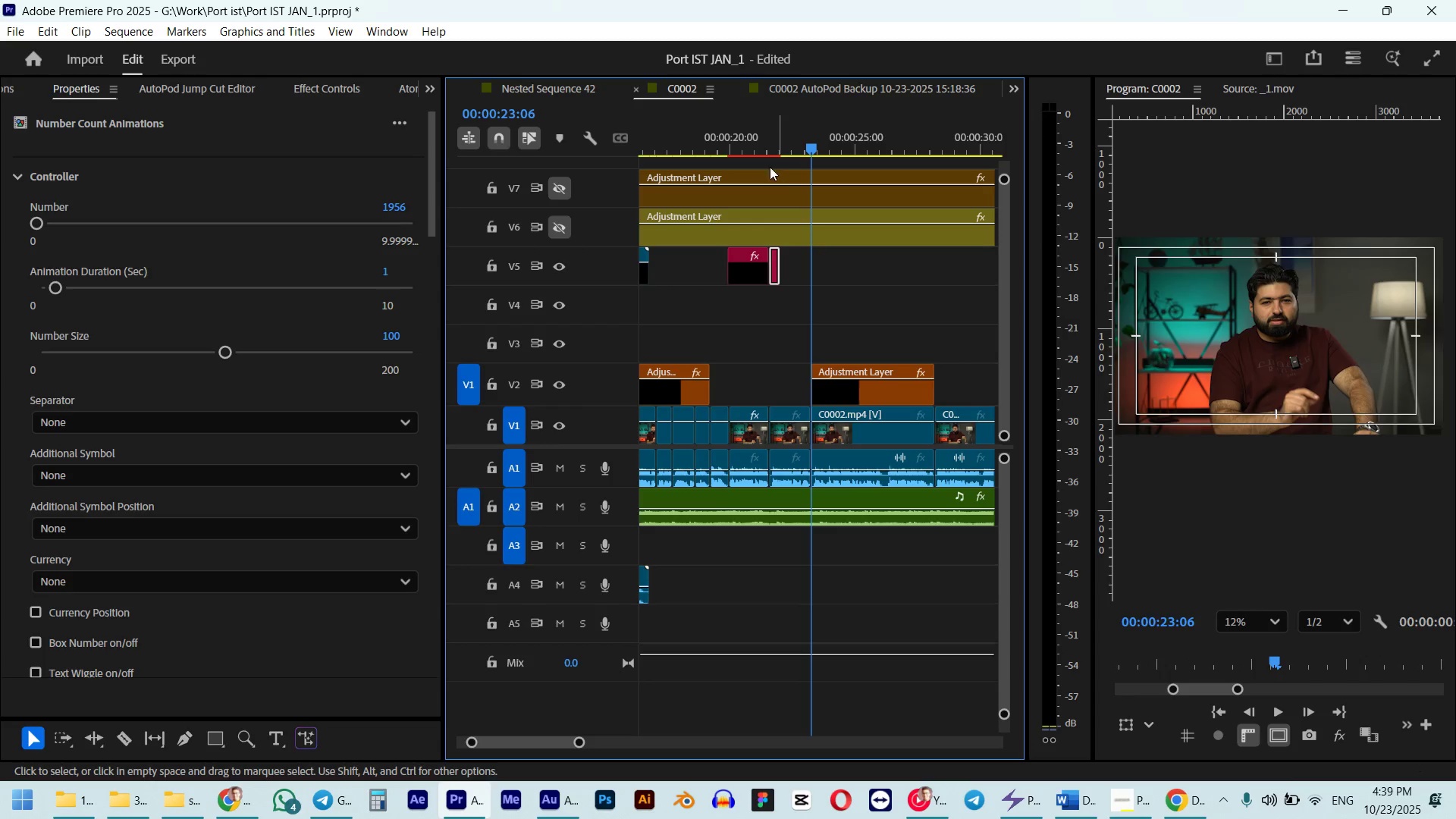 
left_click([764, 153])
 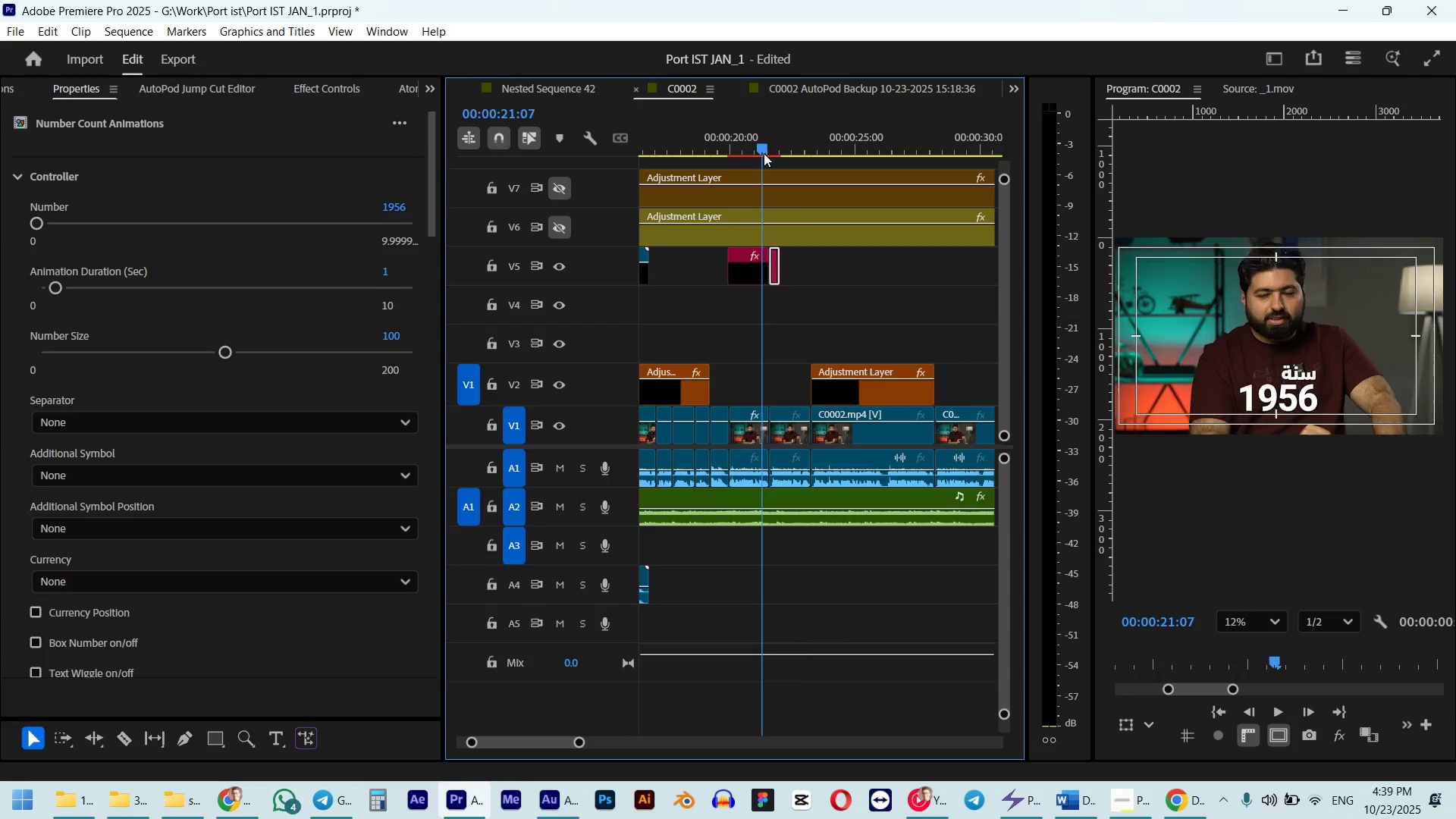 
key(Space)
 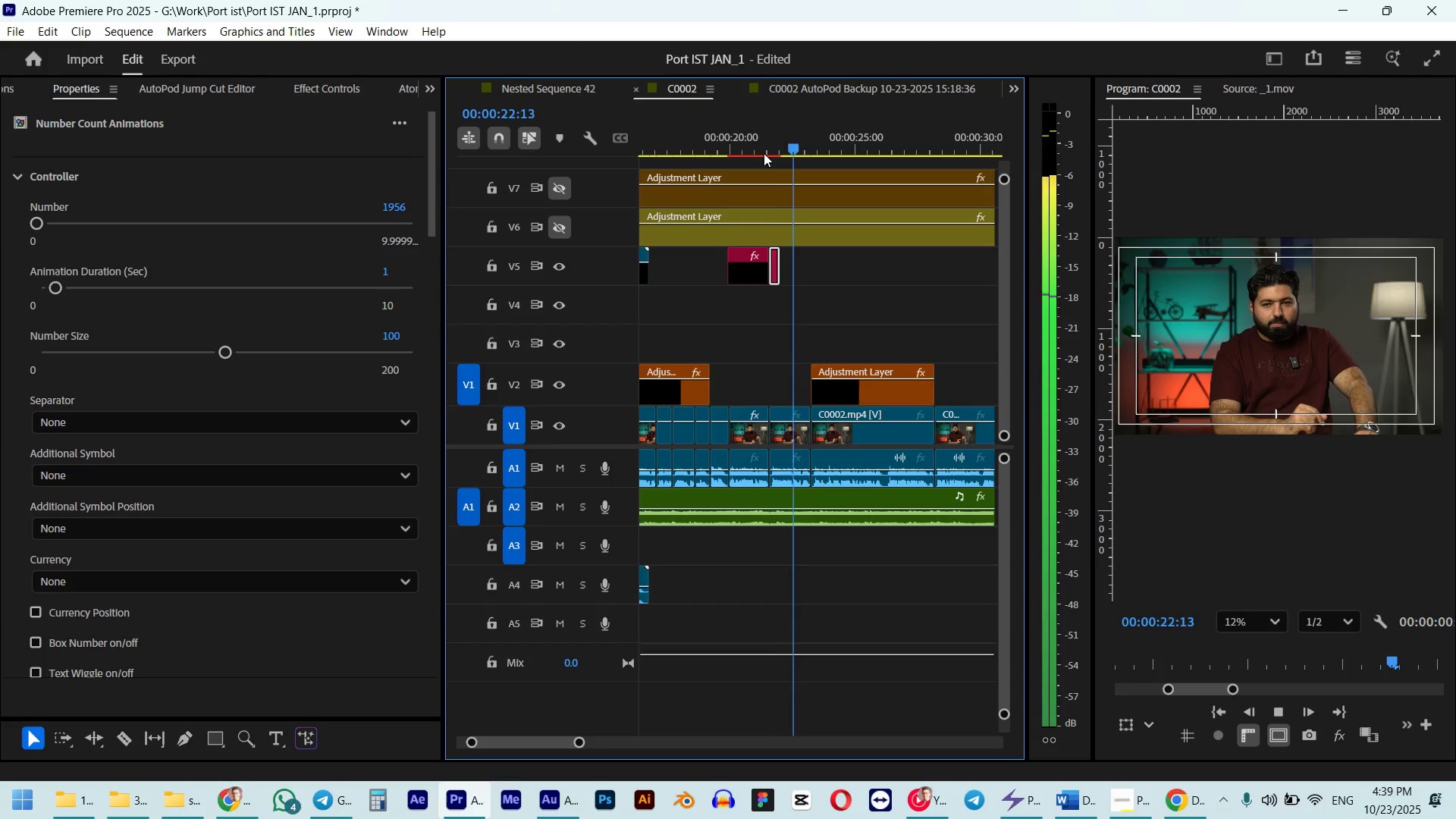 
key(Space)
 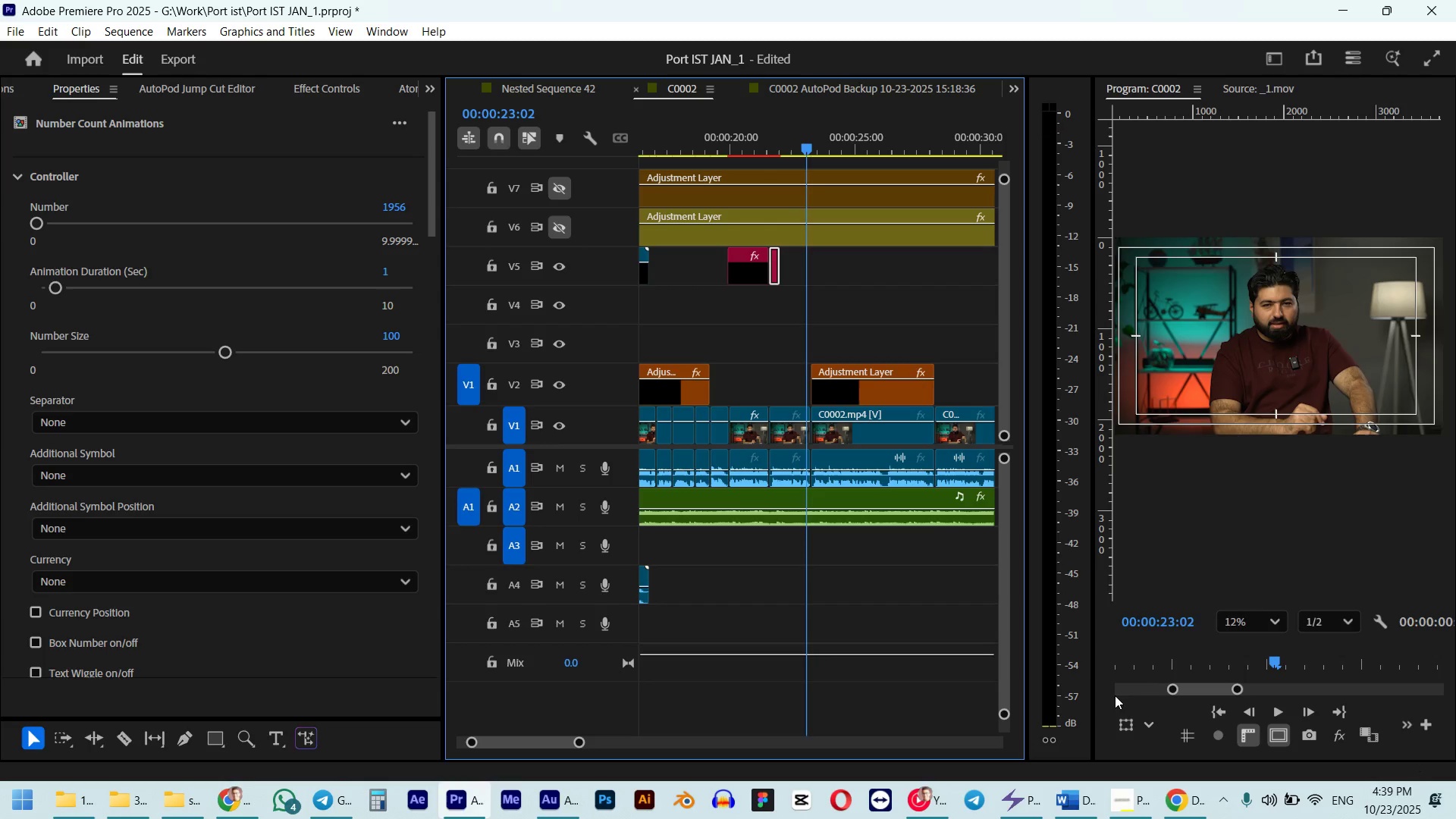 
key(Control+ControlLeft)
 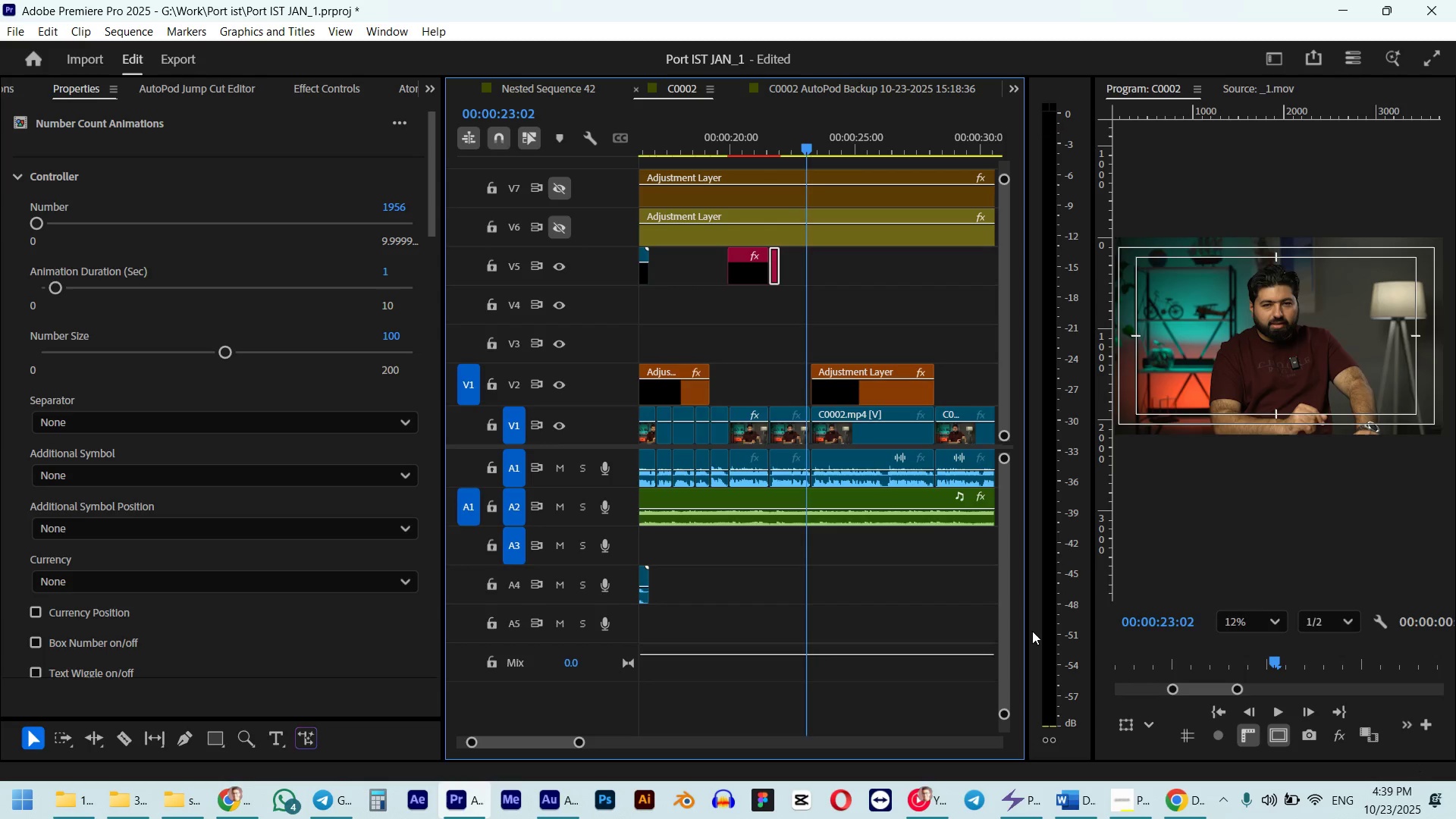 
key(Control+S)
 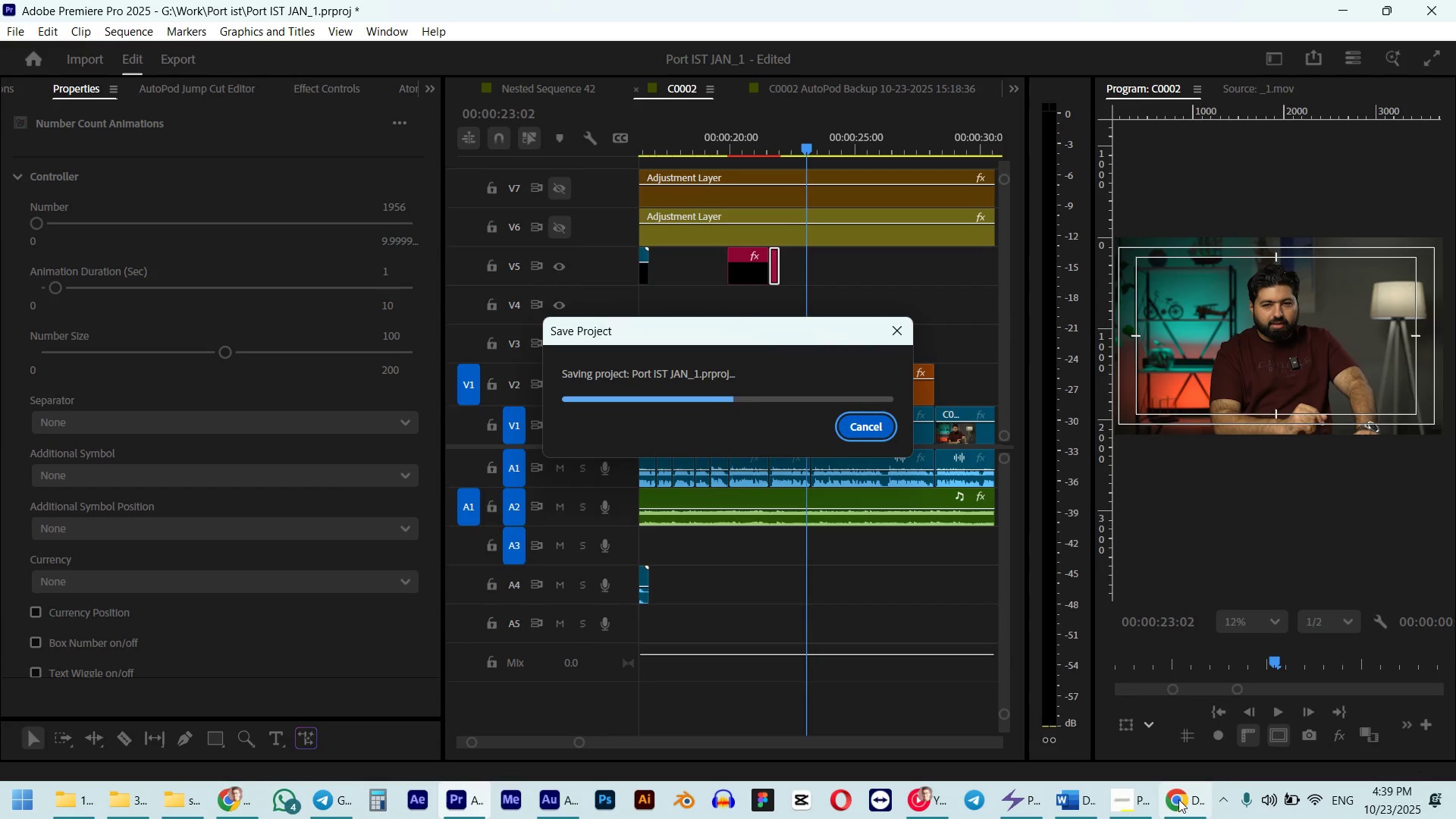 
left_click([1191, 807])
 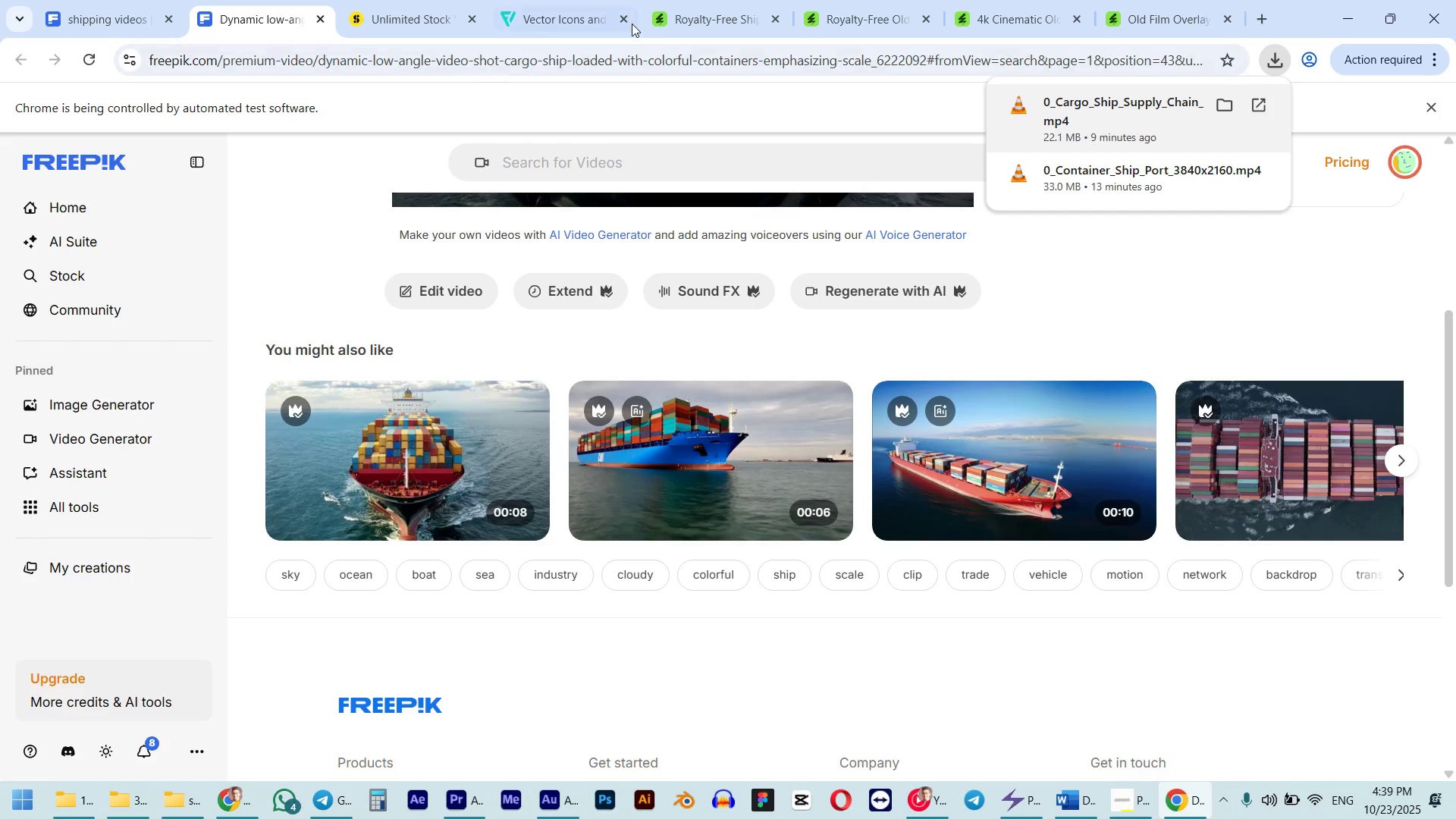 
left_click([843, 0])
 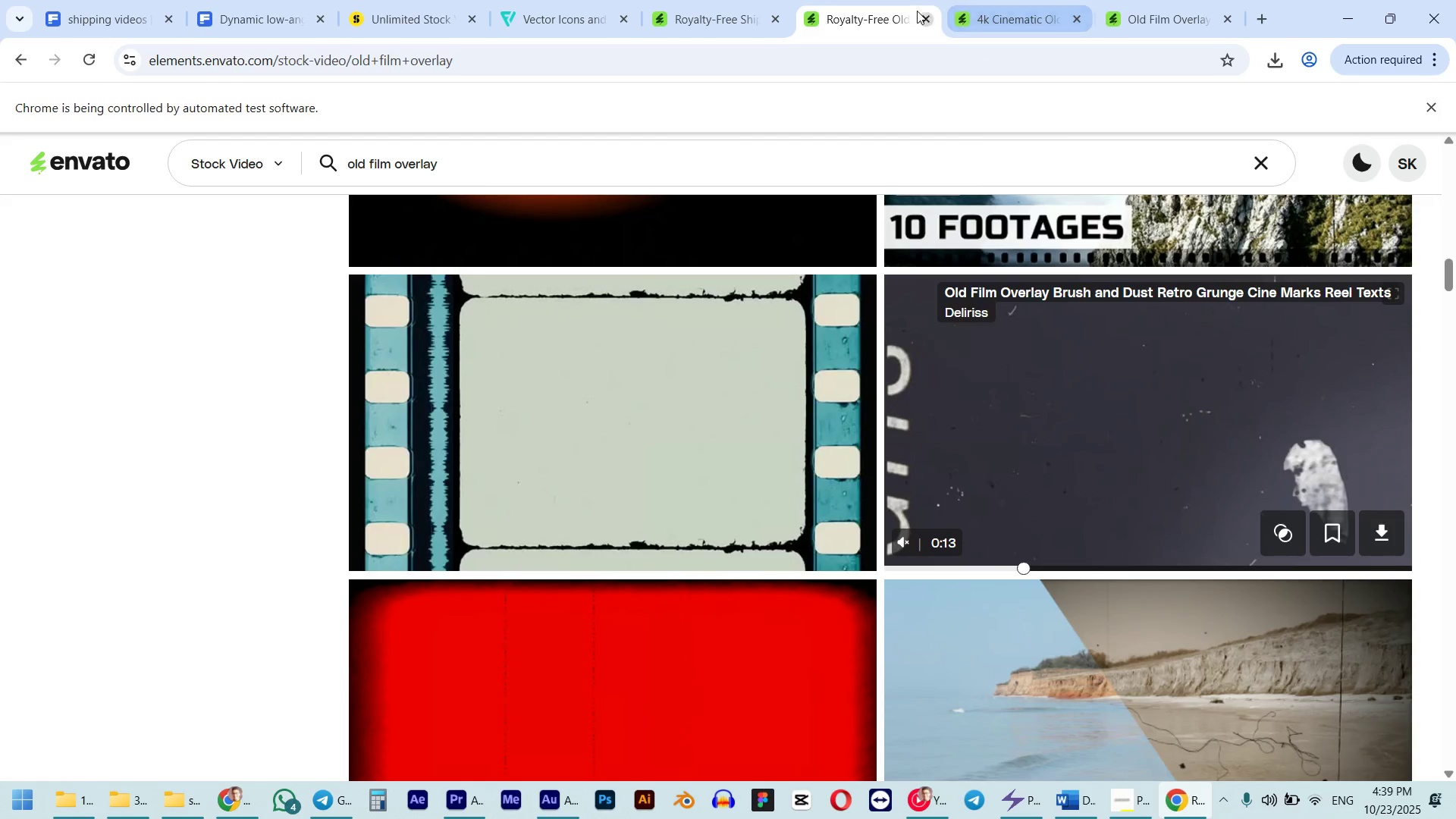 
middle_click([911, 10])
 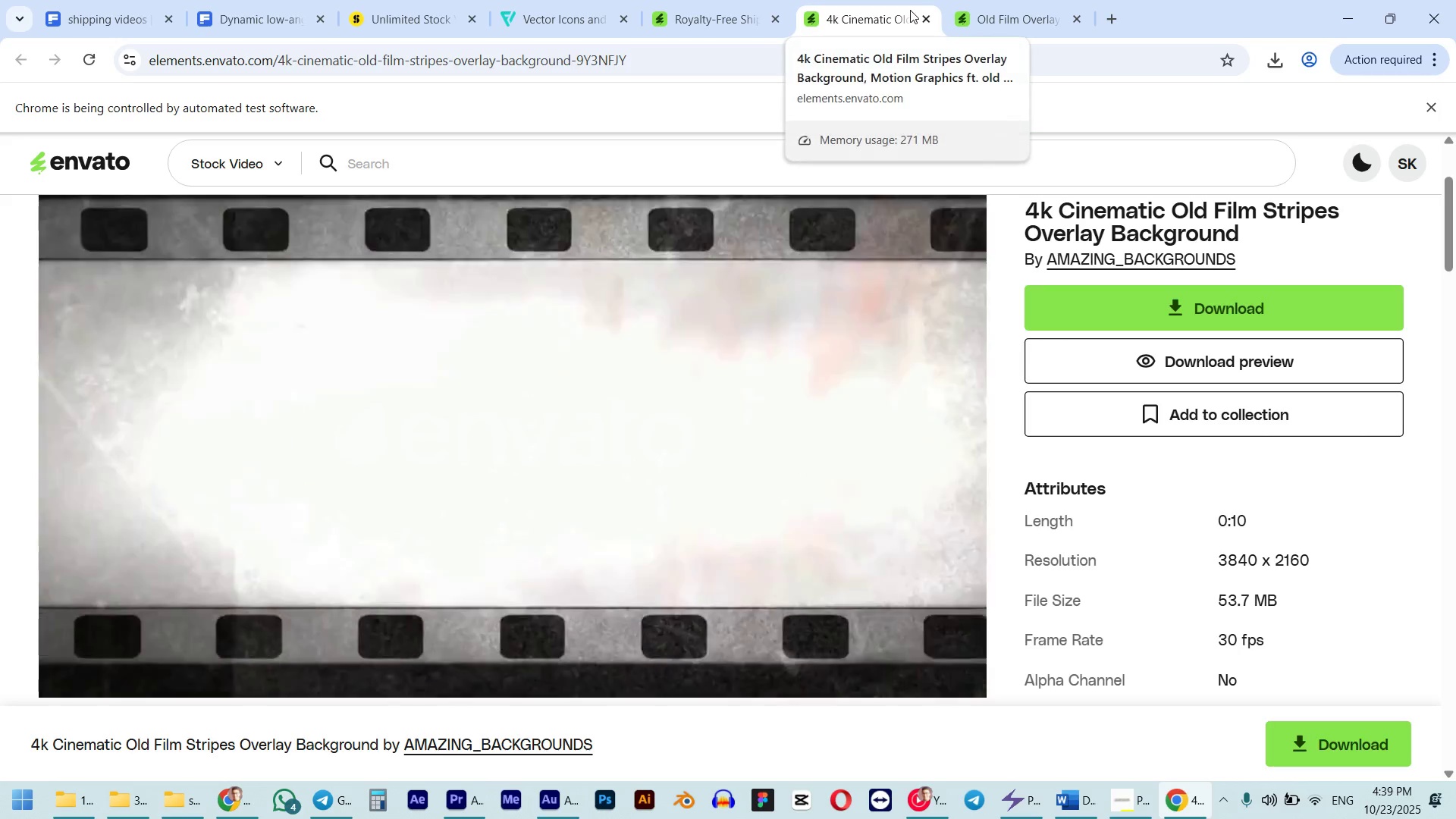 
middle_click([910, 10])
 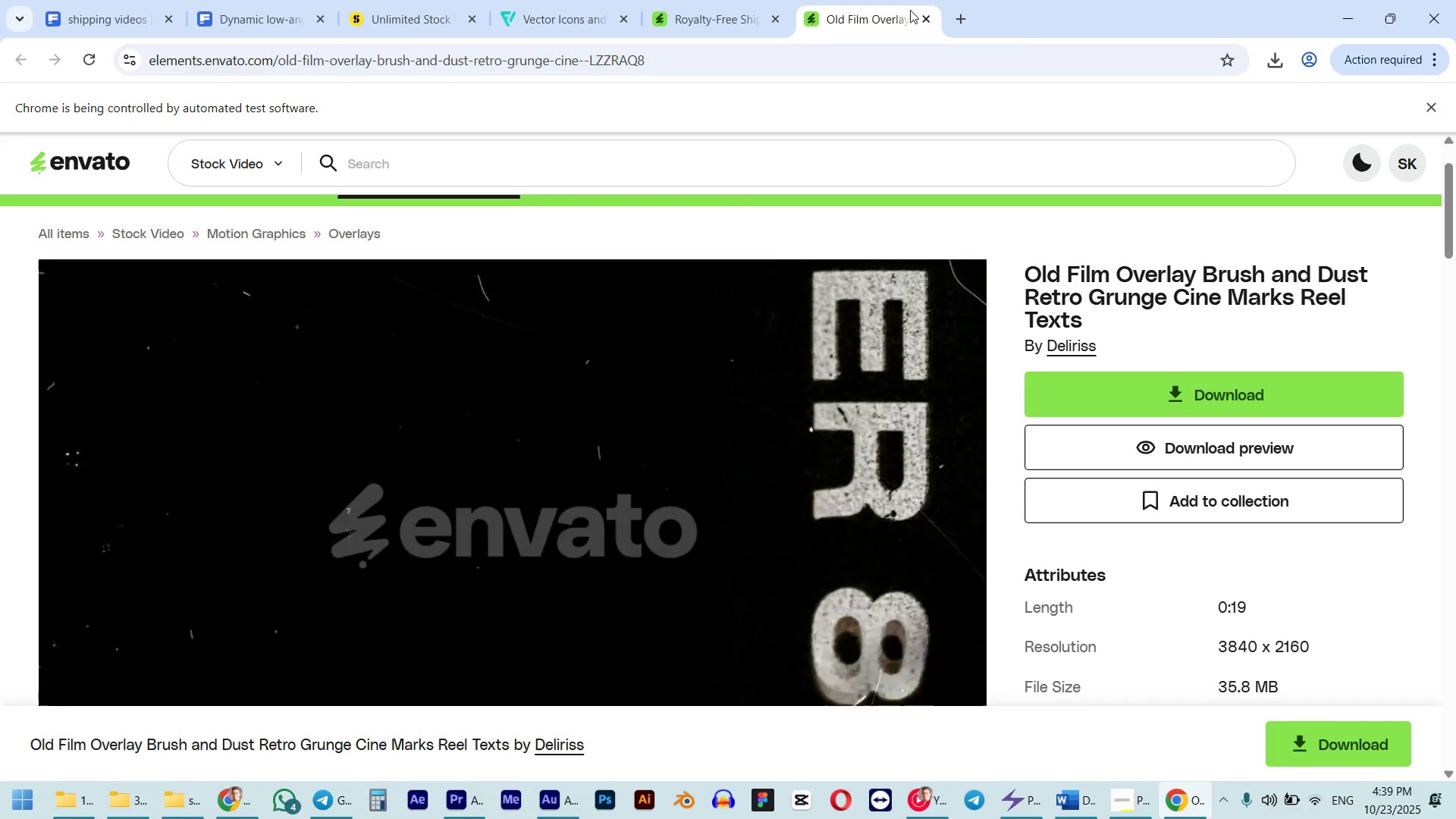 
middle_click([910, 10])
 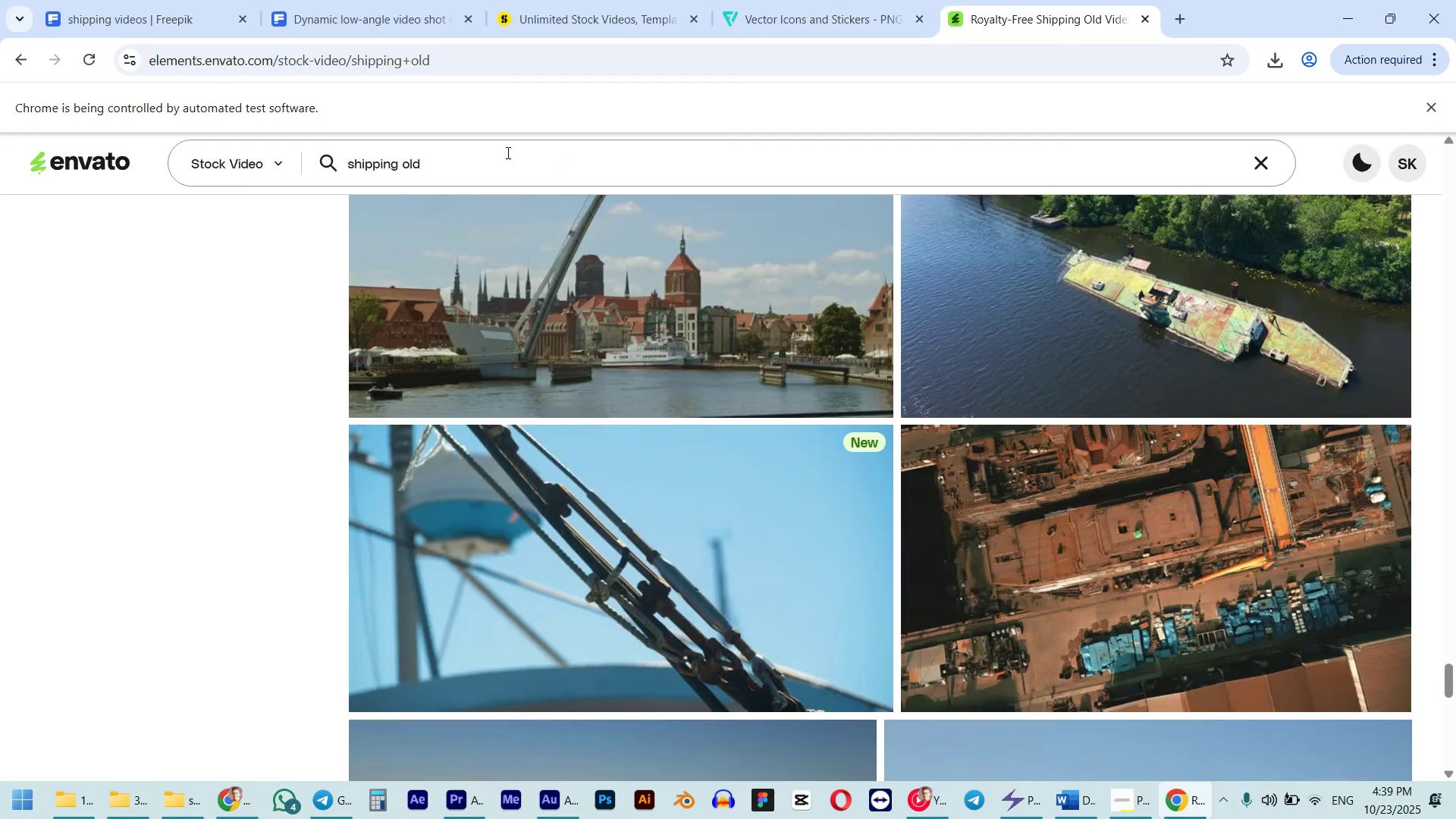 
double_click([507, 152])
 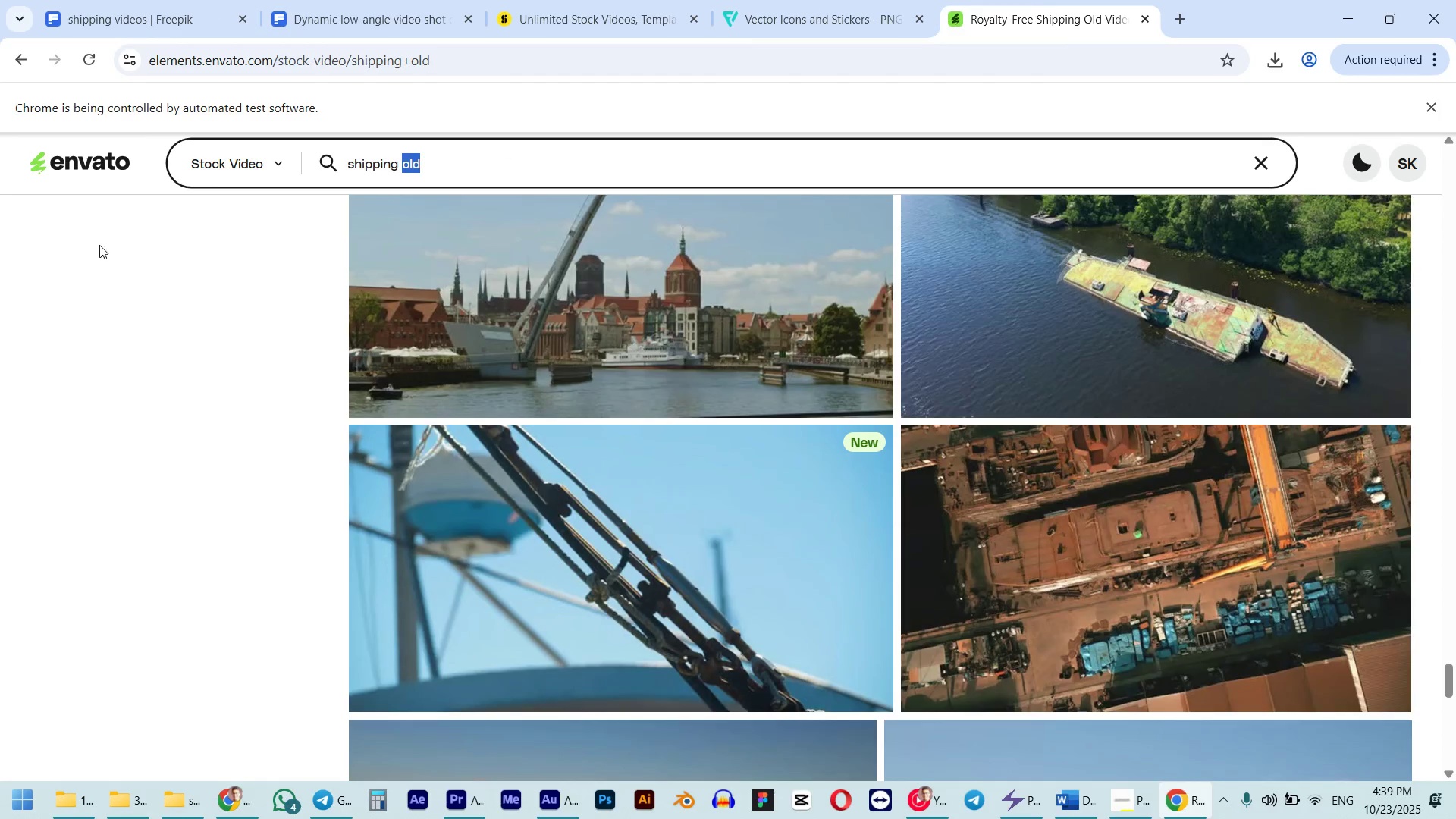 
scroll: coordinate [106, 236], scroll_direction: up, amount: 2.0
 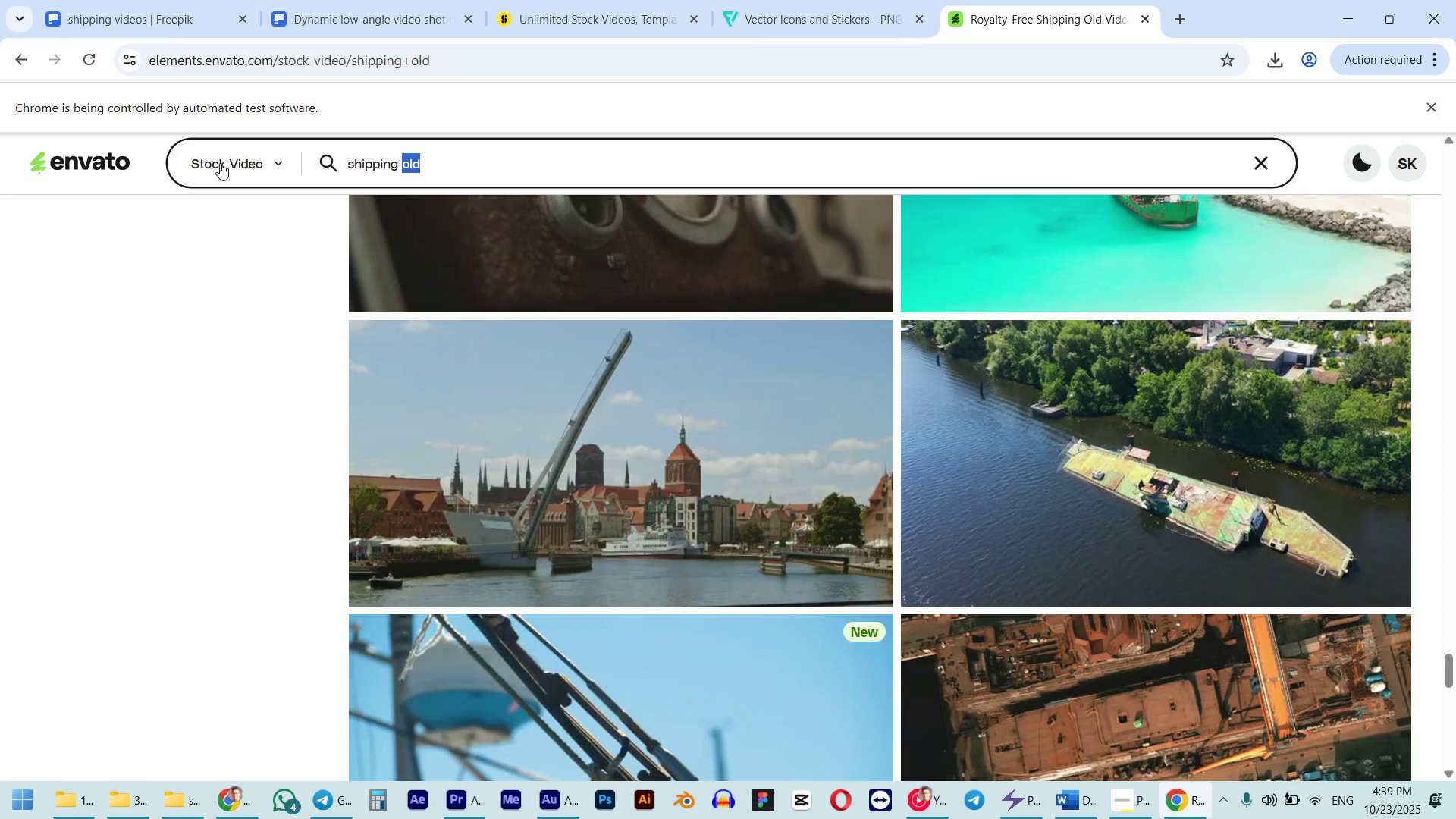 
left_click([221, 163])
 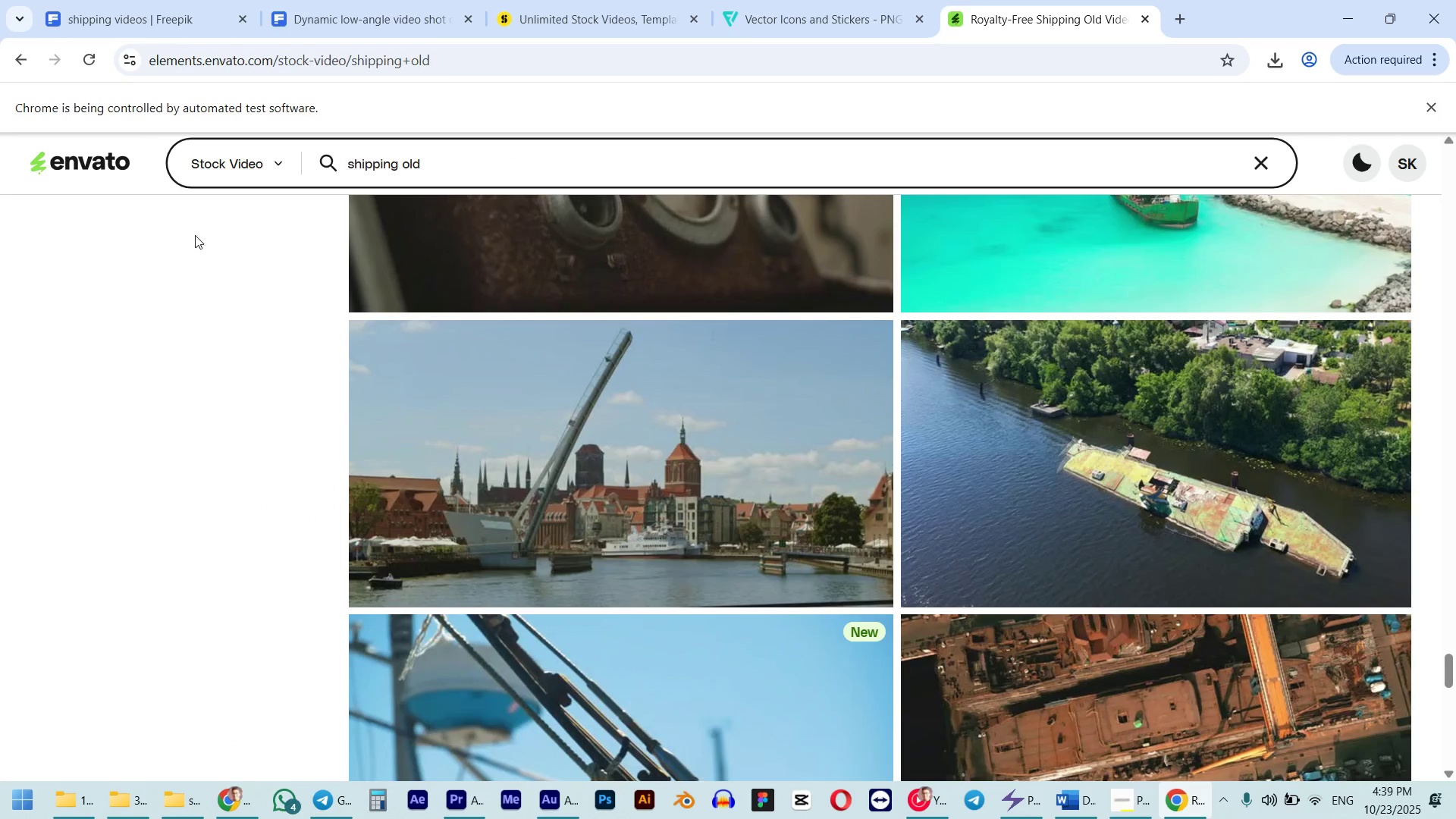 
left_click([224, 172])
 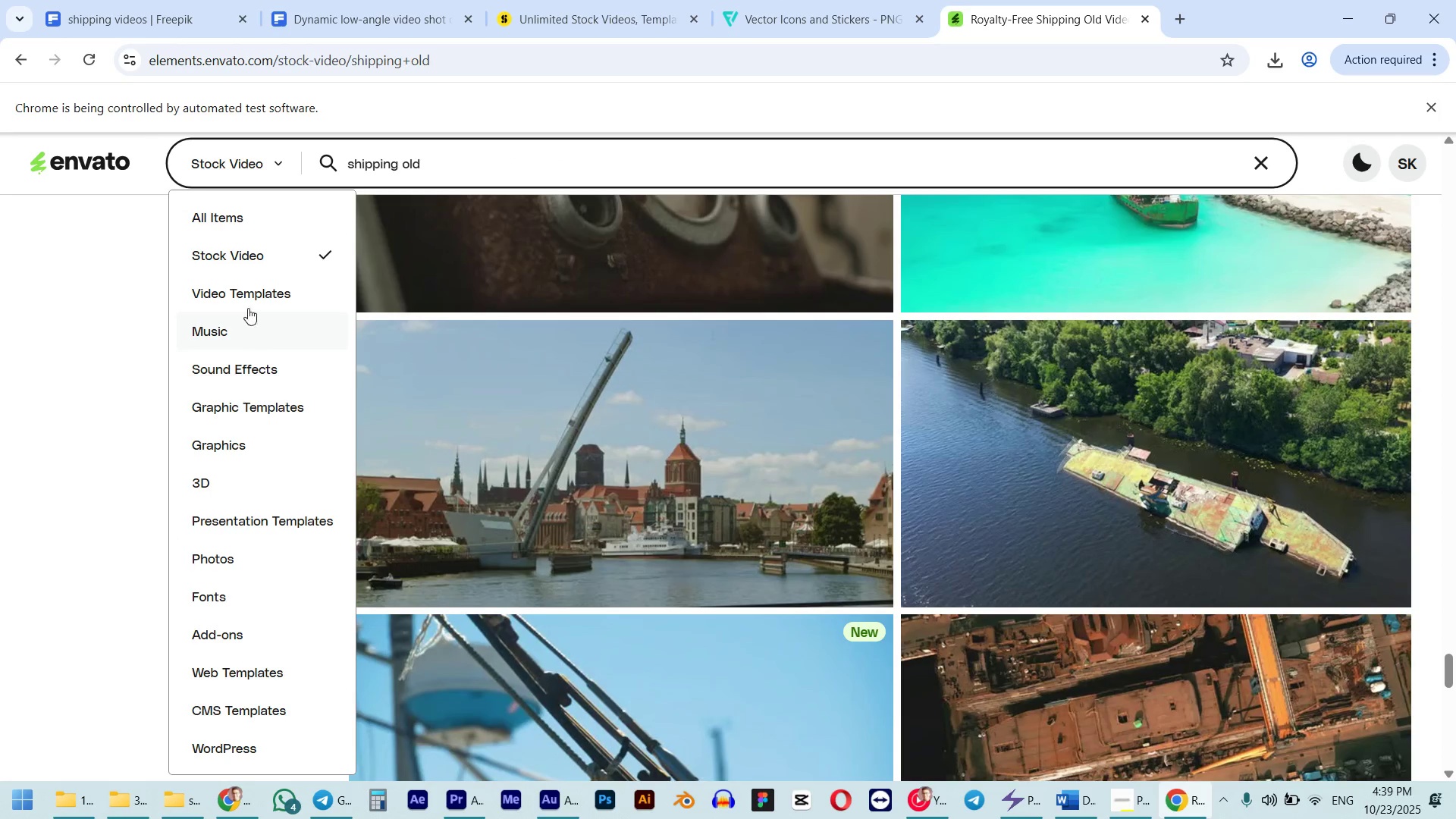 
left_click([249, 300])
 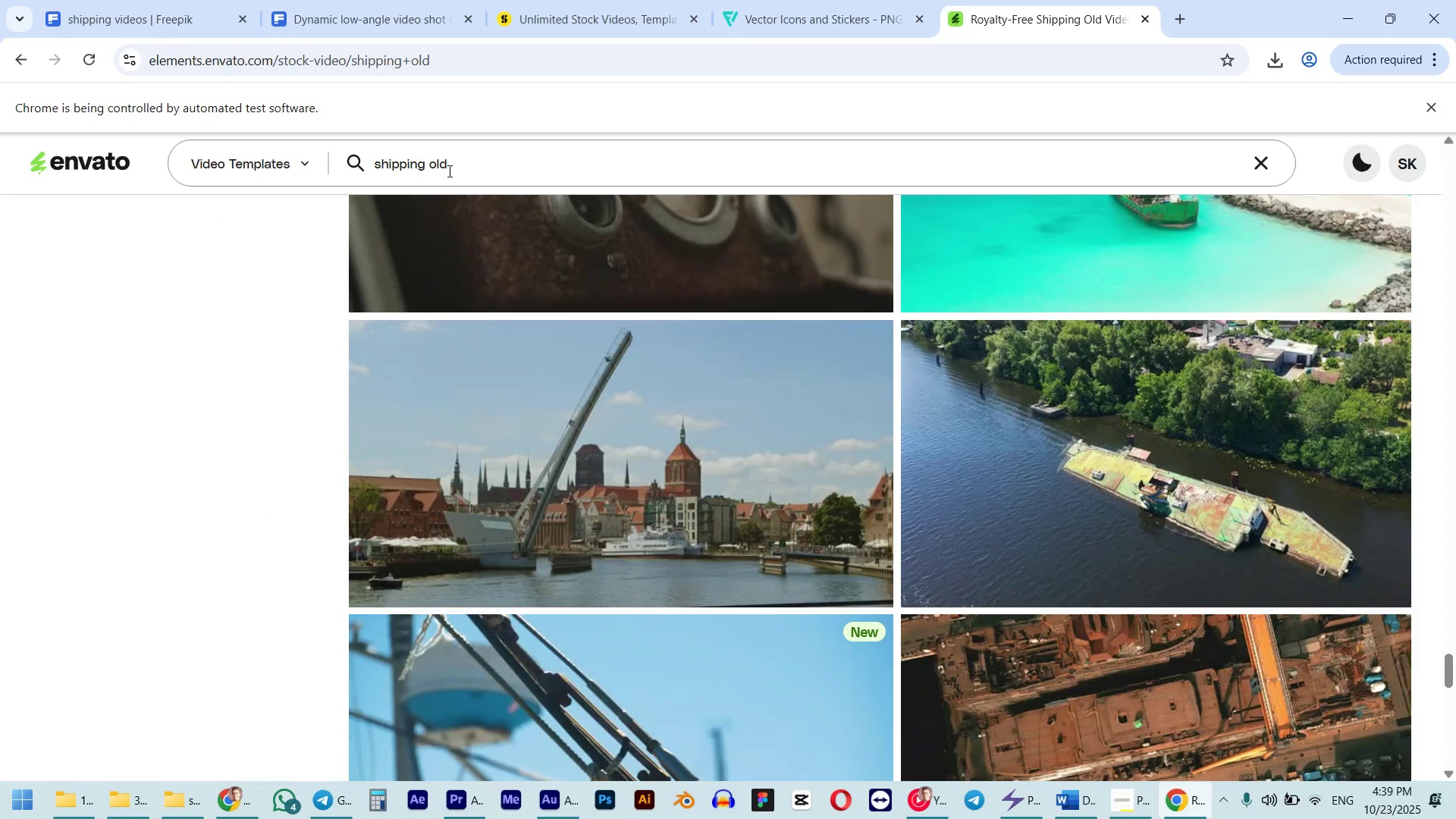 
double_click([448, 171])
 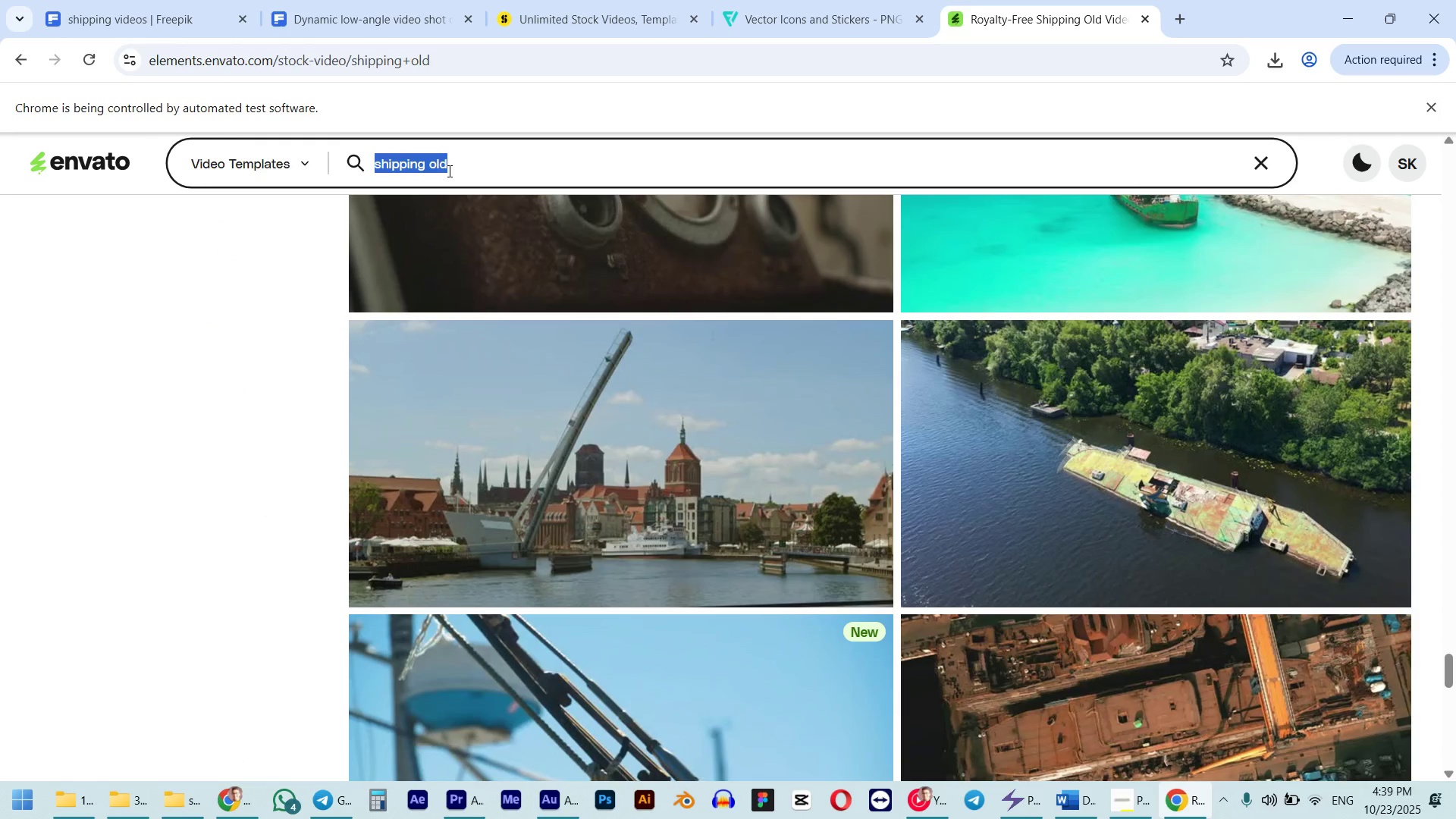 
triple_click([448, 171])
 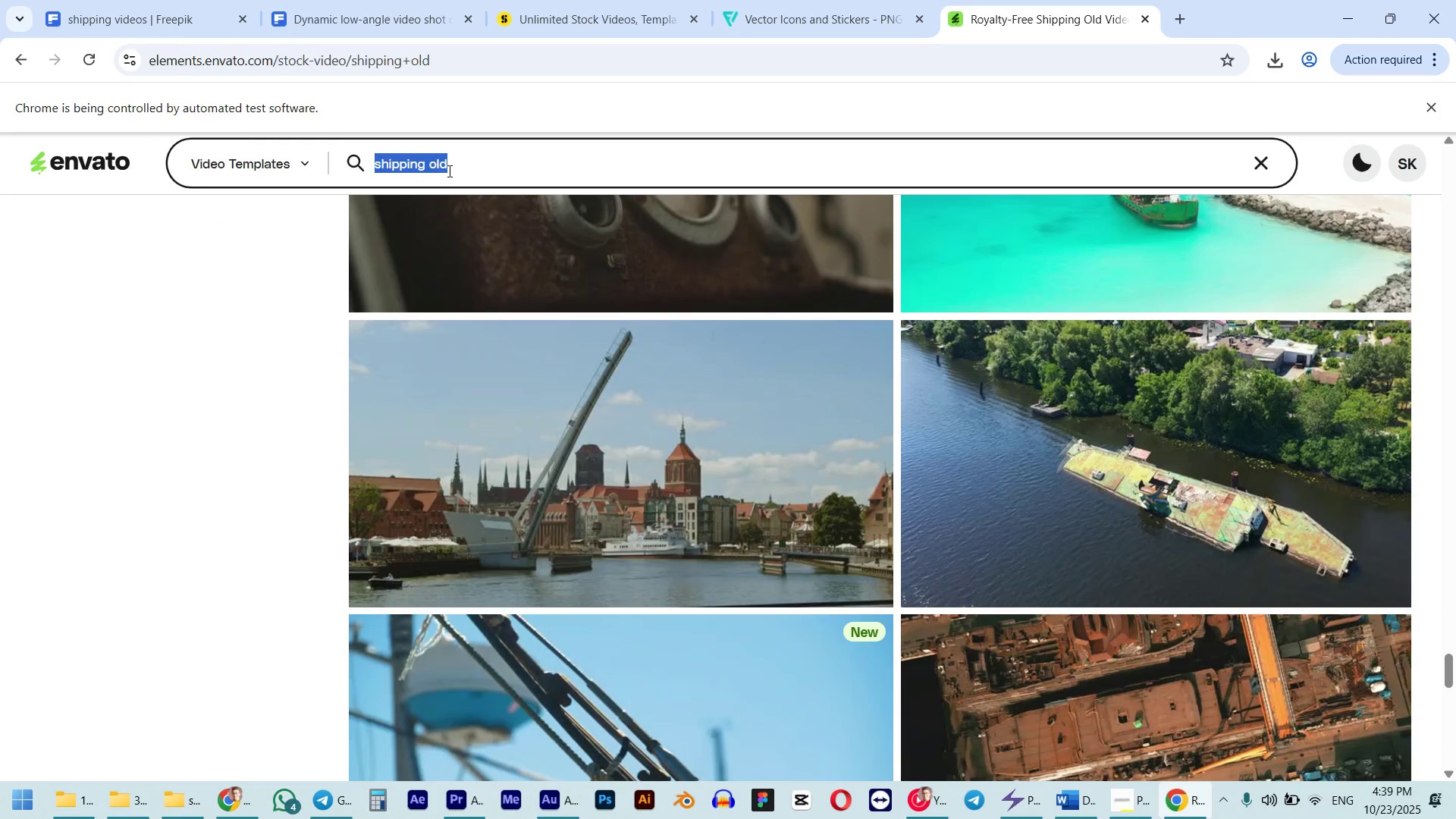 
type(paper animation)
 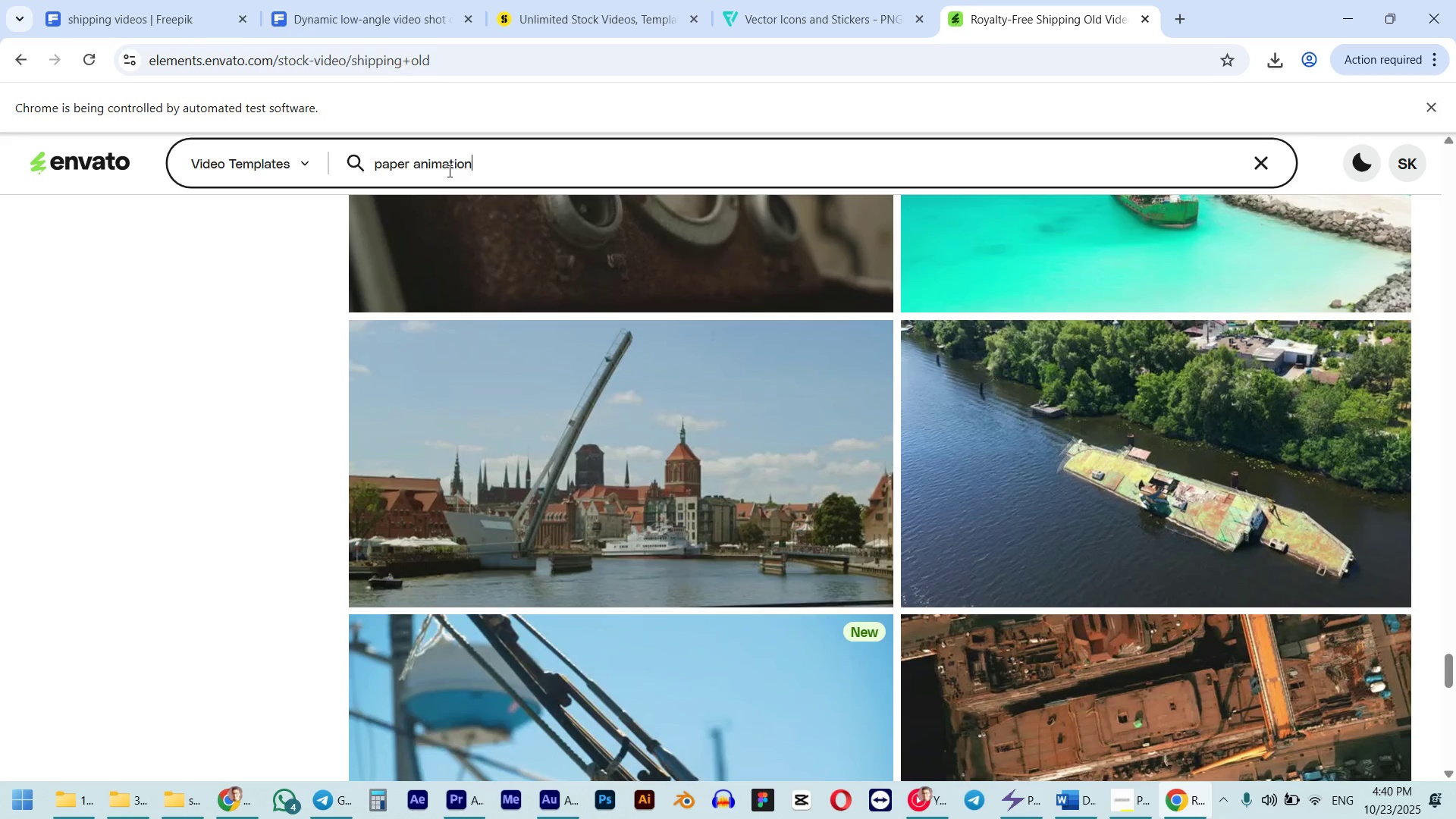 
key(Enter)
 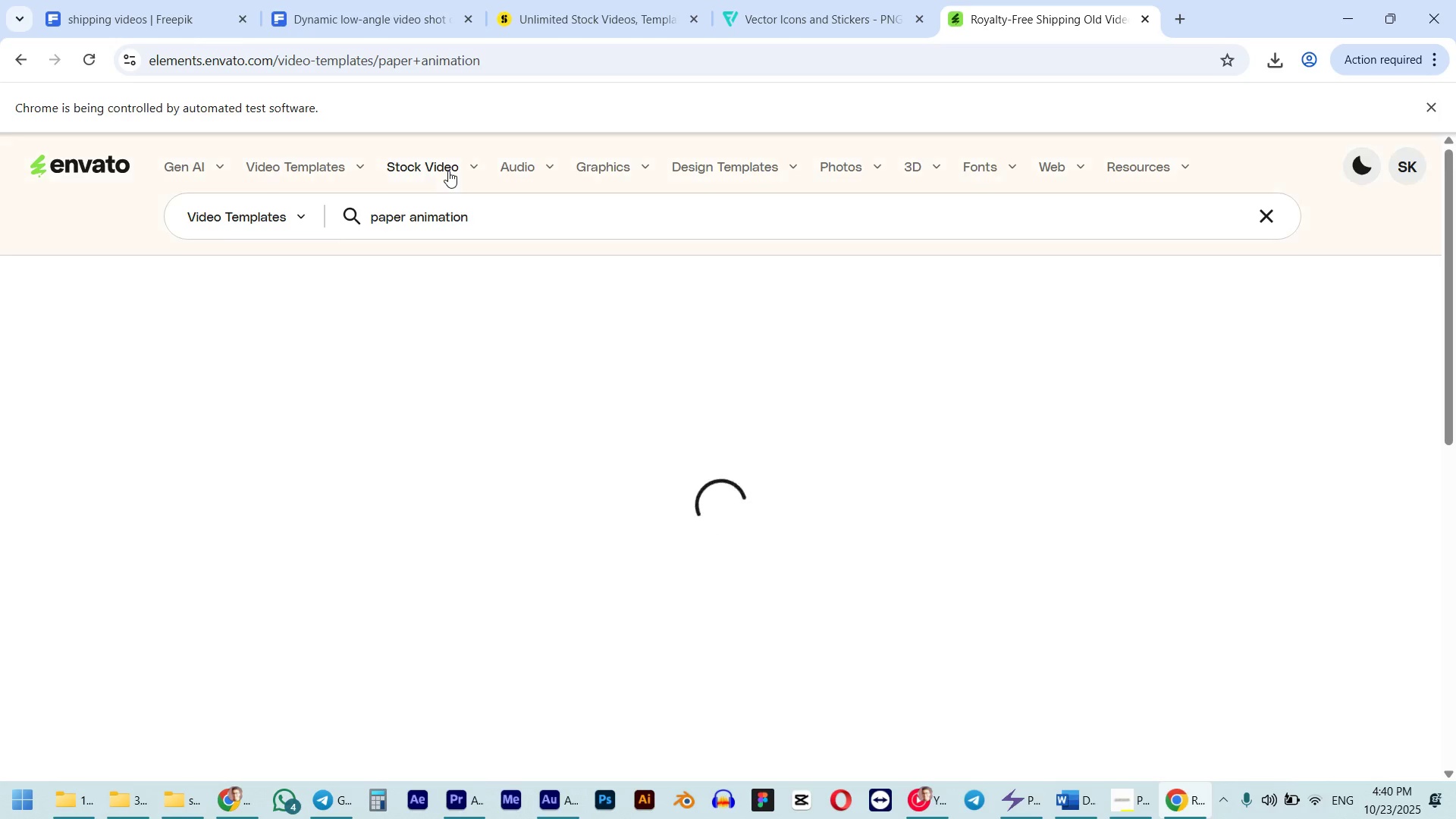 
mouse_move([620, 263])
 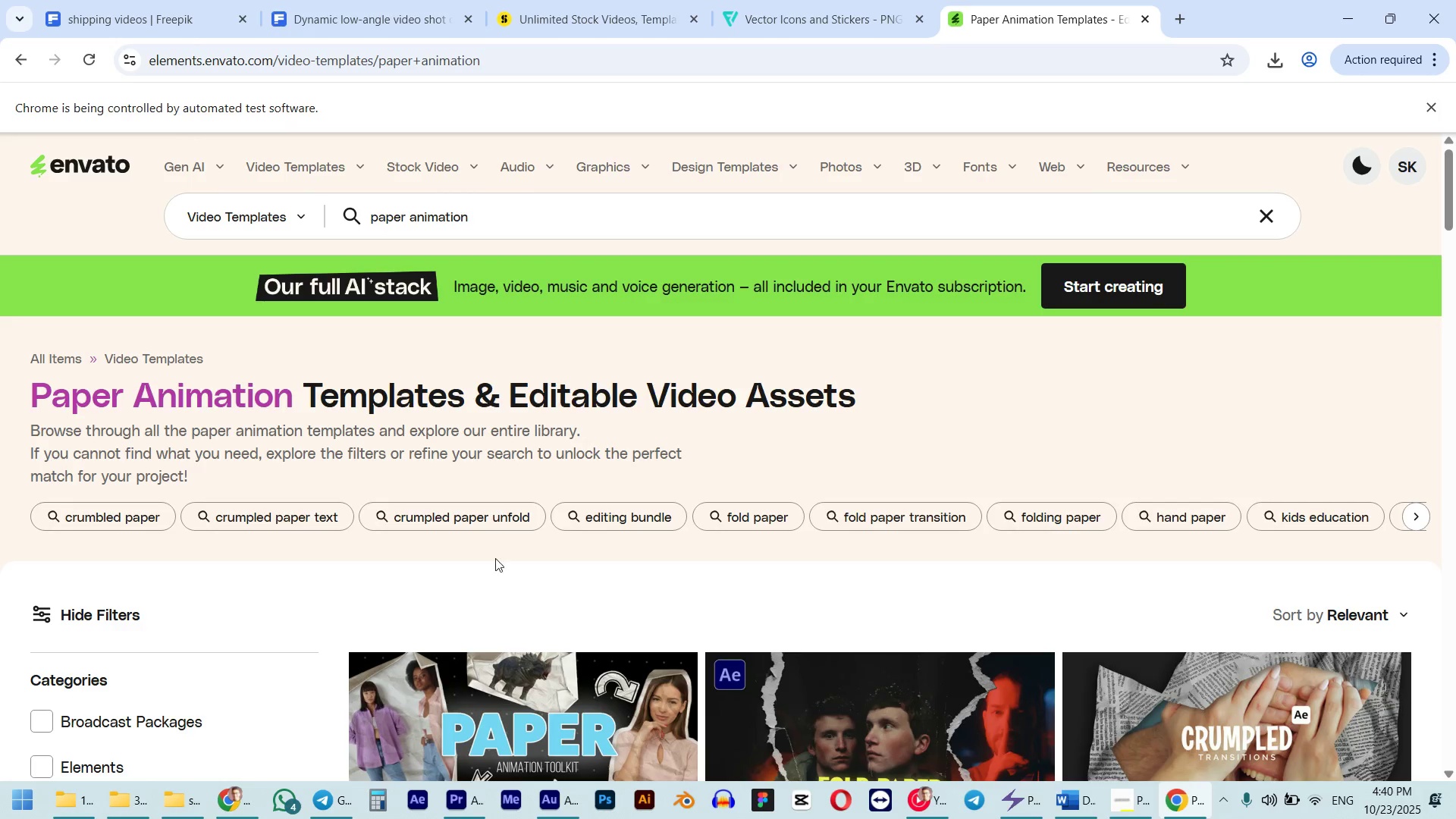 
scroll: coordinate [581, 582], scroll_direction: down, amount: 11.0
 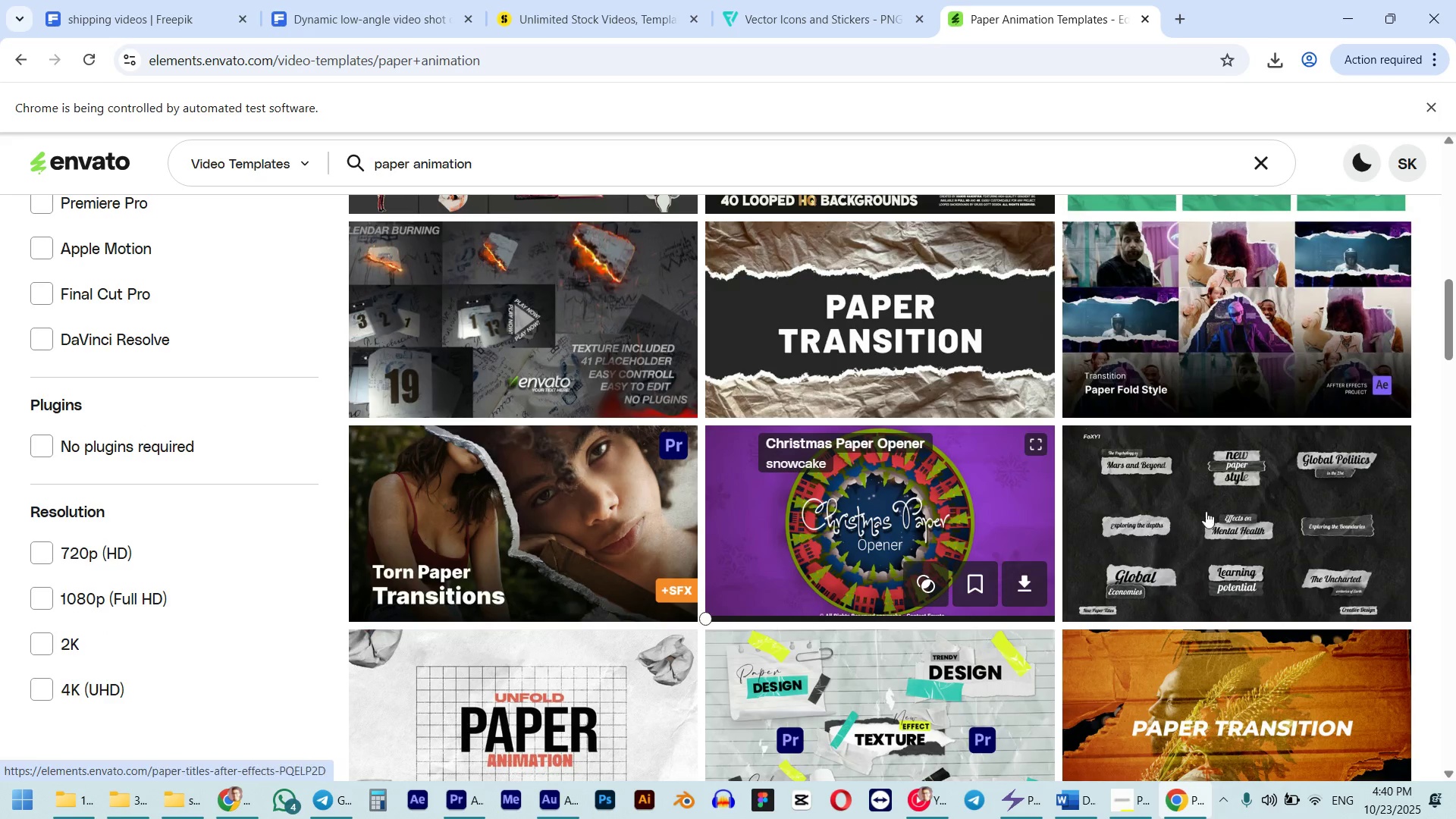 
scroll: coordinate [1053, 532], scroll_direction: up, amount: 7.0
 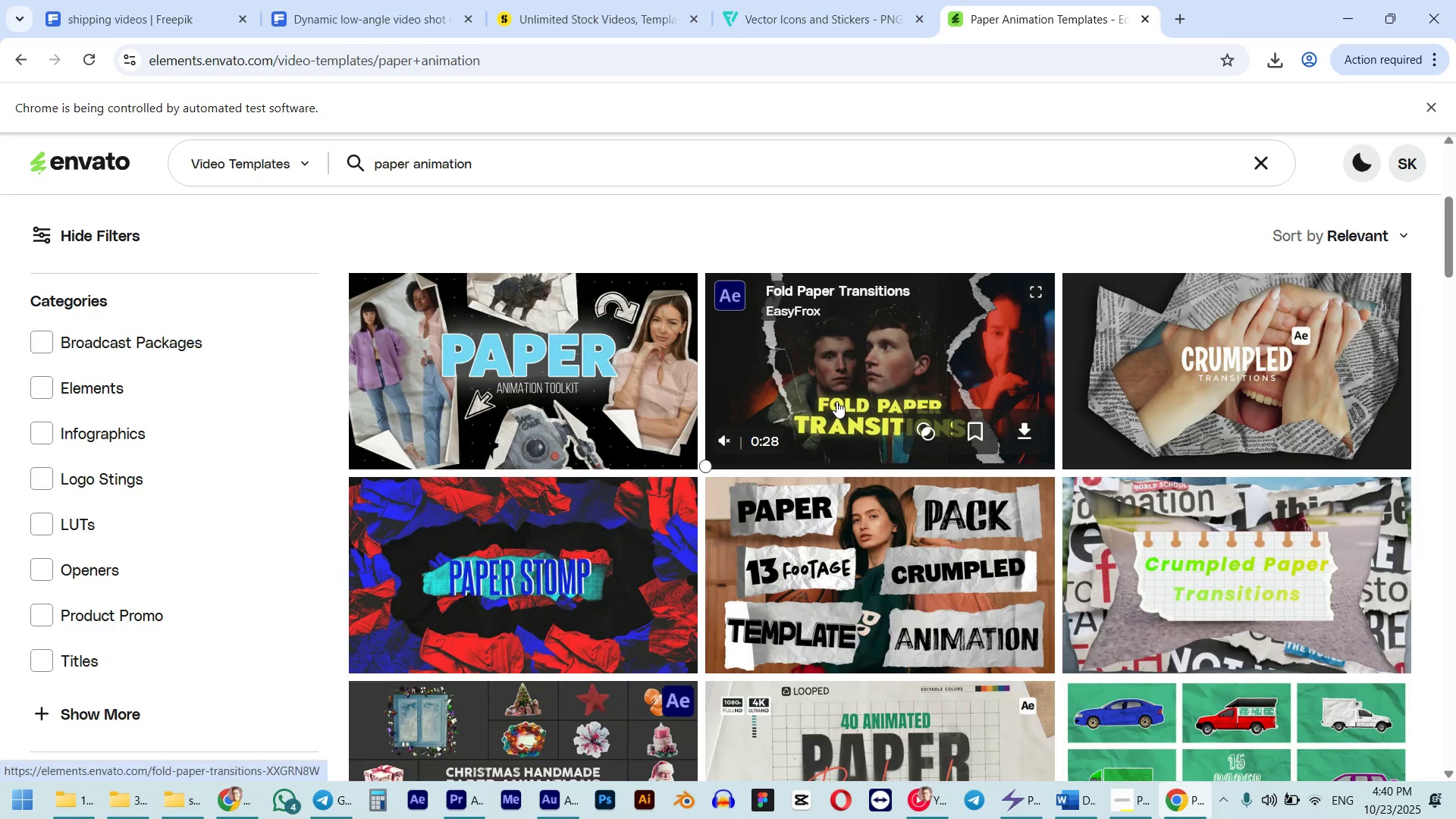 
scroll: coordinate [425, 605], scroll_direction: down, amount: 9.0
 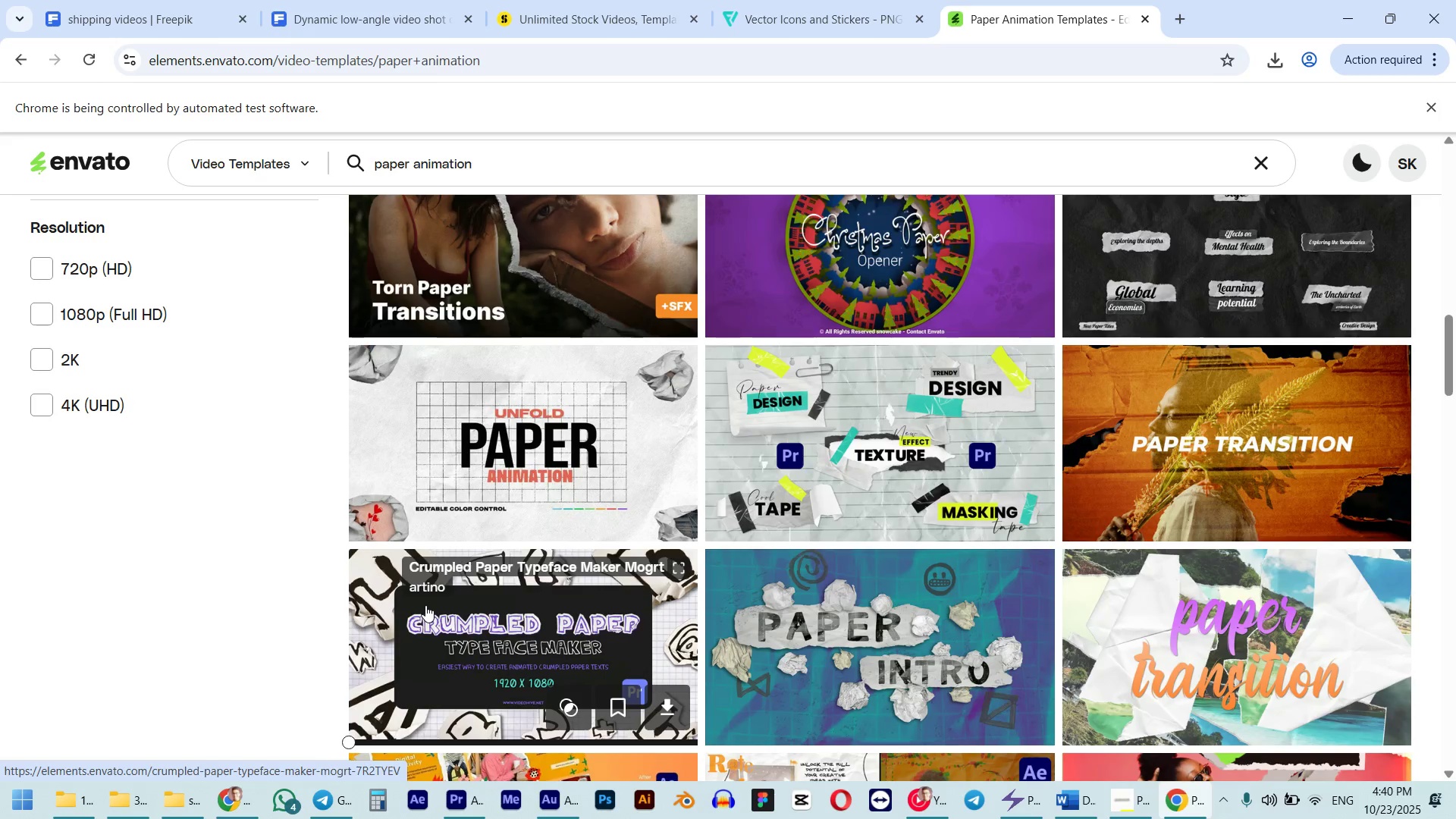 
scroll: coordinate [55, 482], scroll_direction: up, amount: 4.0
 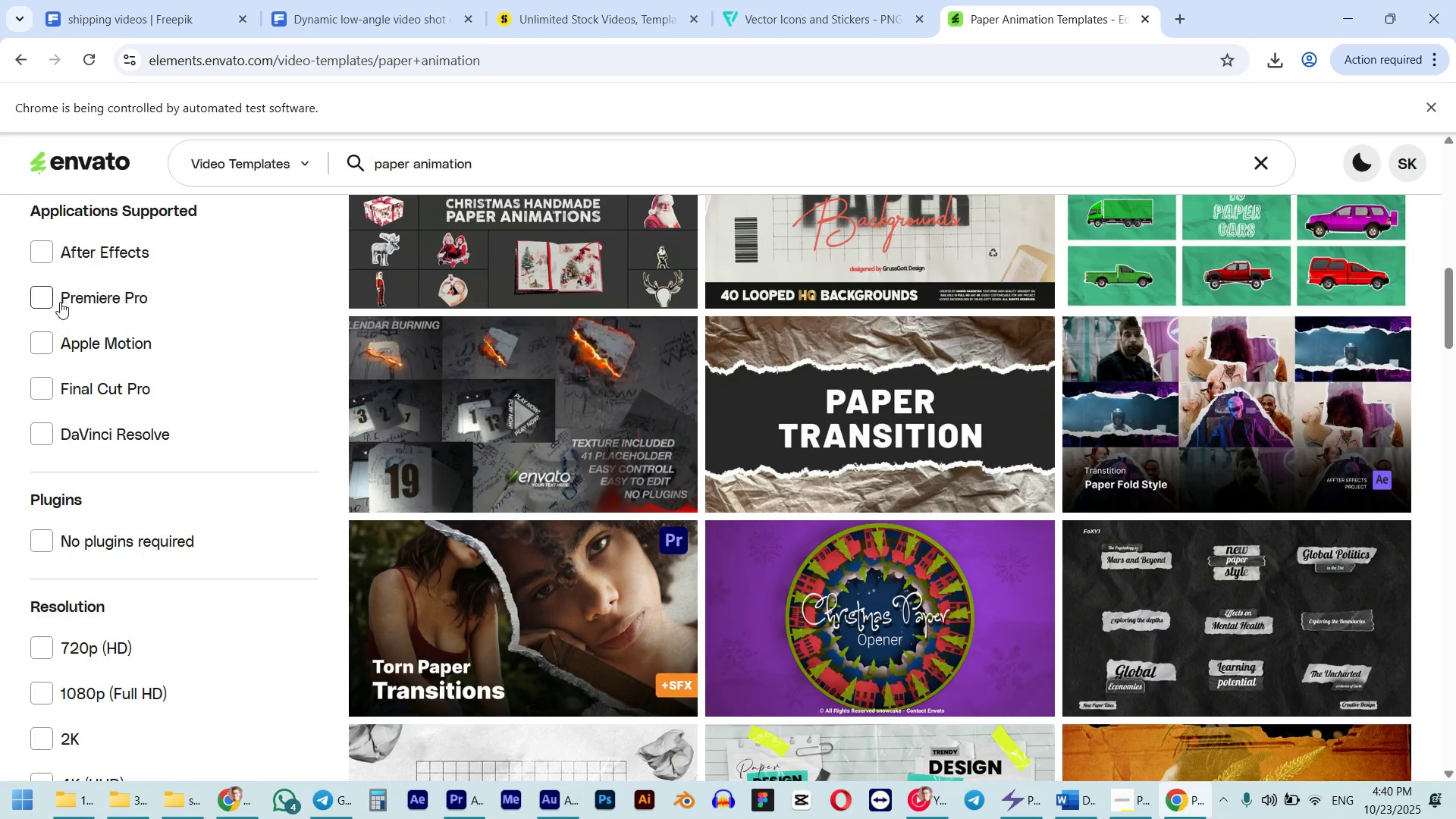 
left_click([52, 297])
 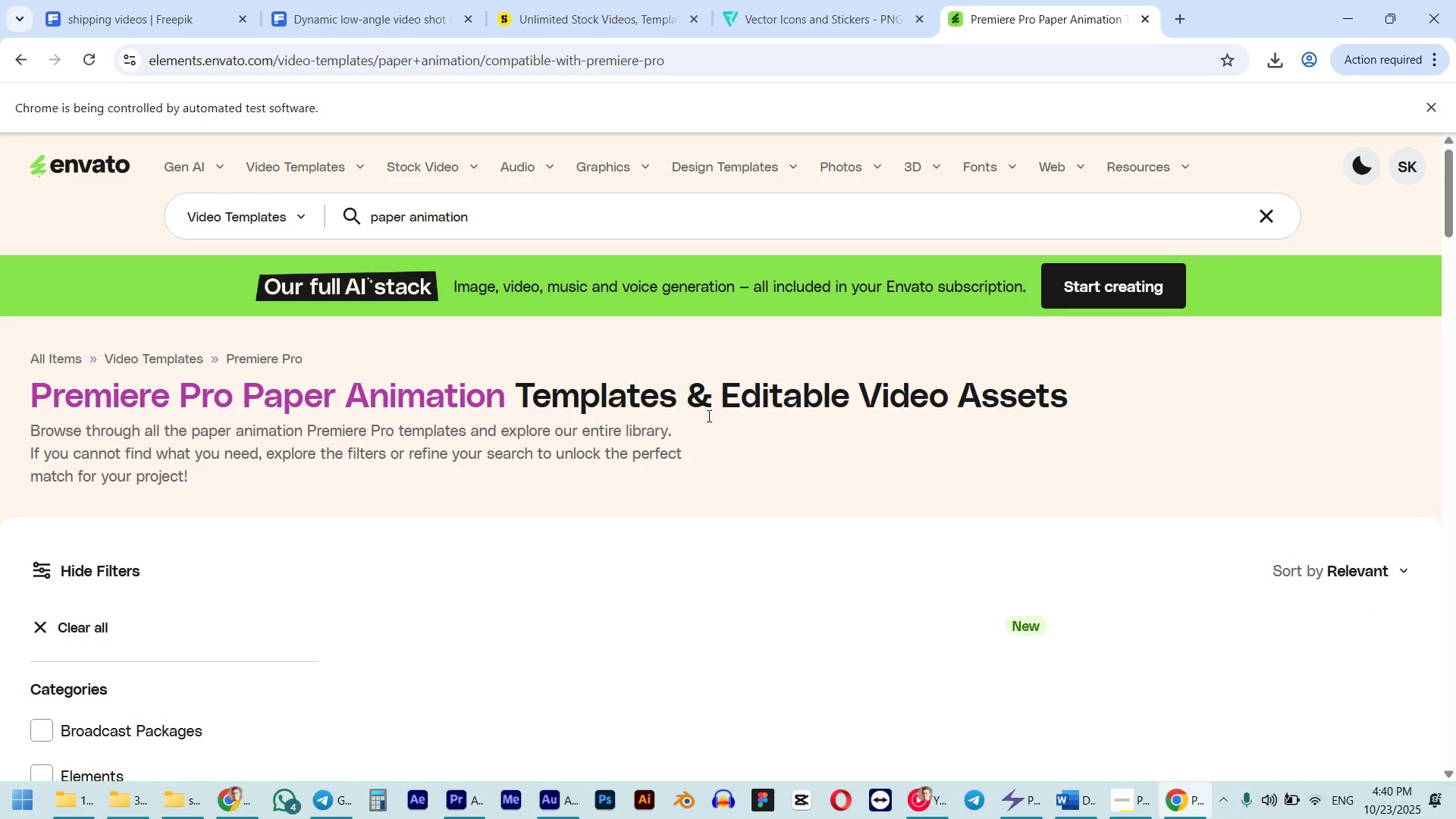 
scroll: coordinate [509, 517], scroll_direction: down, amount: 17.0
 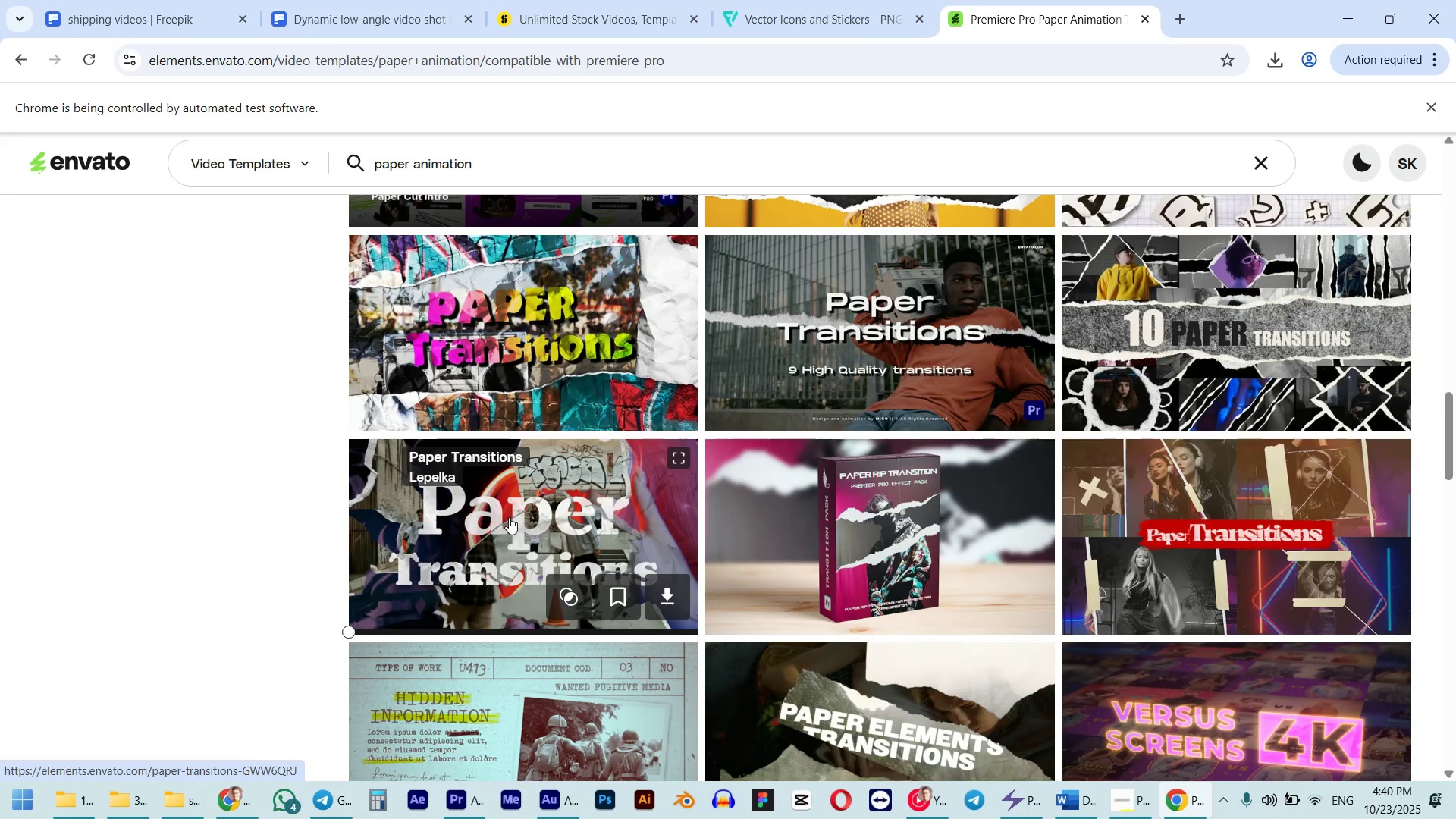 
scroll: coordinate [509, 517], scroll_direction: down, amount: 8.0
 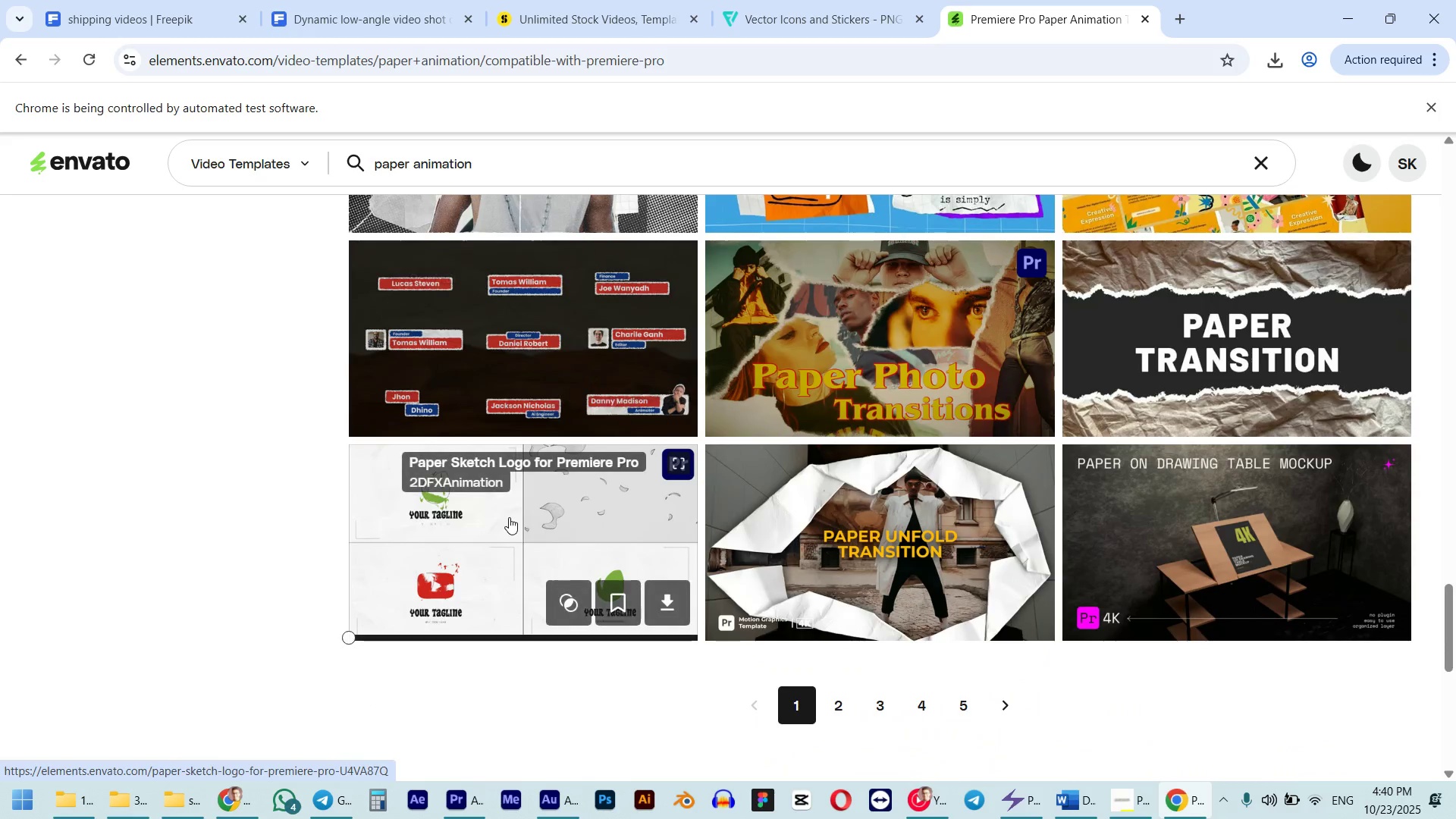 
scroll: coordinate [509, 517], scroll_direction: up, amount: 1.0
 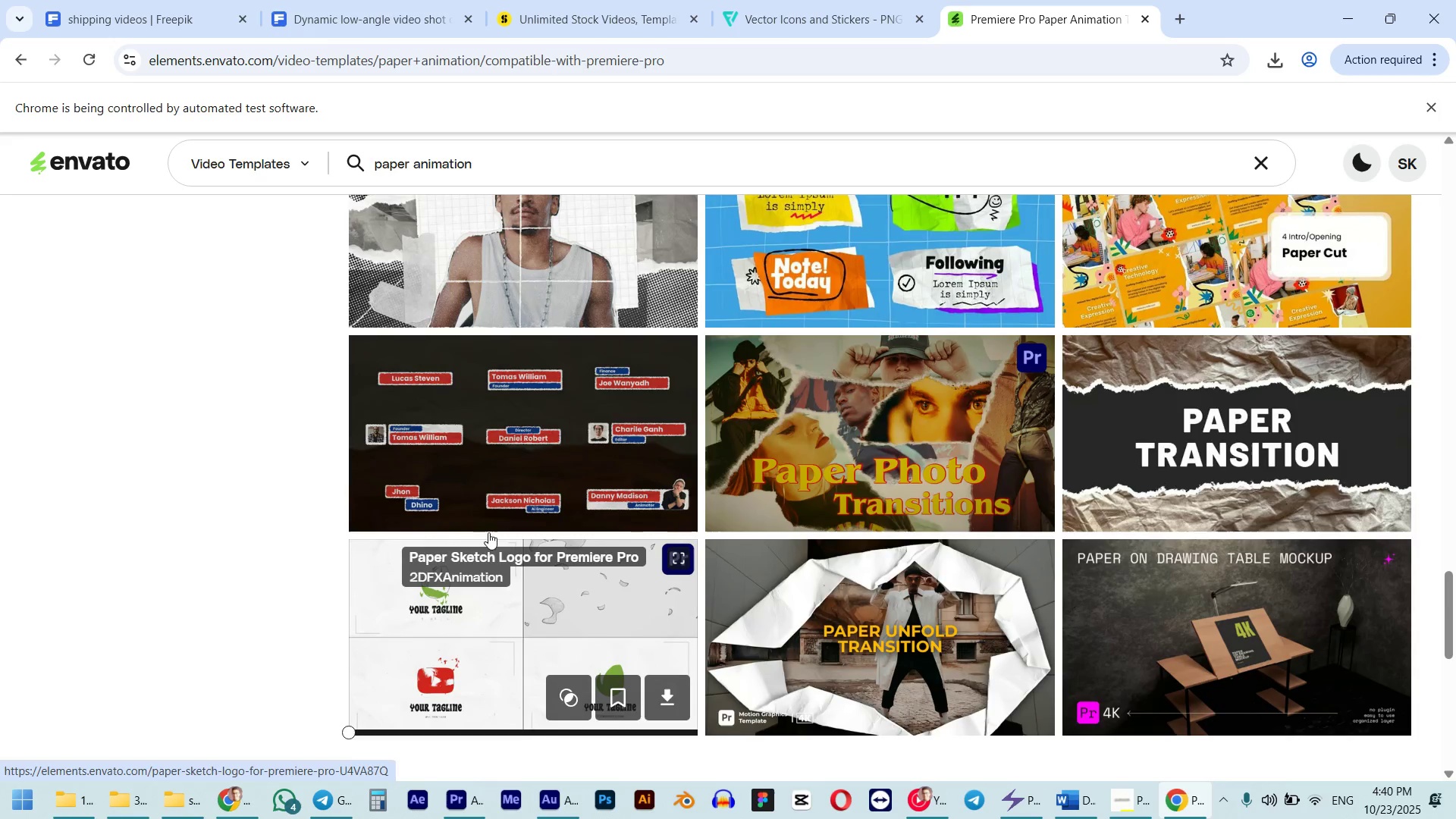 
mouse_move([381, 529])
 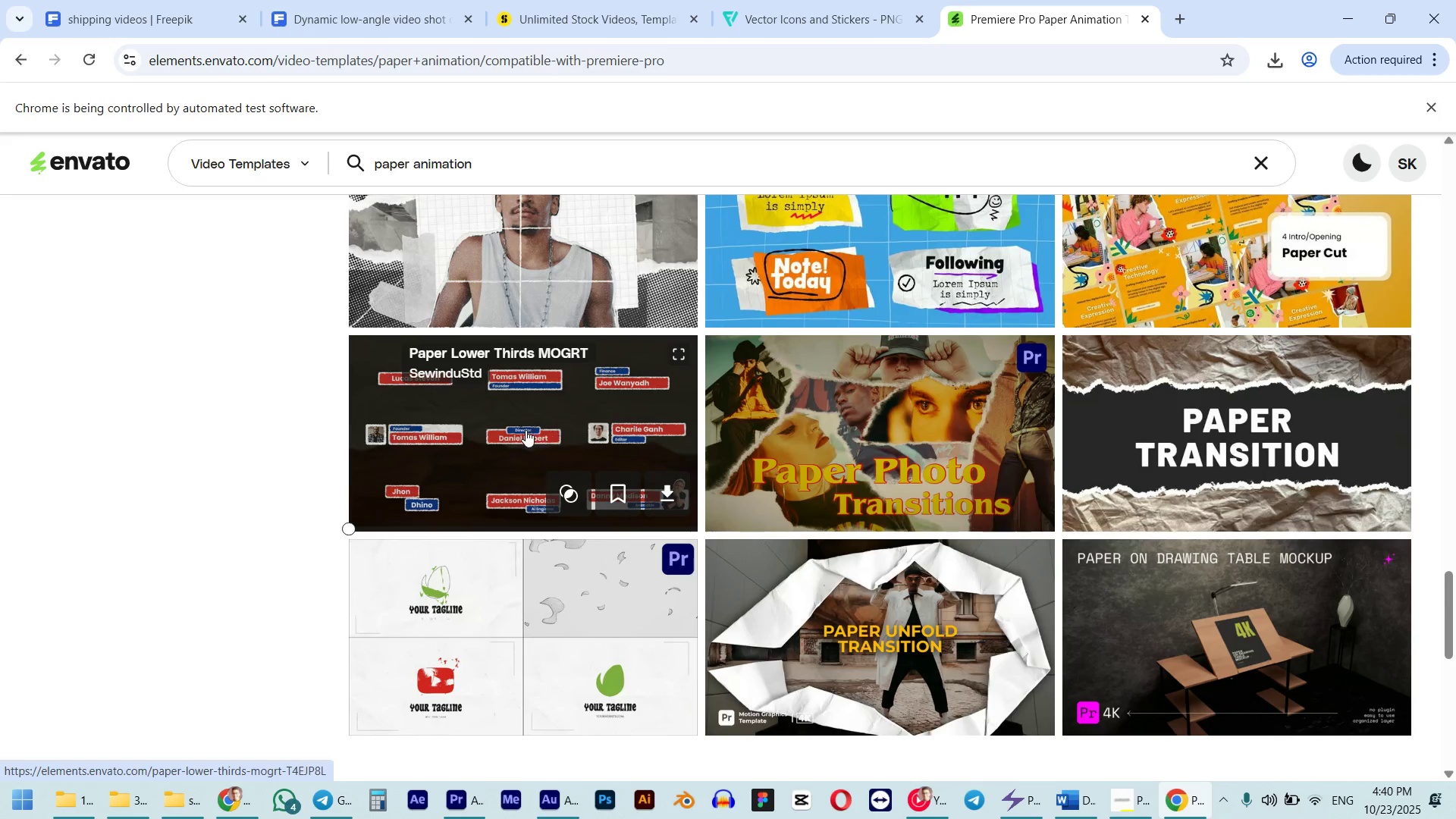 
middle_click([525, 430])
 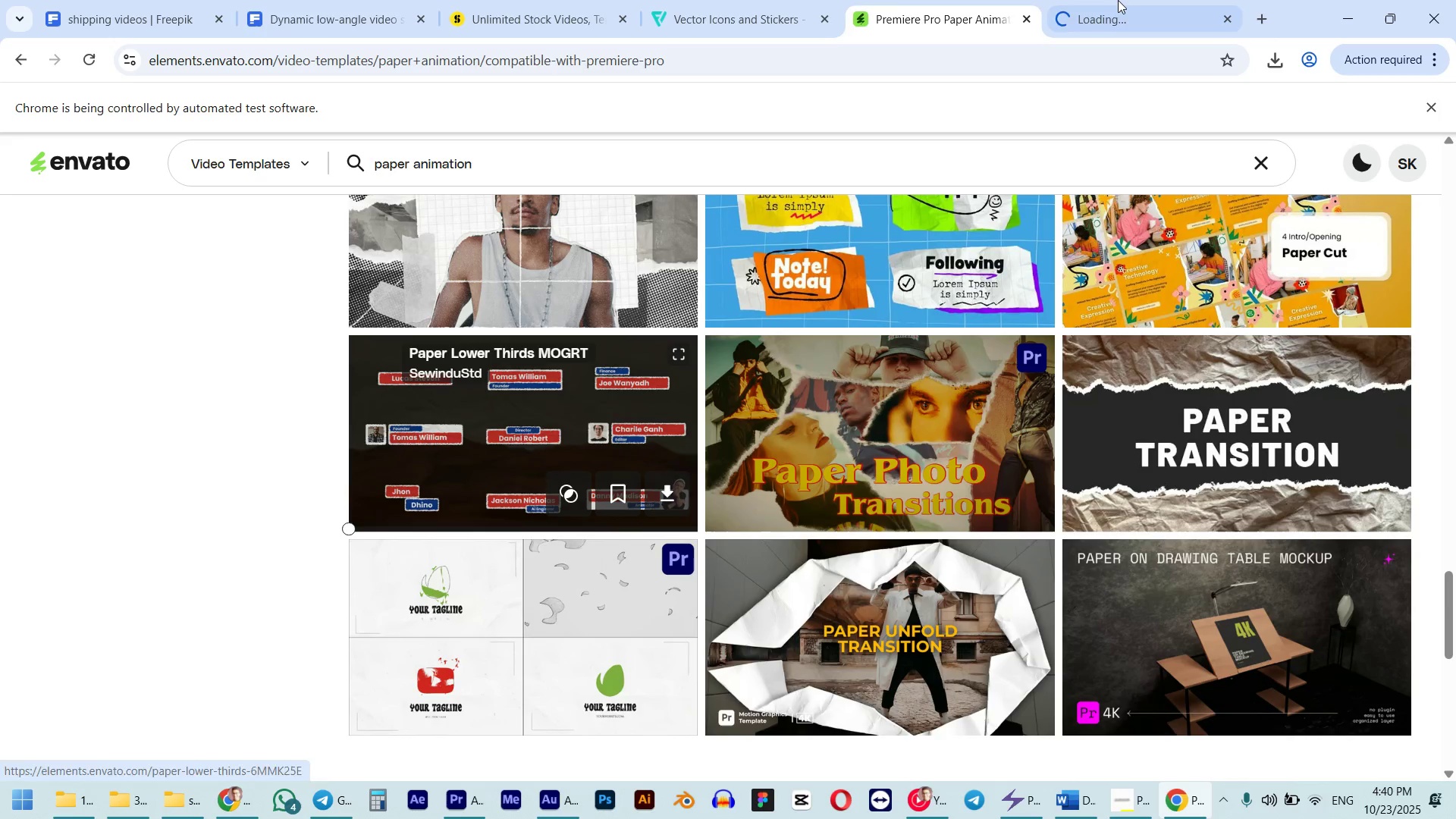 
left_click([1125, 0])
 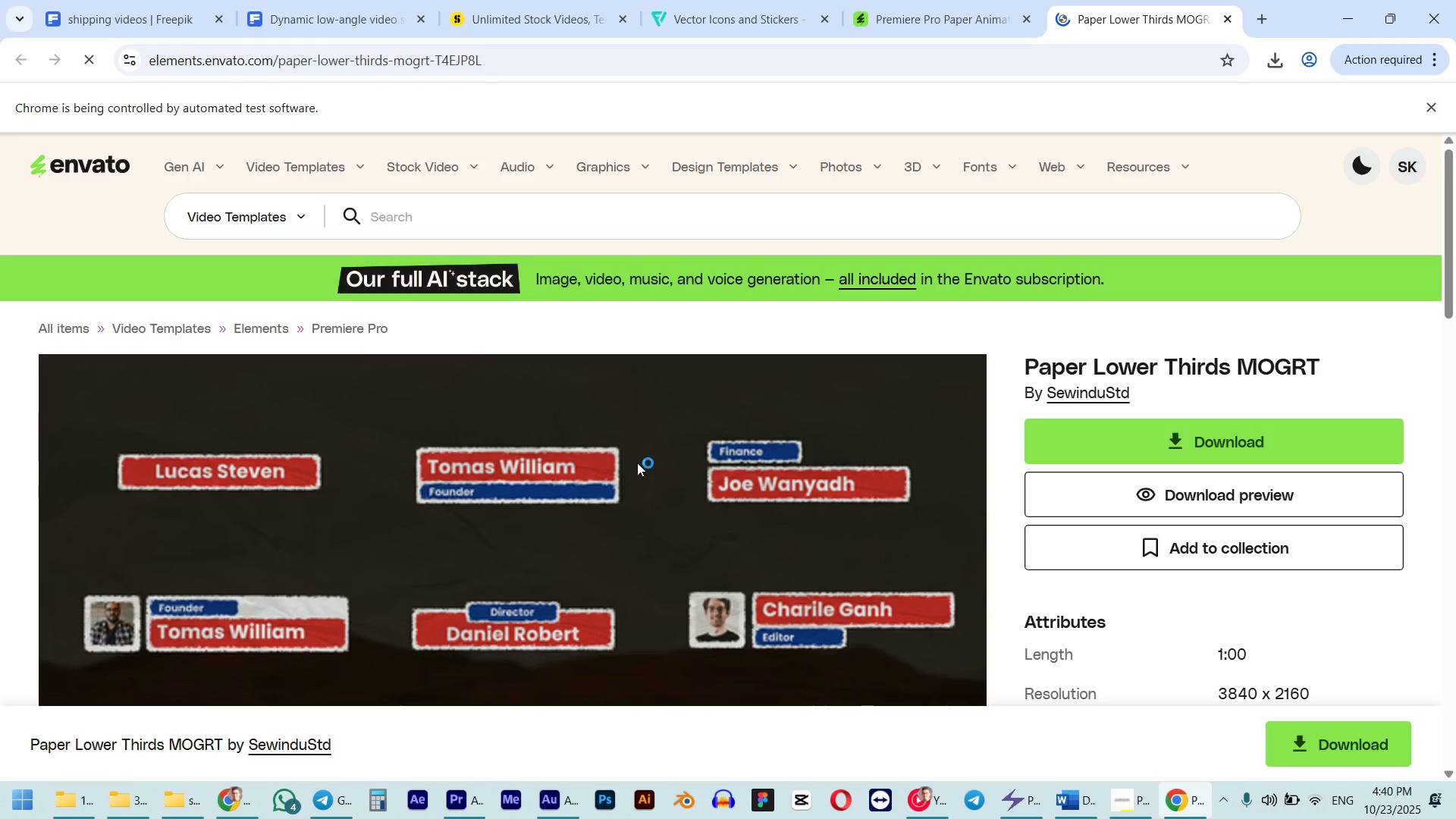 
scroll: coordinate [627, 467], scroll_direction: down, amount: 2.0
 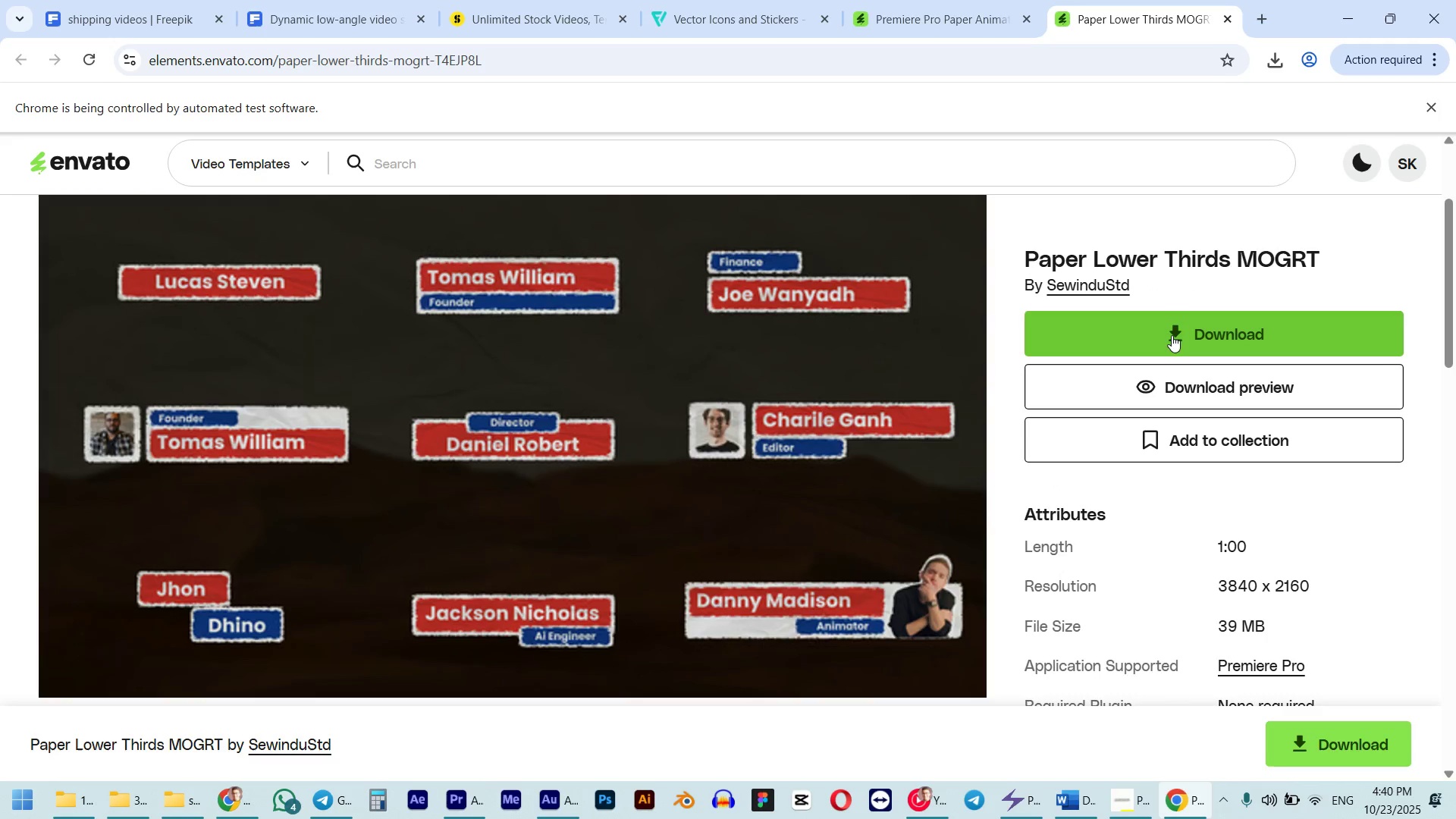 
wait(9.75)
 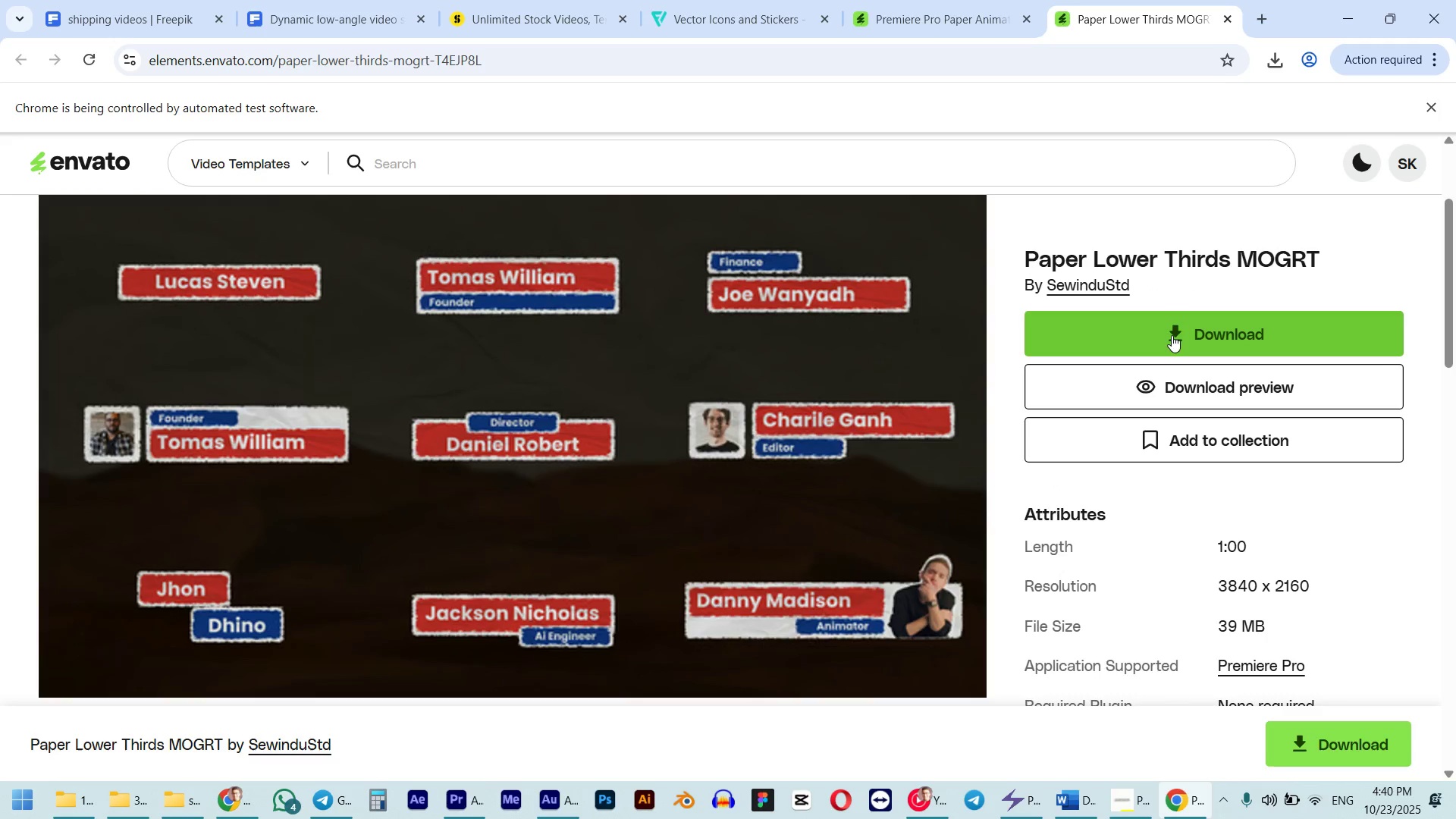 
left_click([1163, 339])
 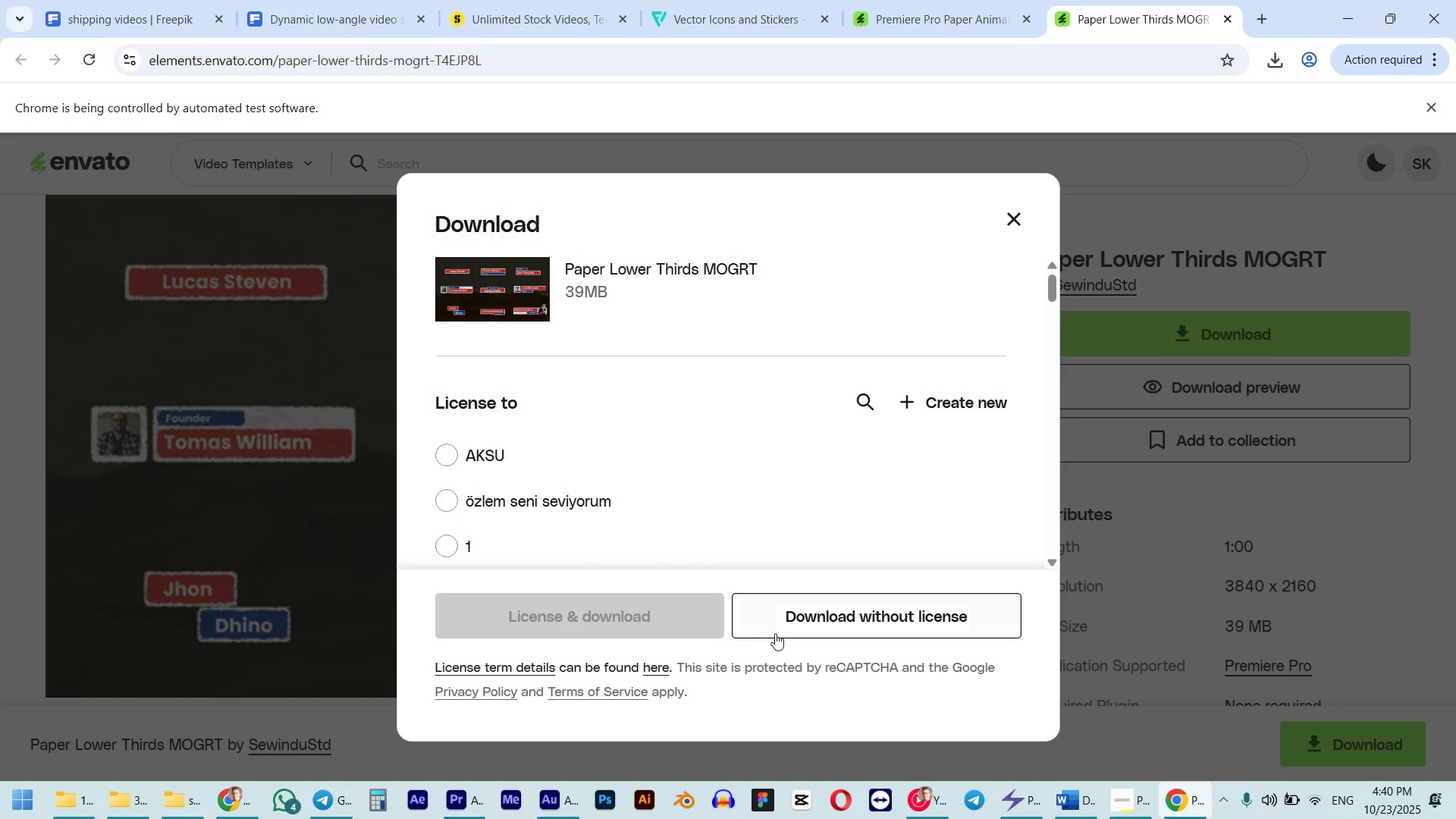 
left_click([820, 623])
 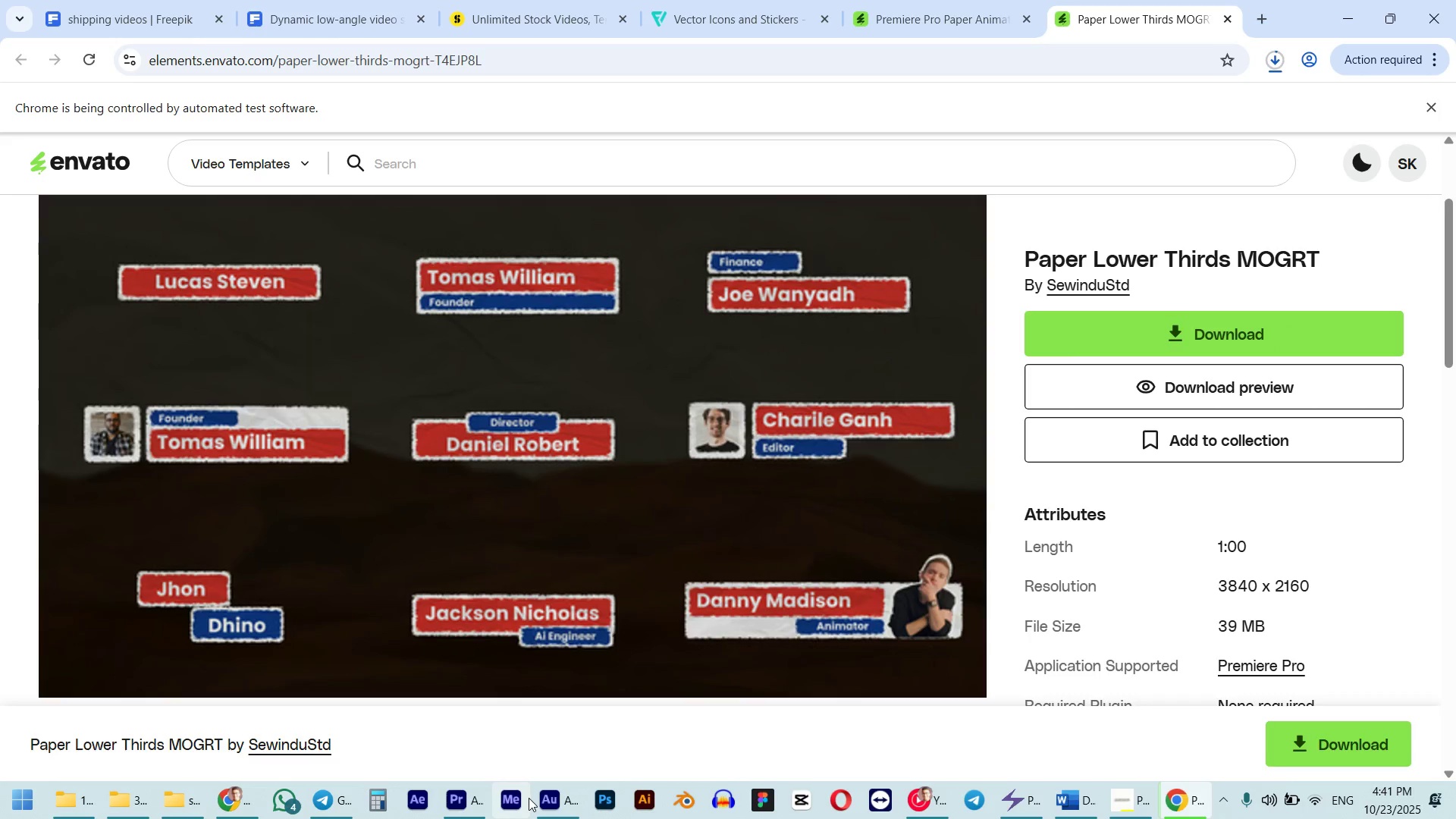 
wait(6.93)
 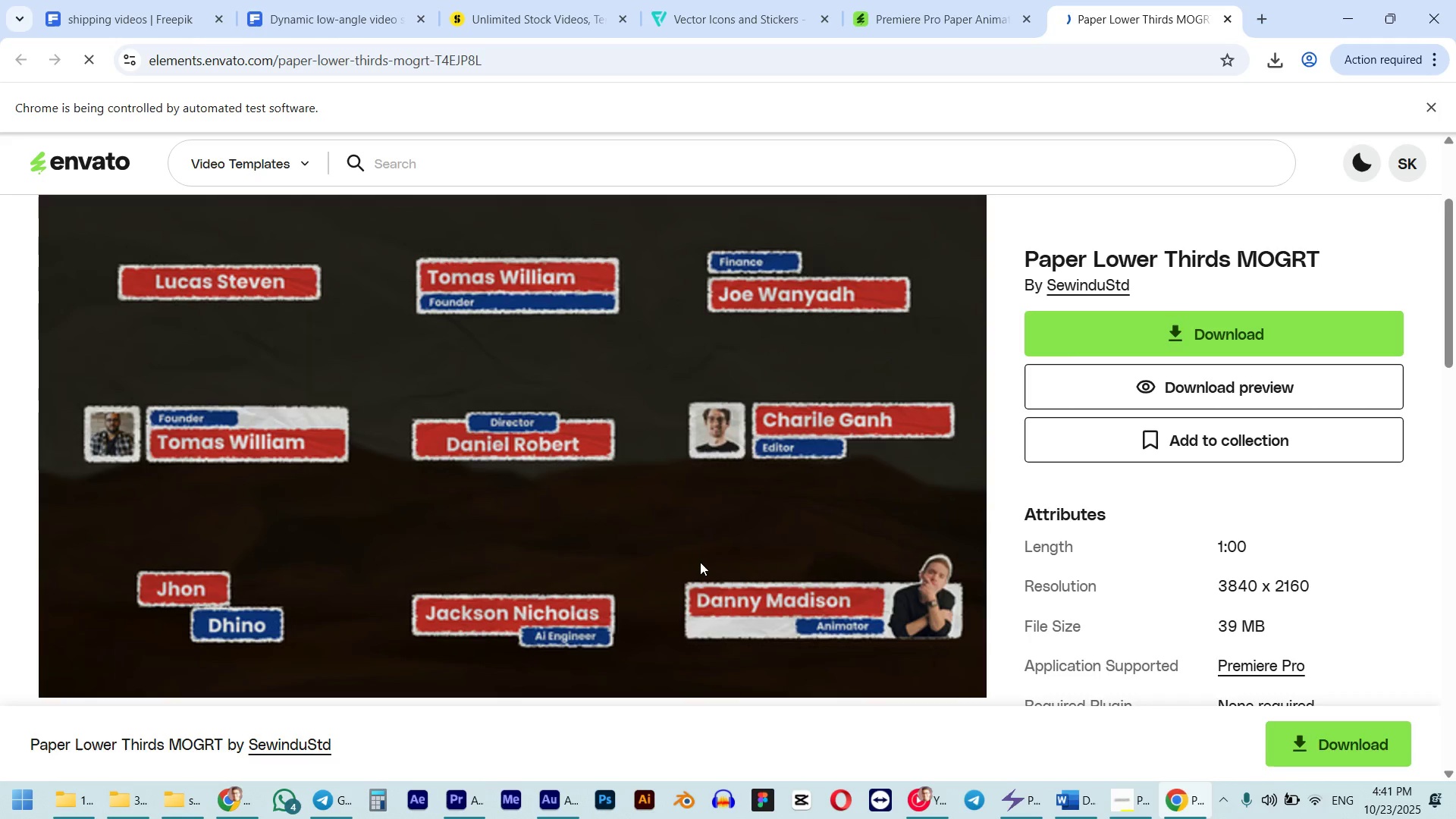 
left_click([457, 807])
 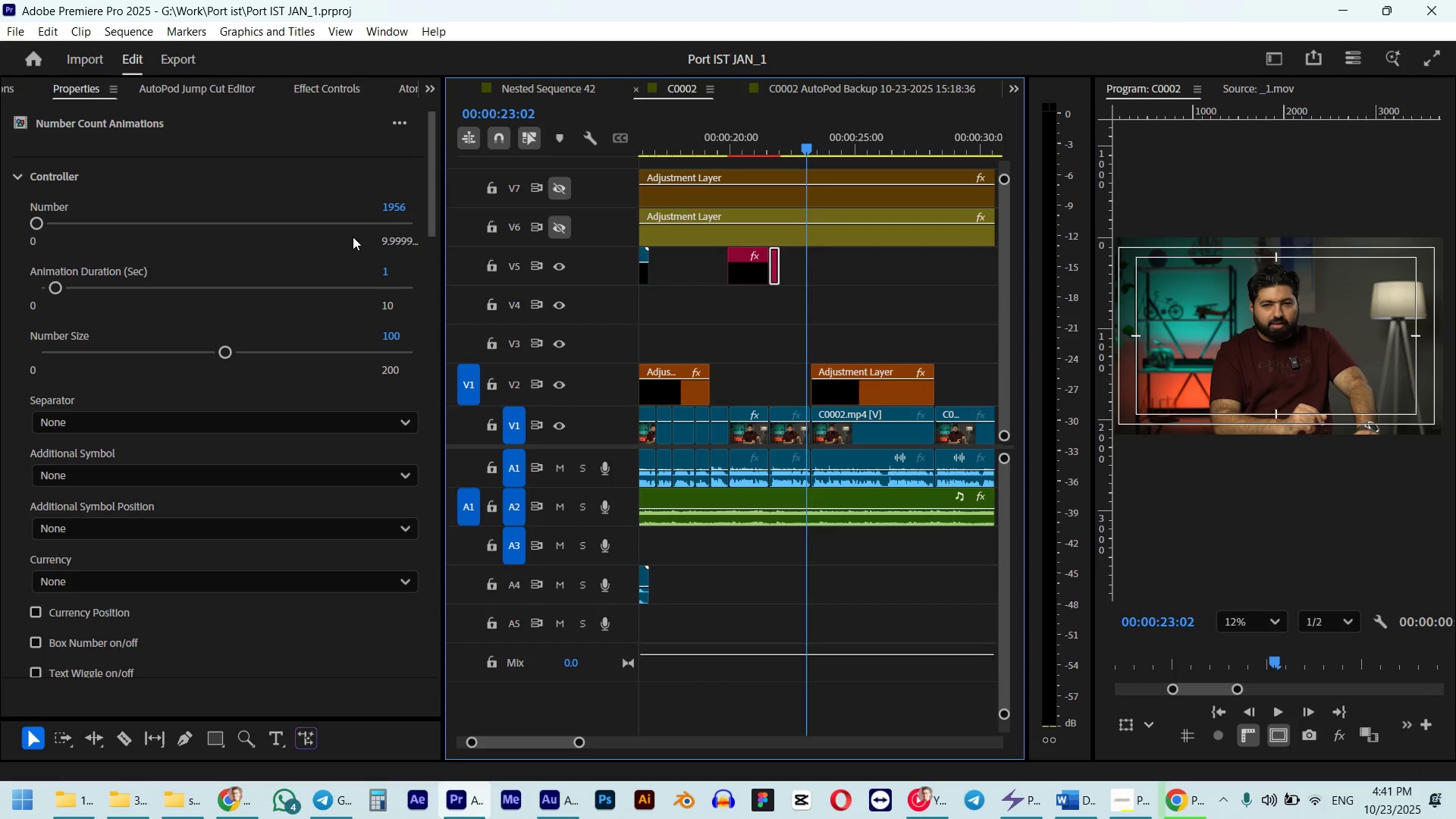 
type((*)
 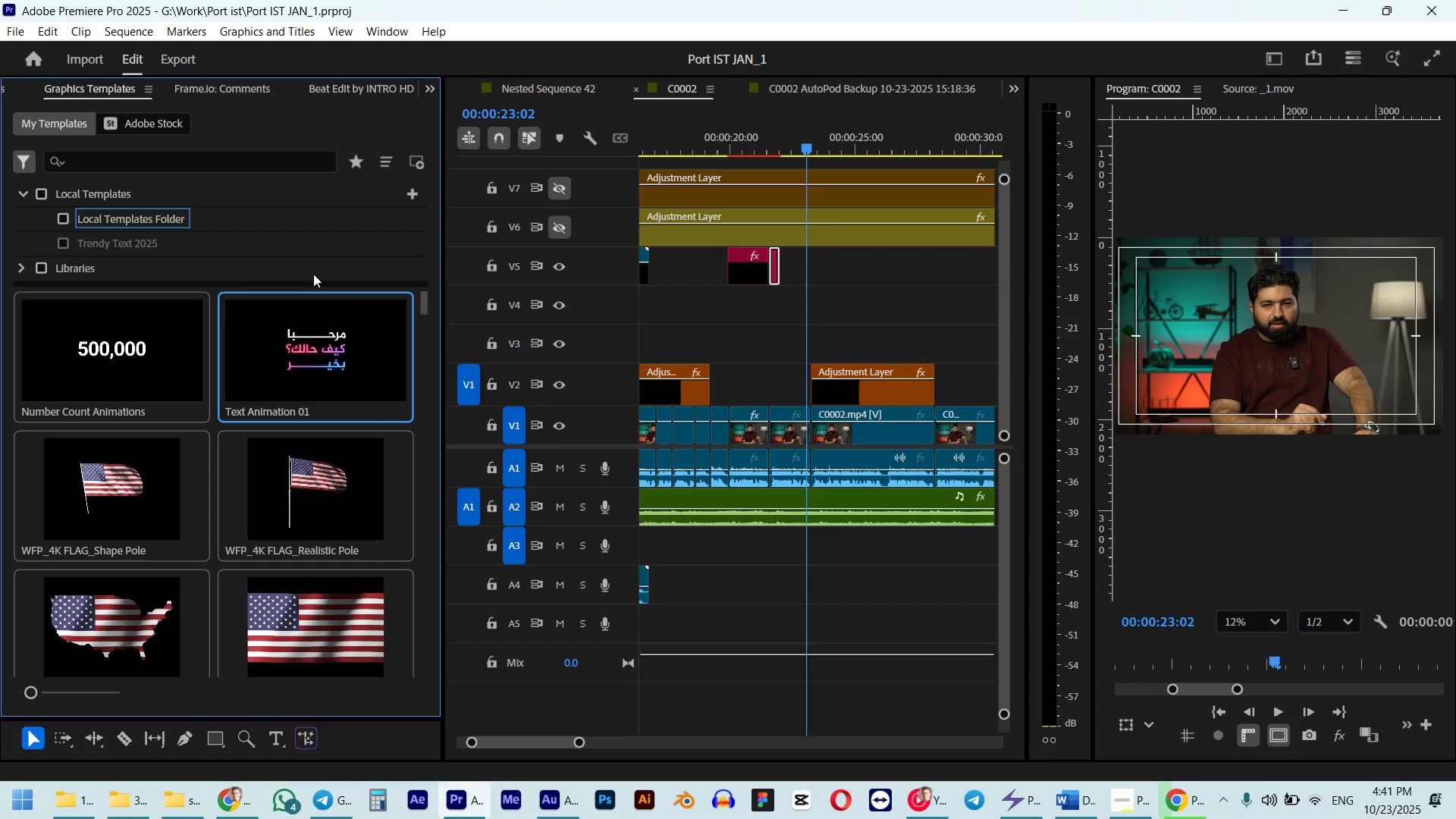 
scroll: coordinate [290, 438], scroll_direction: down, amount: 15.0
 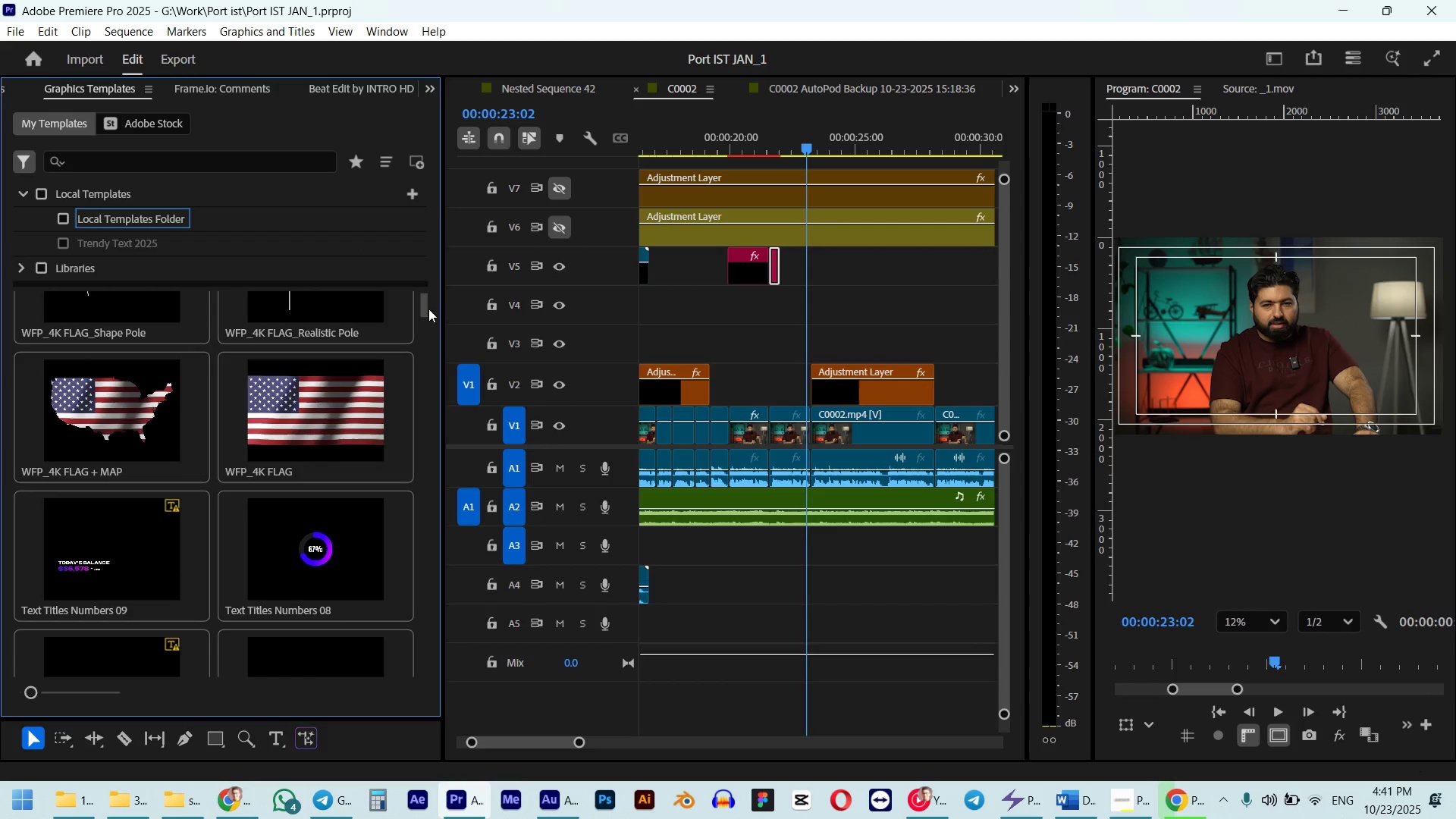 
left_click_drag(start_coordinate=[421, 309], to_coordinate=[429, 271])
 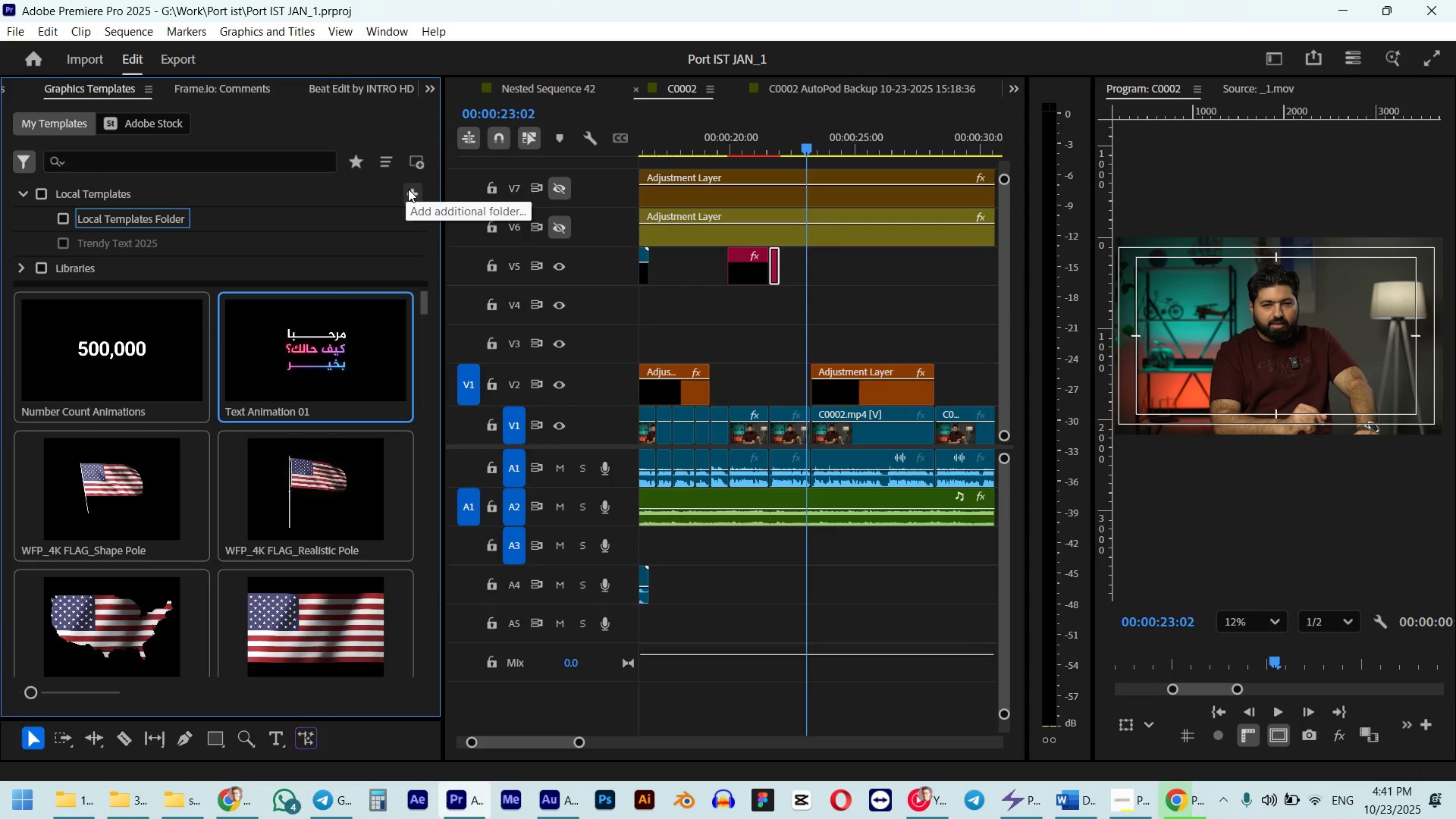 
wait(6.97)
 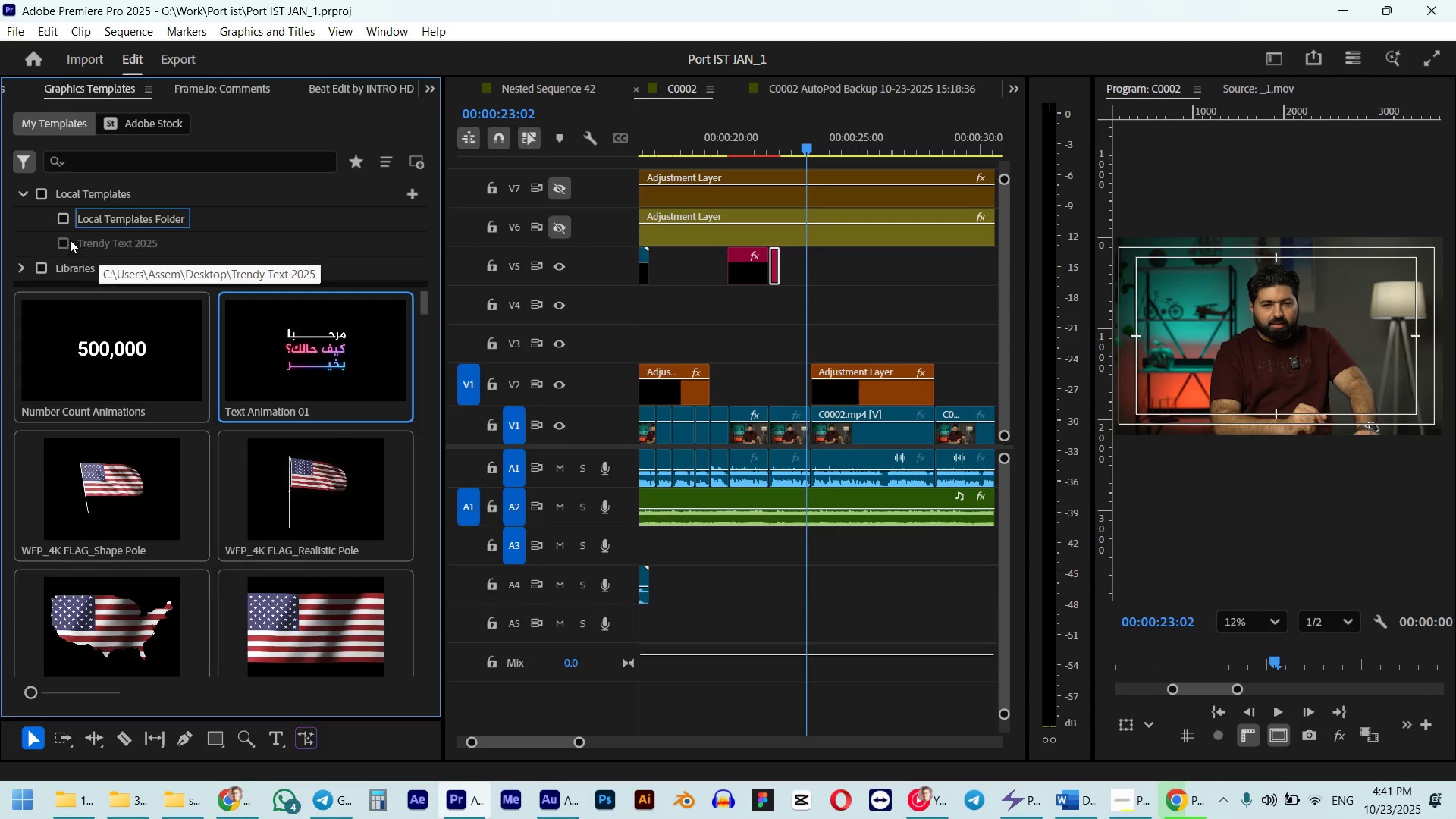 
left_click([406, 193])
 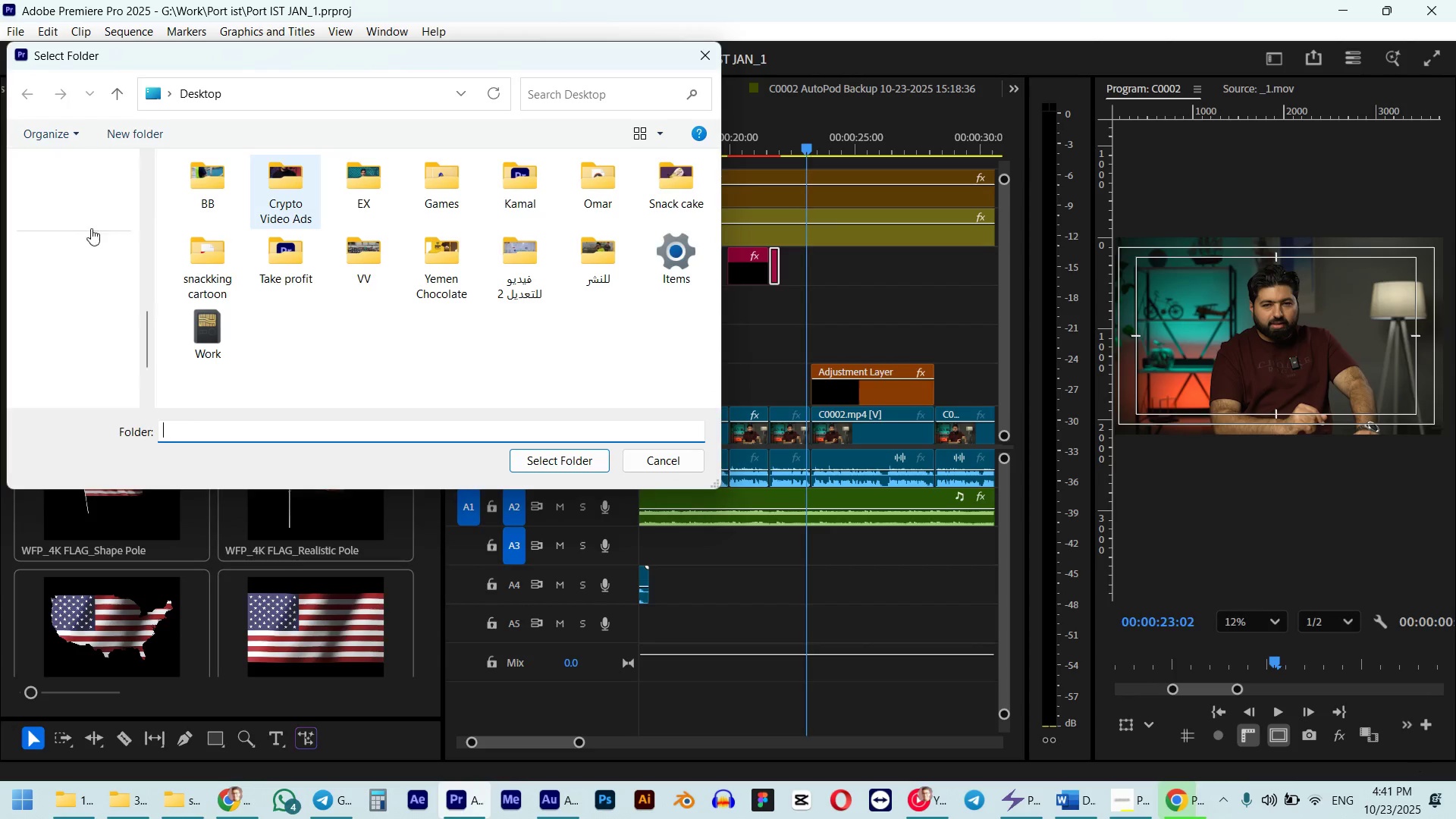 
scroll: coordinate [79, 221], scroll_direction: up, amount: 3.0
 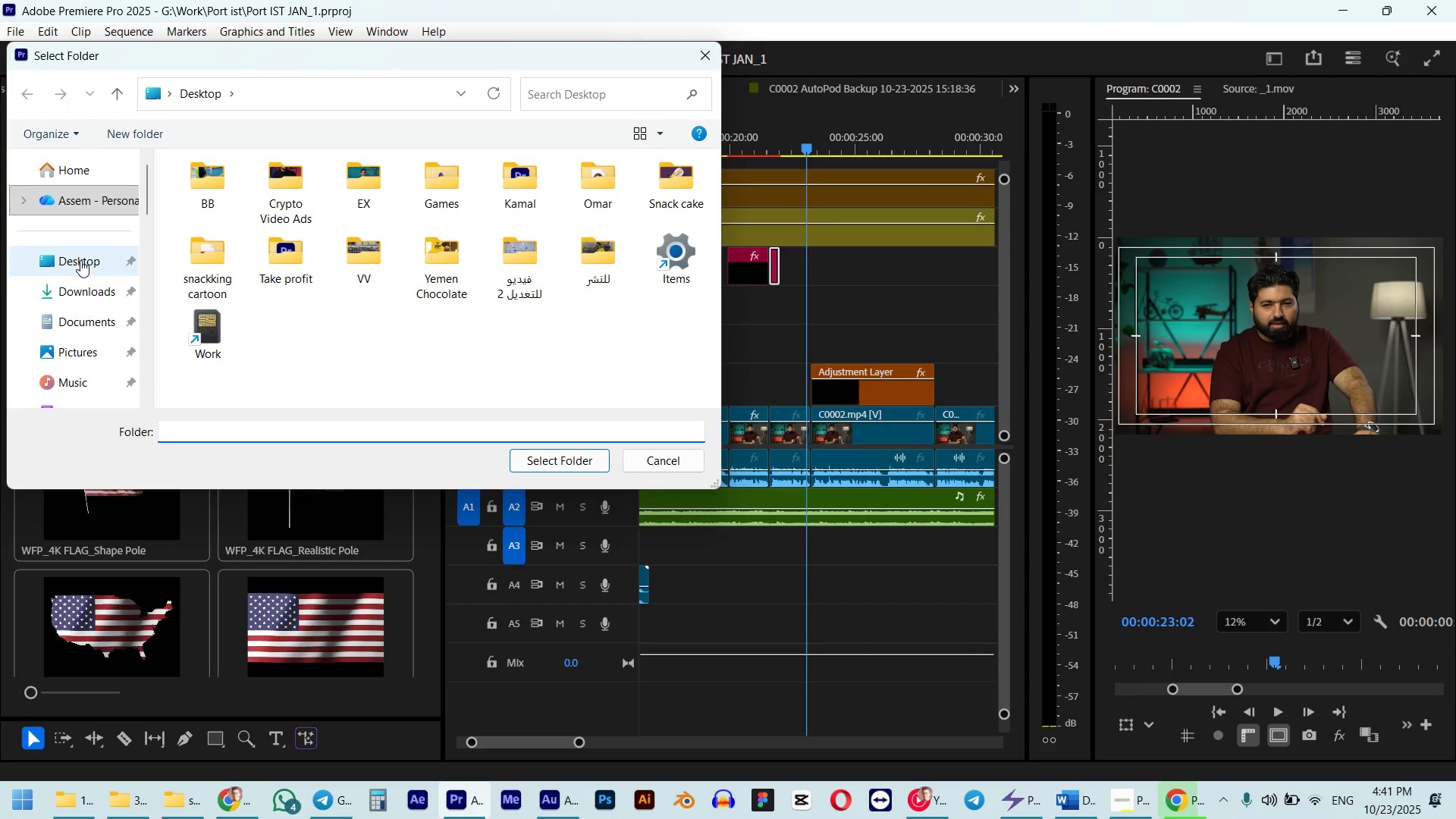 
left_click([80, 260])
 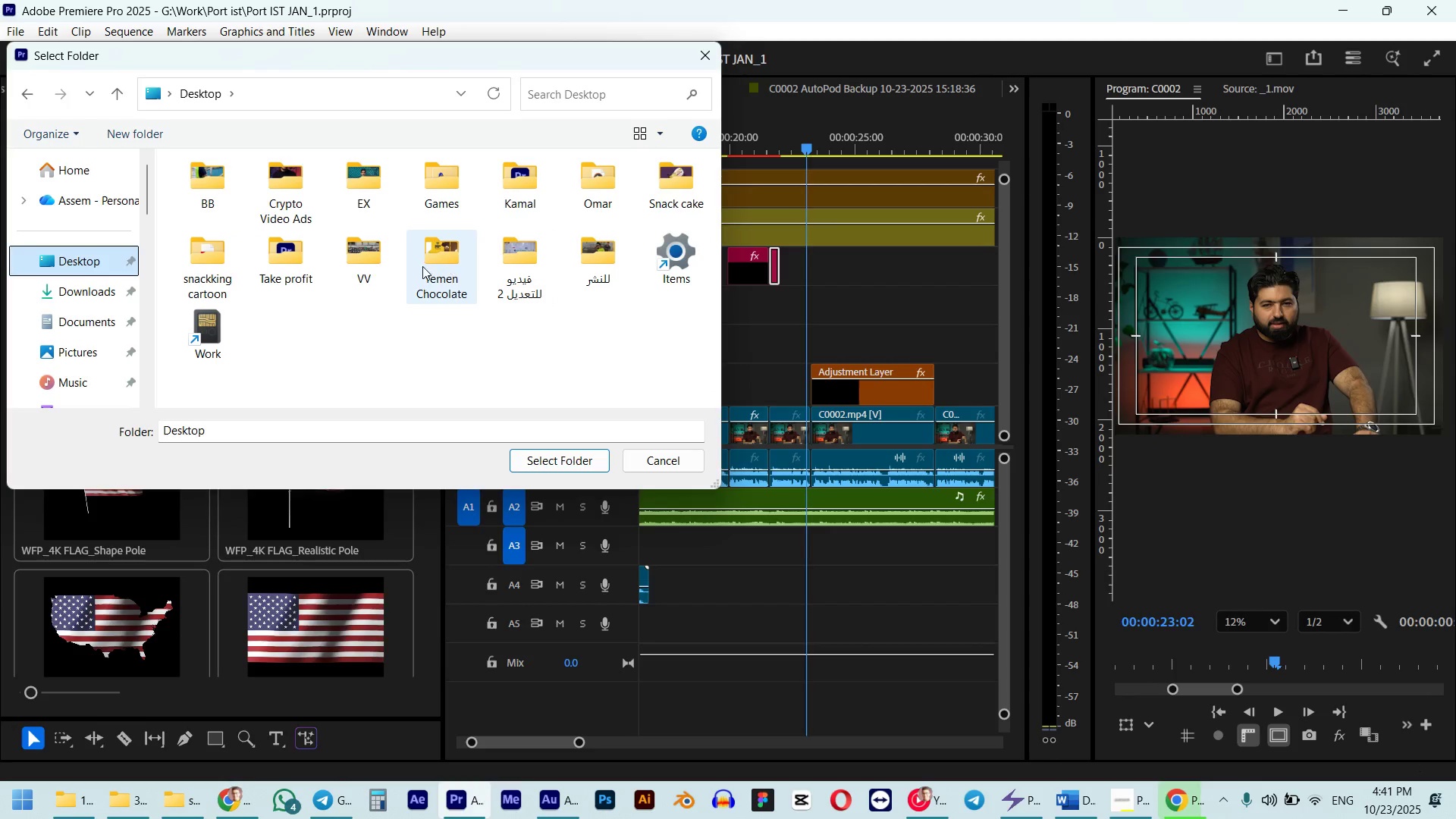 
double_click([422, 266])
 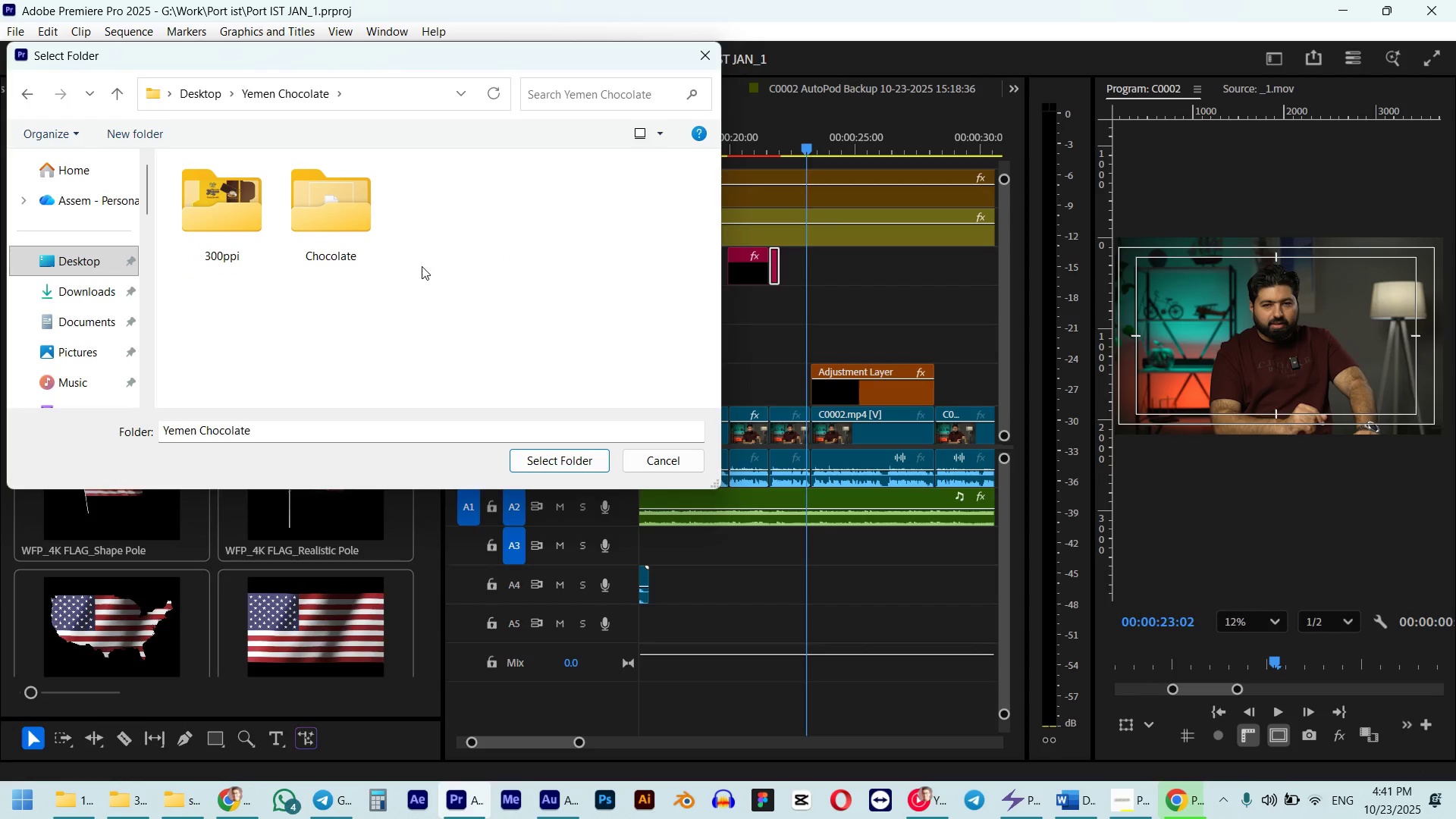 
 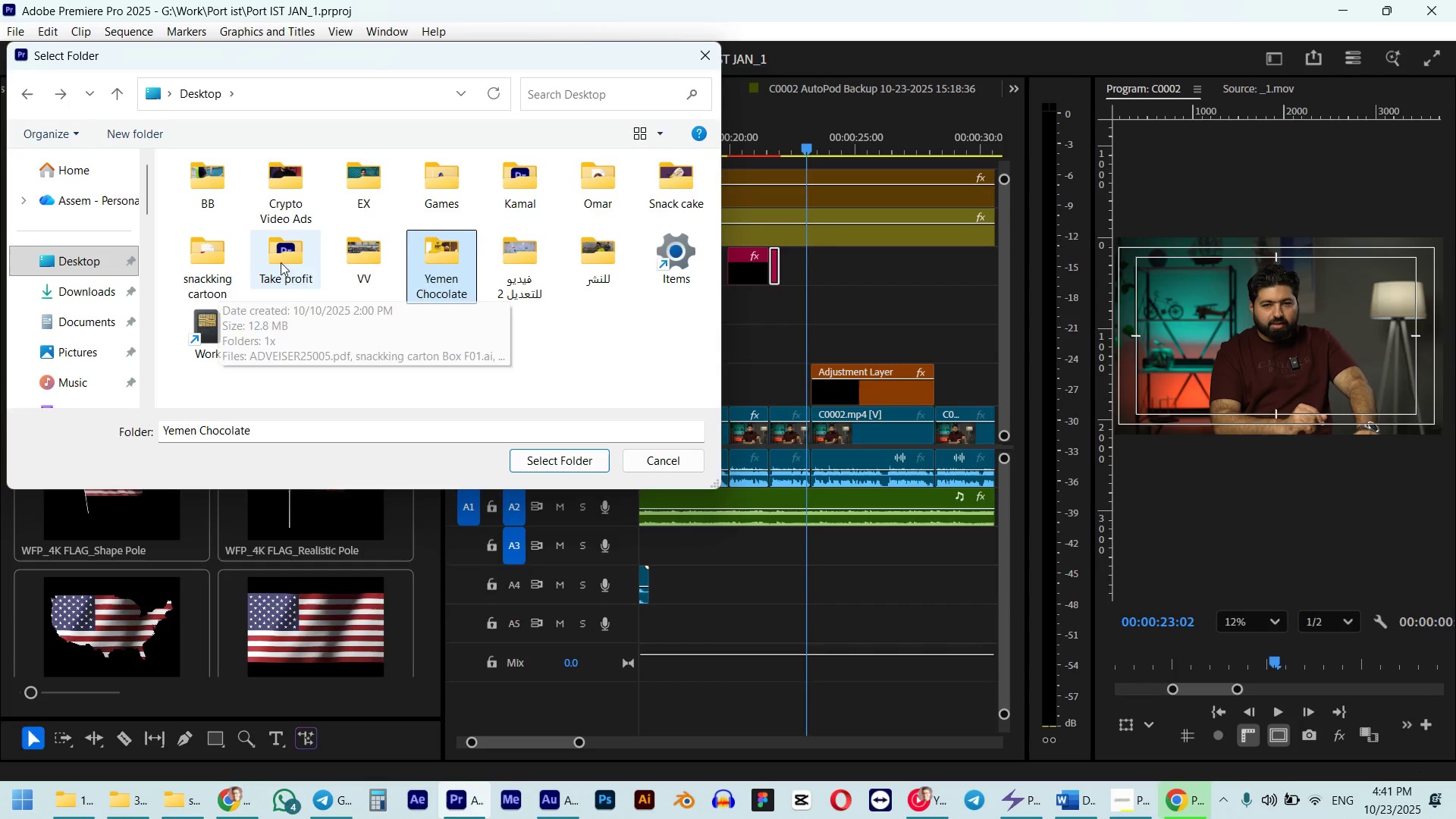 
wait(8.04)
 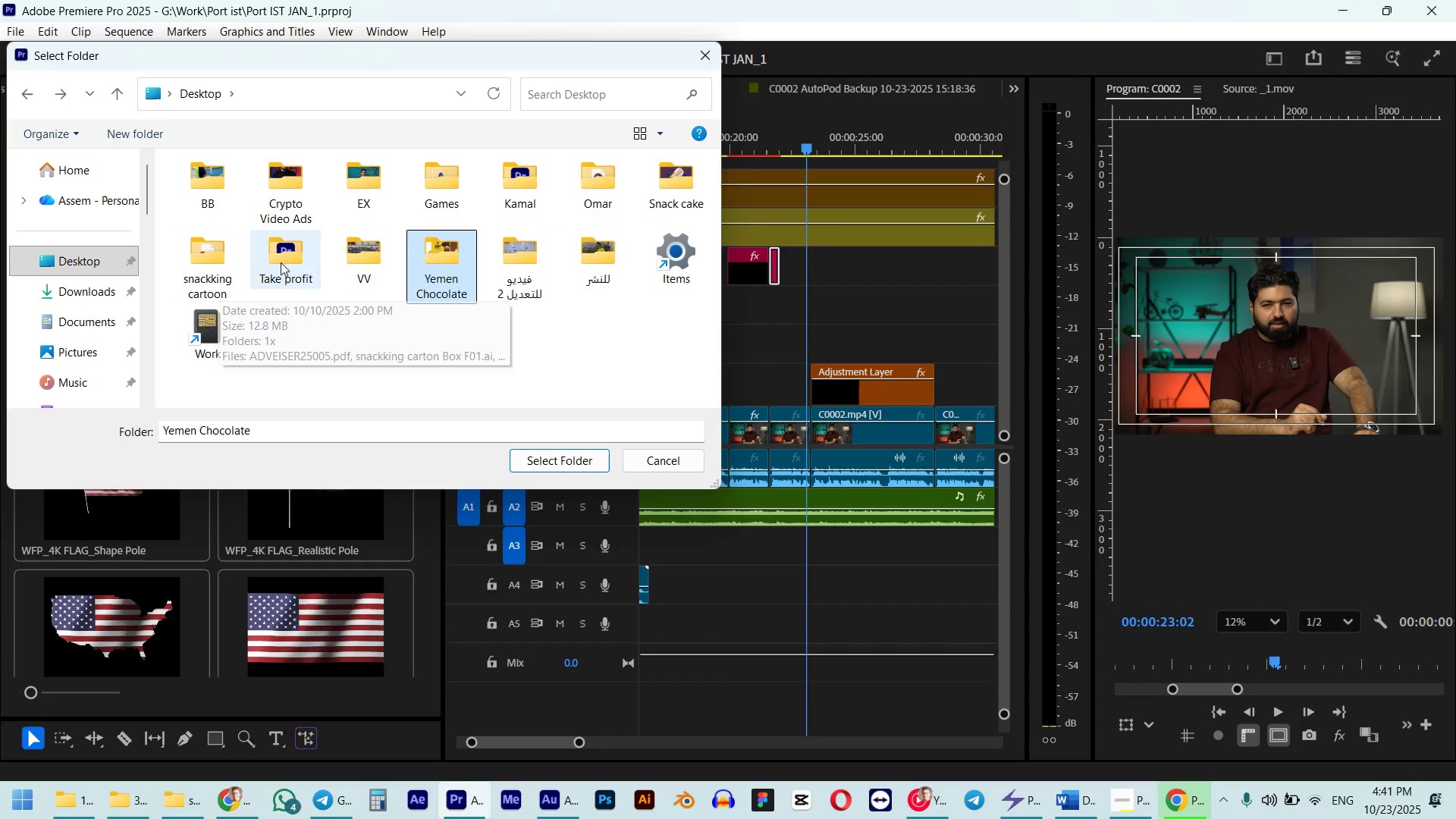 
double_click([551, 187])
 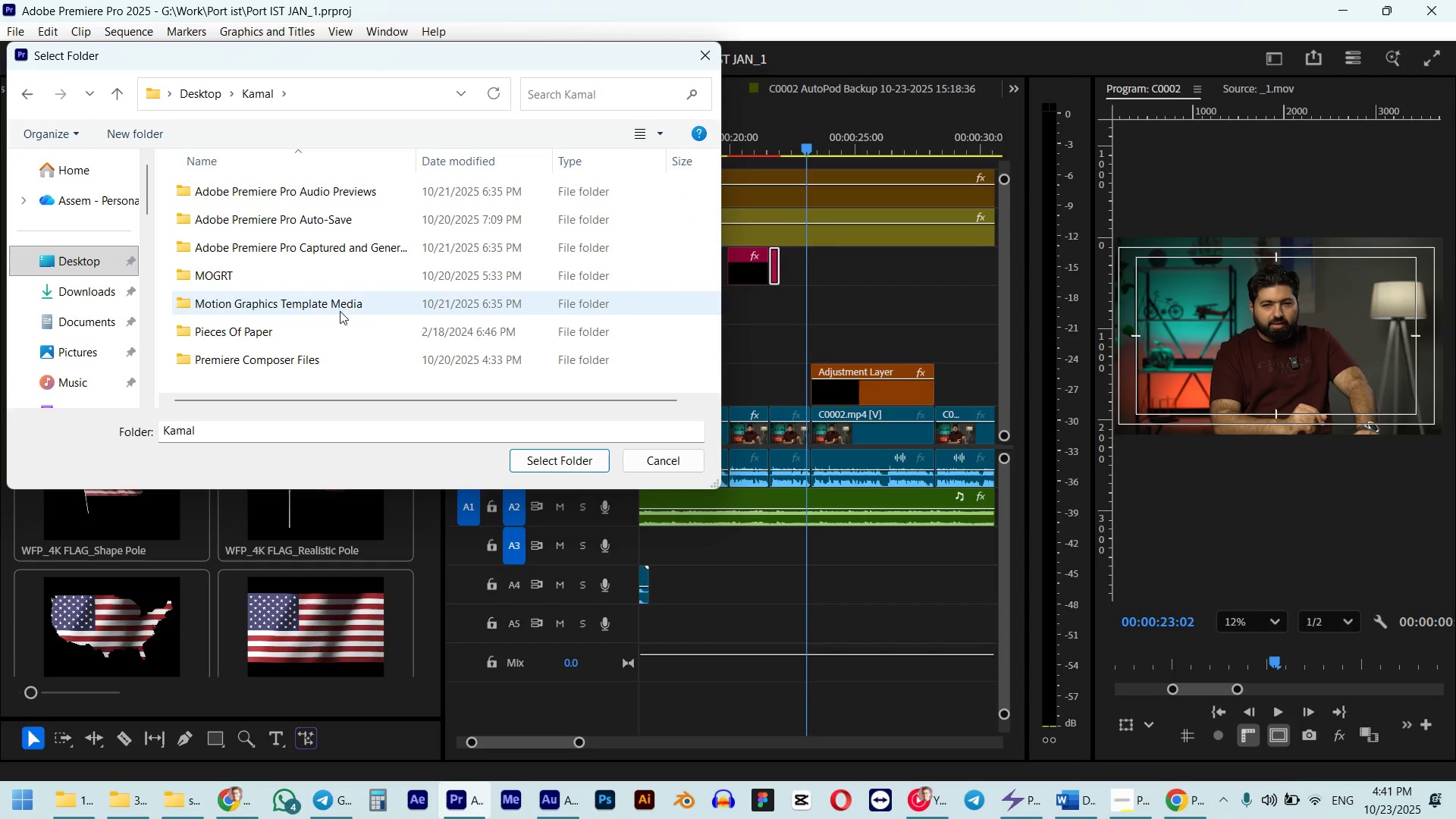 
double_click([336, 312])
 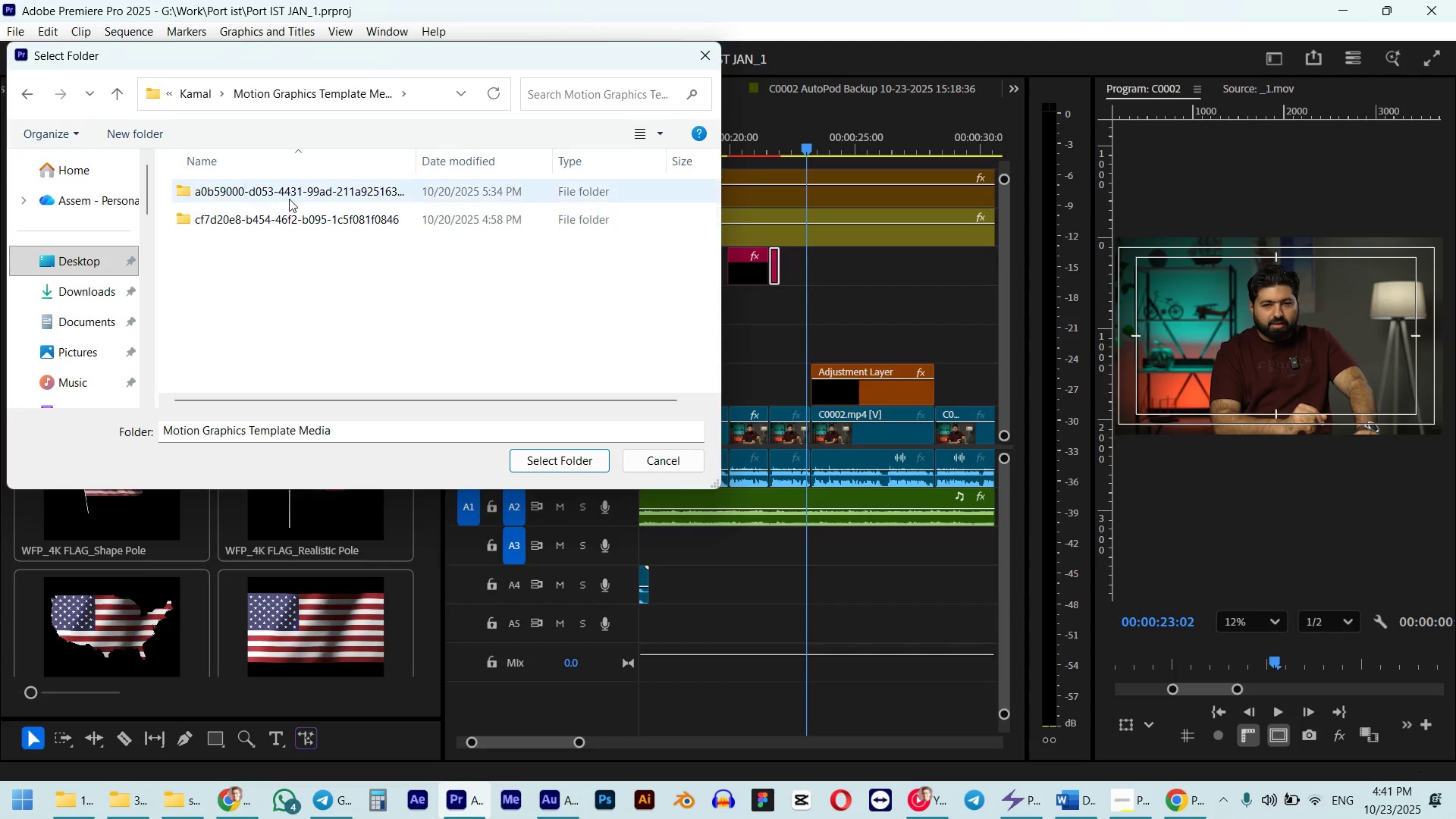 
double_click([289, 199])
 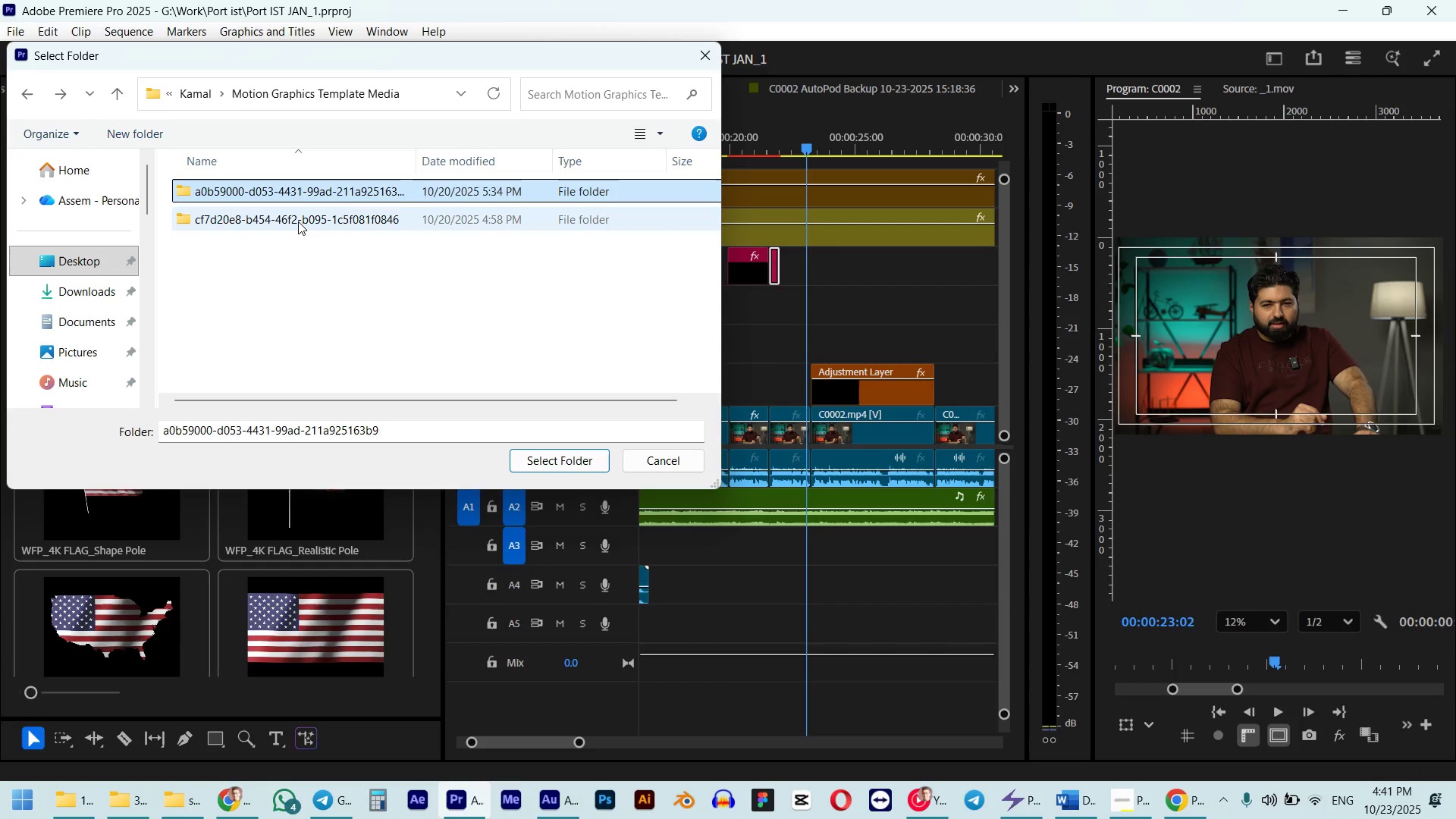 
double_click([298, 221])
 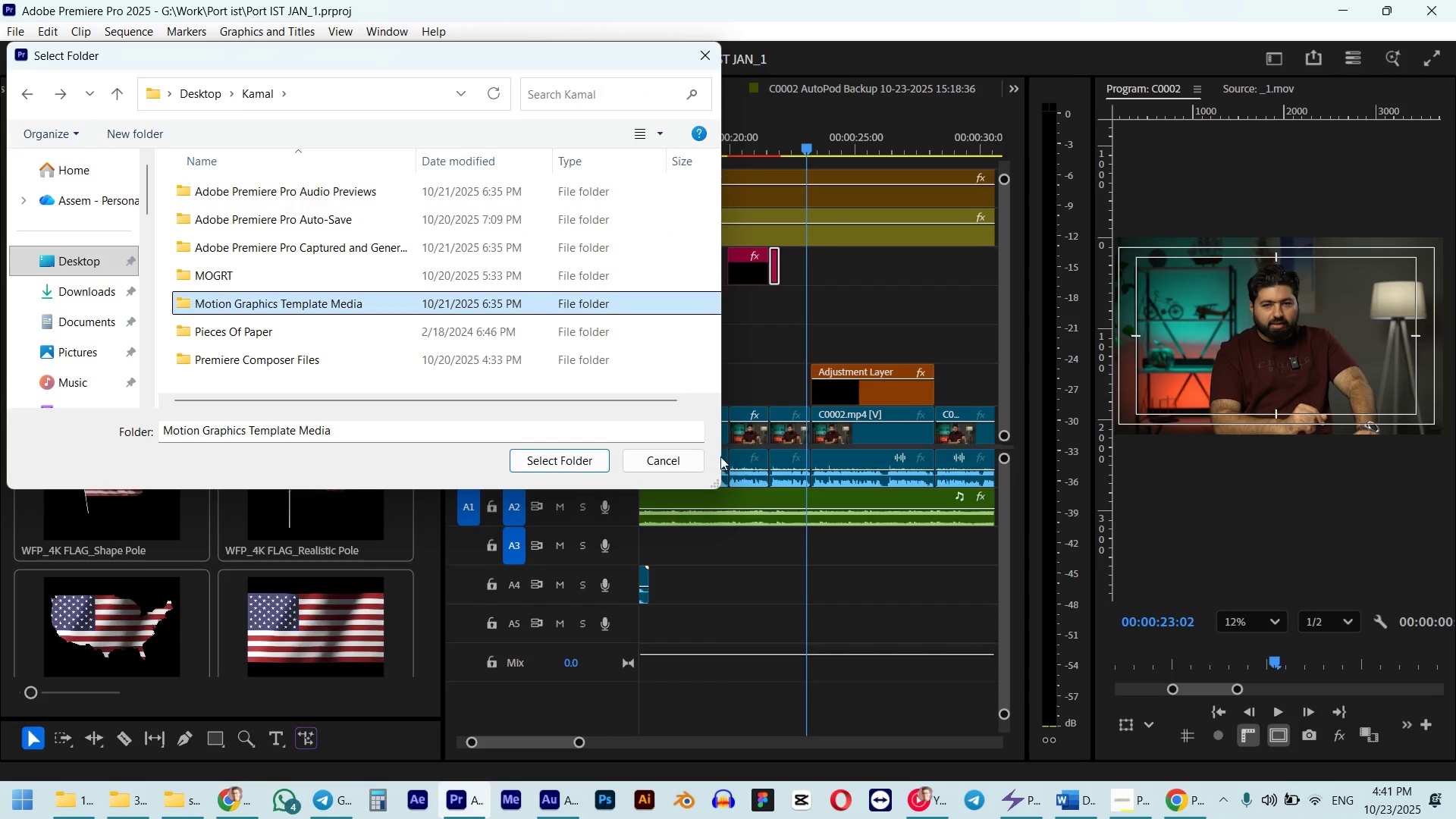 
left_click([684, 465])
 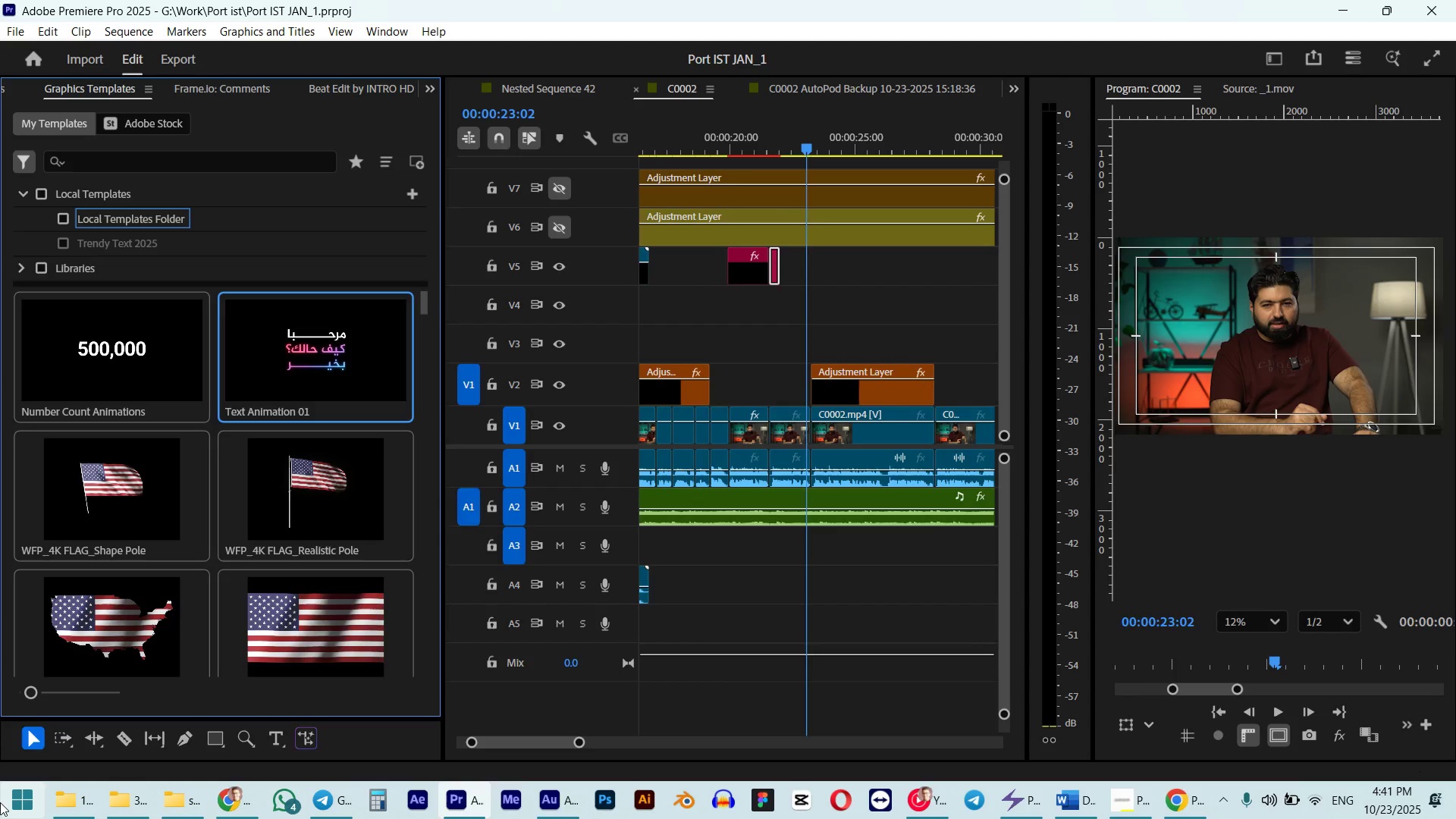 
mouse_move([80, 769])
 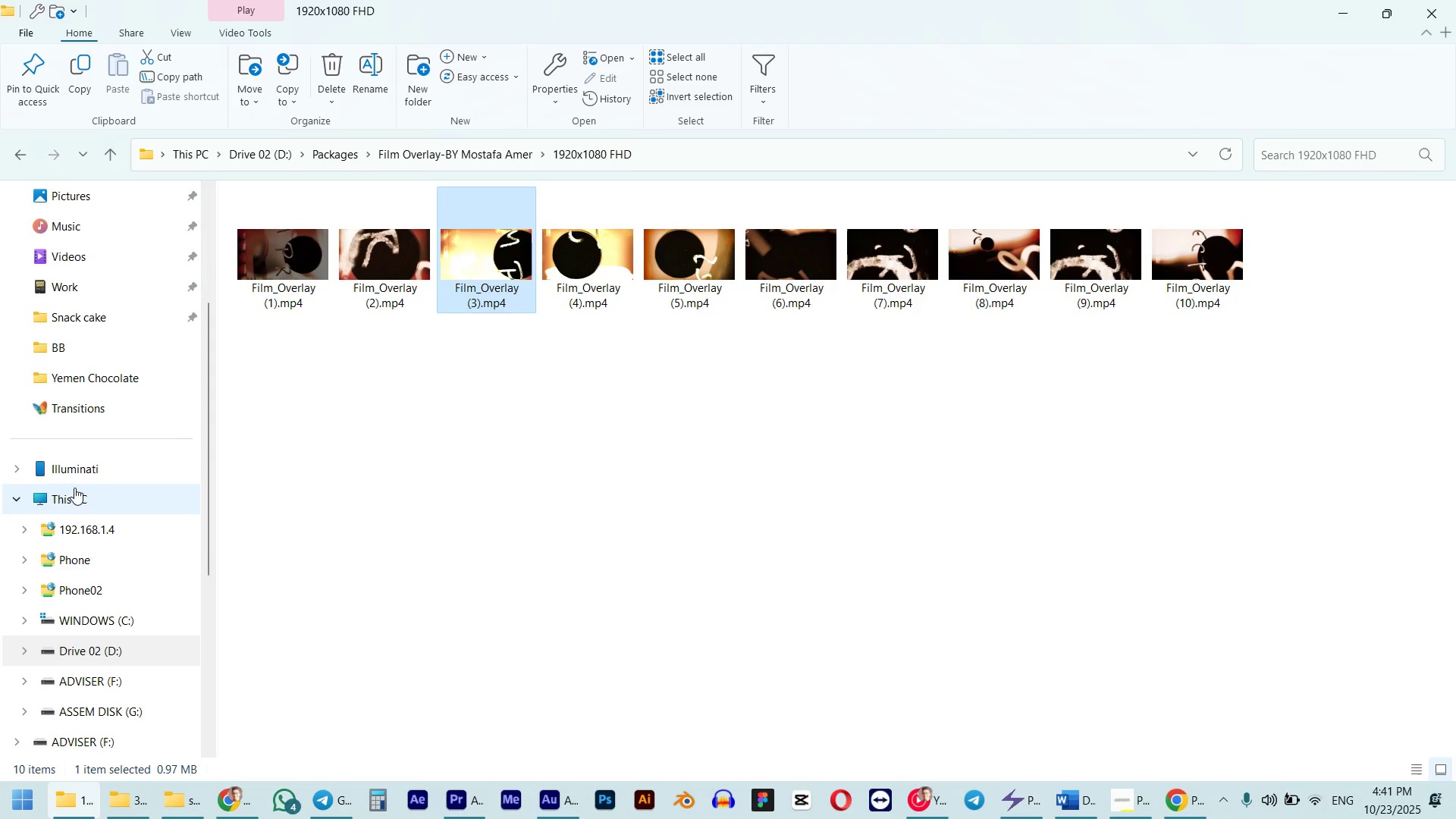 
left_click([74, 488])
 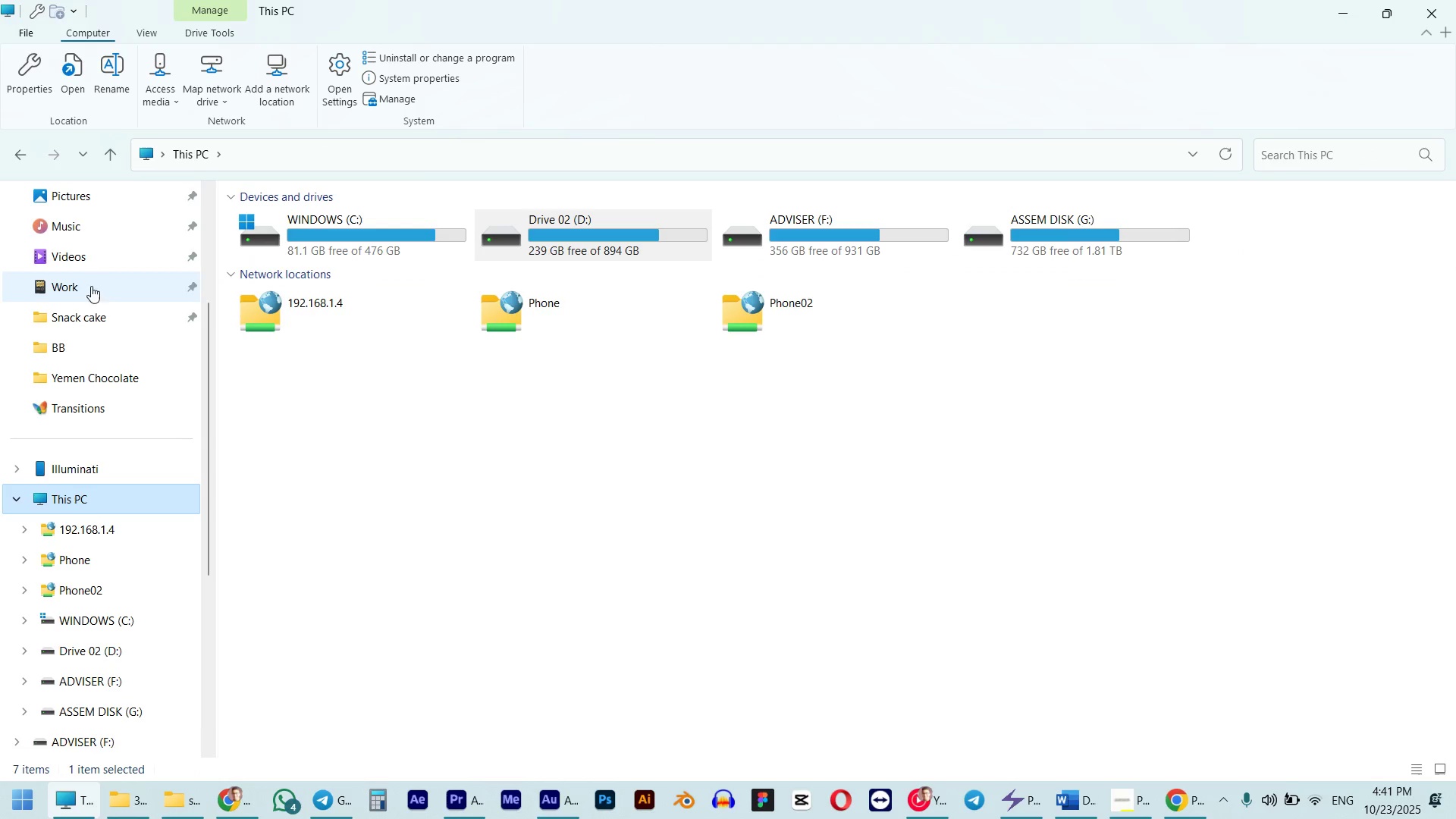 
scroll: coordinate [58, 284], scroll_direction: up, amount: 2.0
 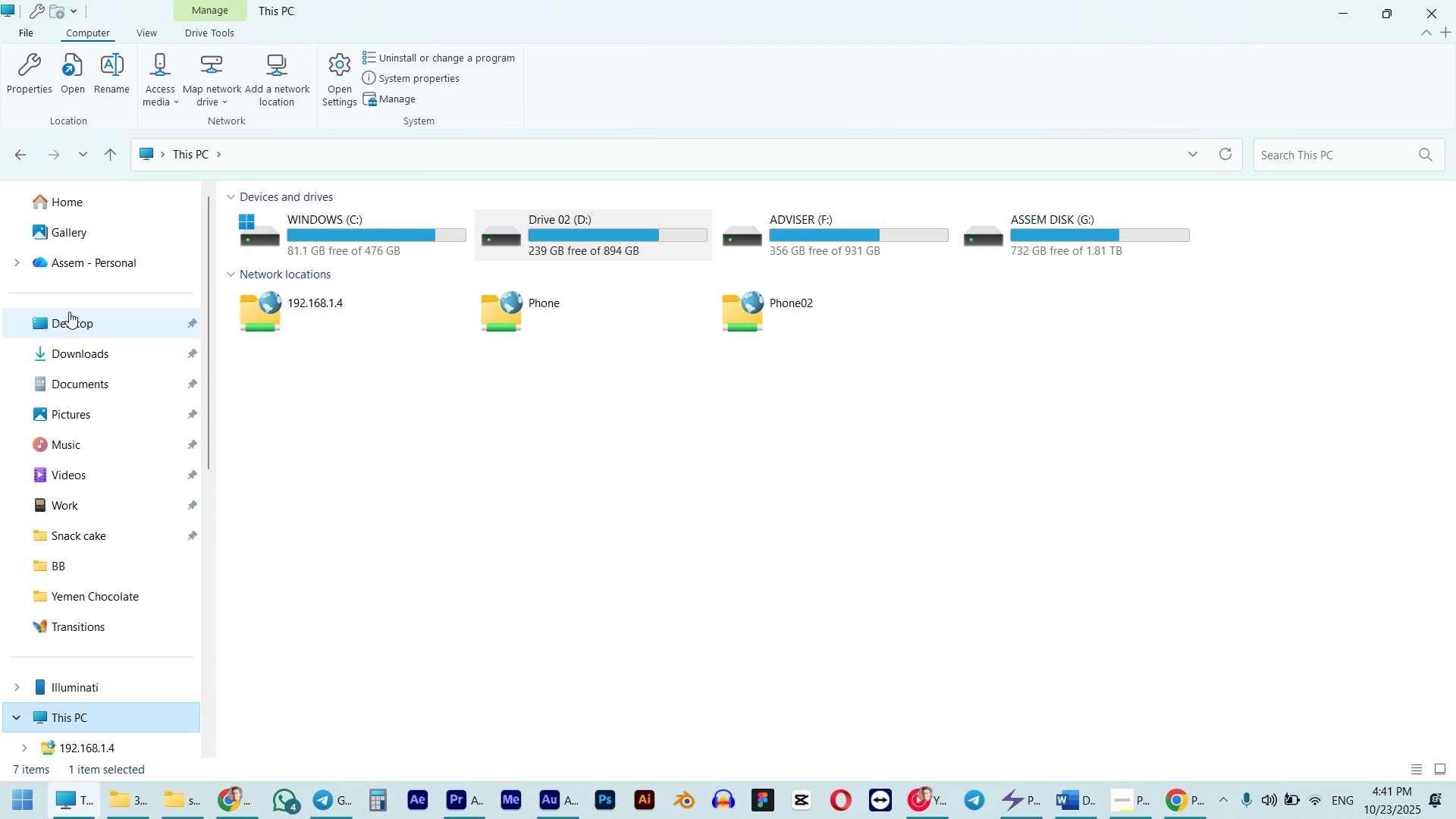 
left_click([70, 318])
 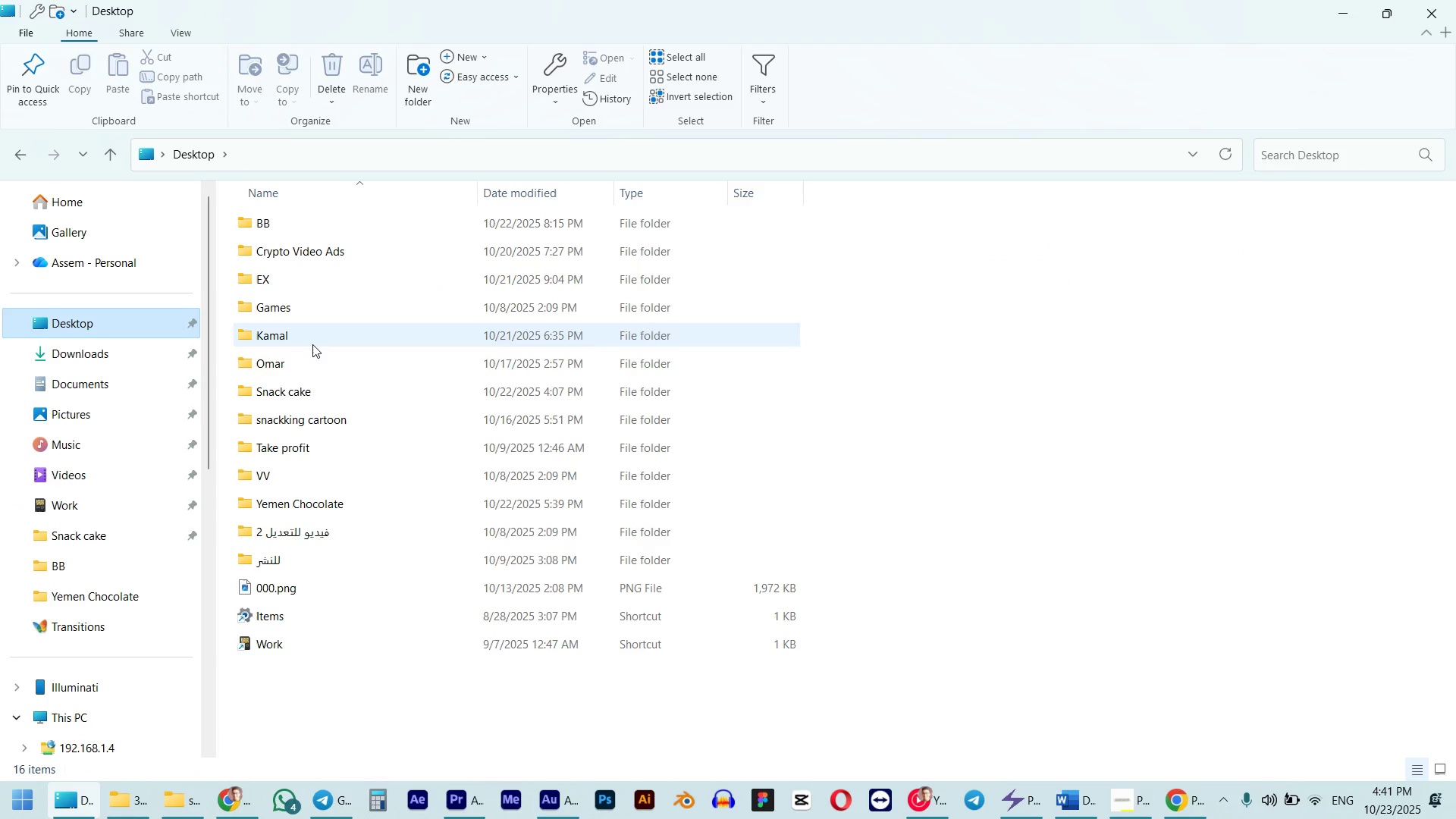 
left_click([309, 337])
 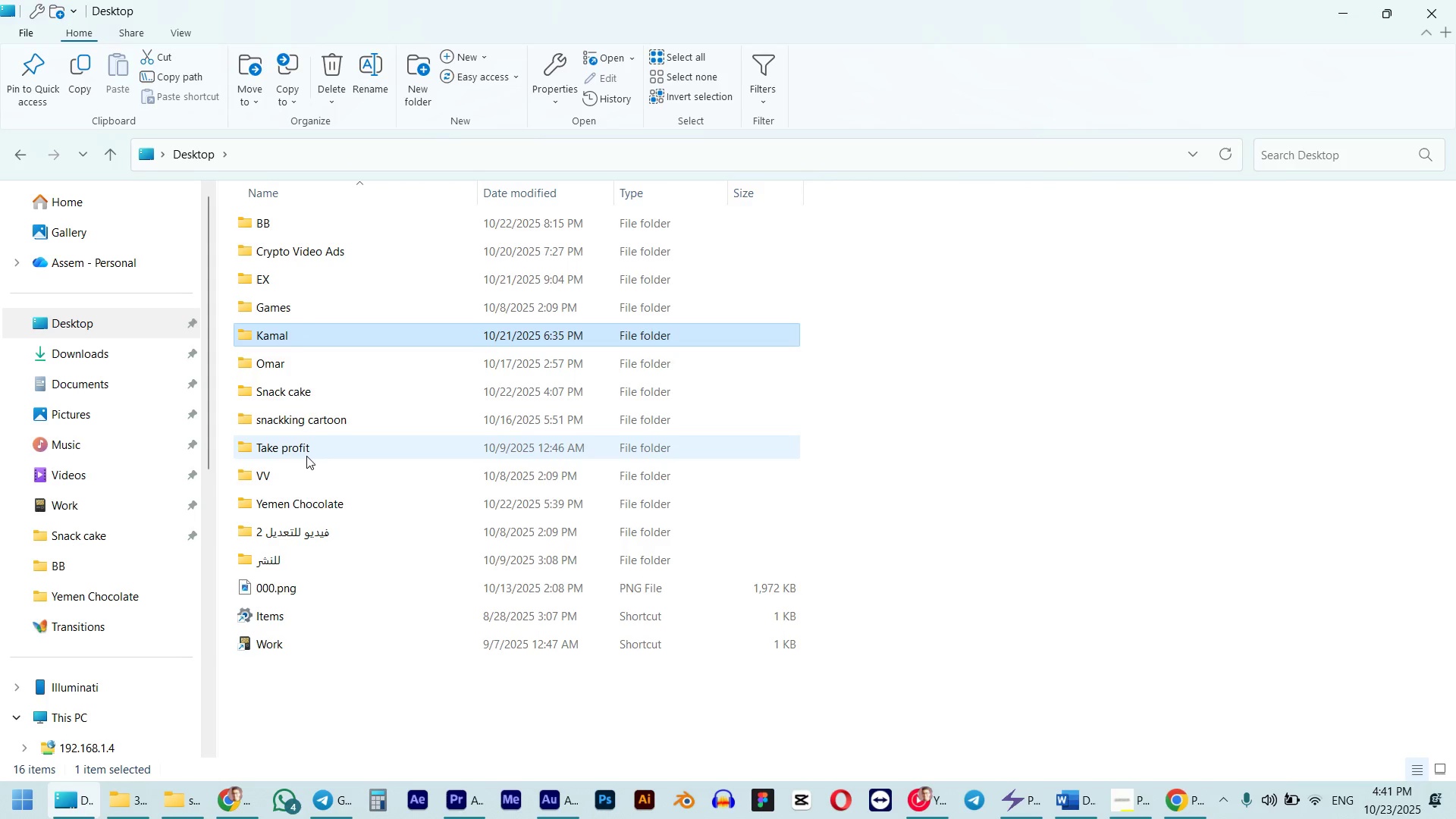 
double_click([315, 428])
 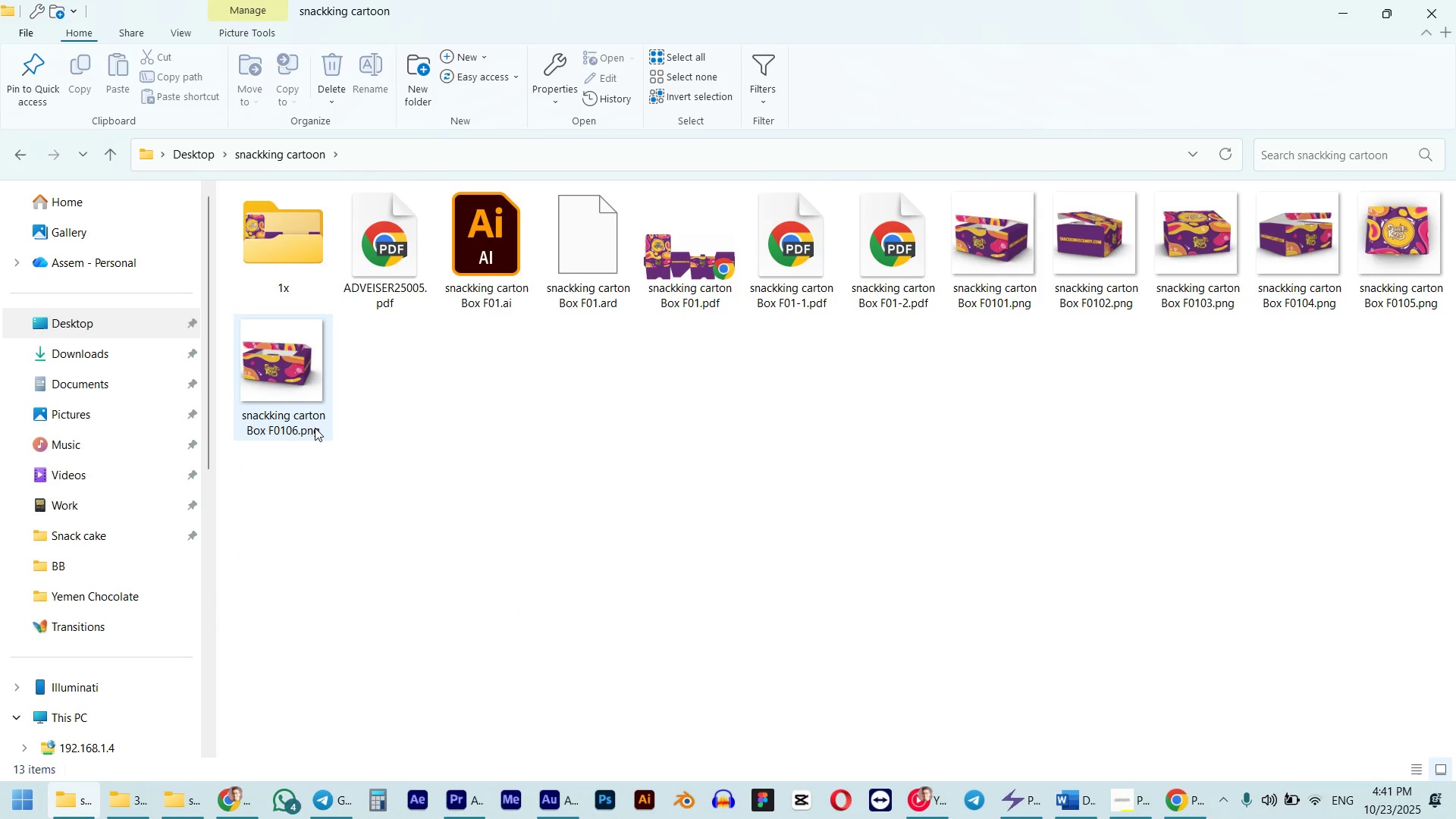 
 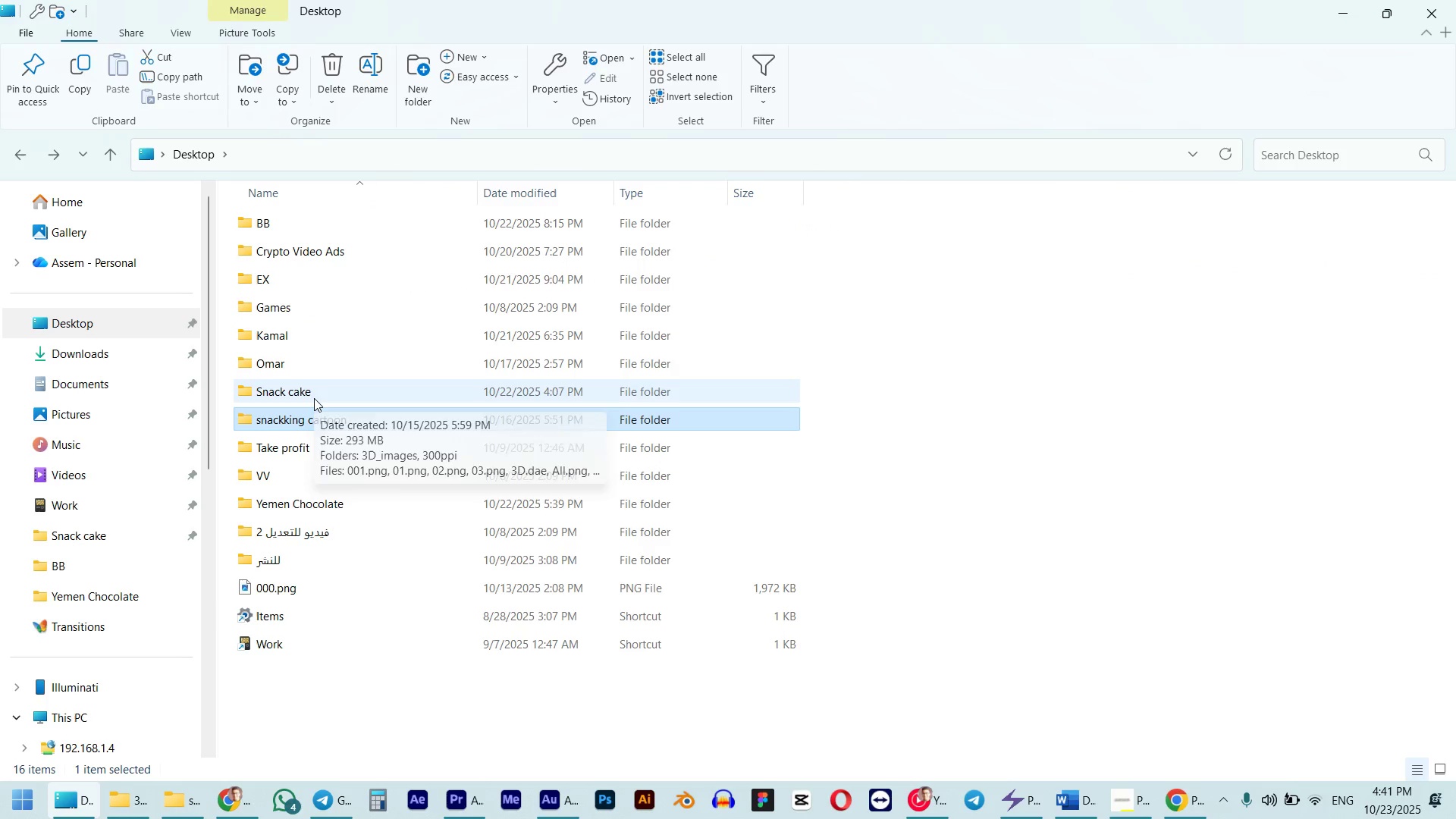 
double_click([314, 398])
 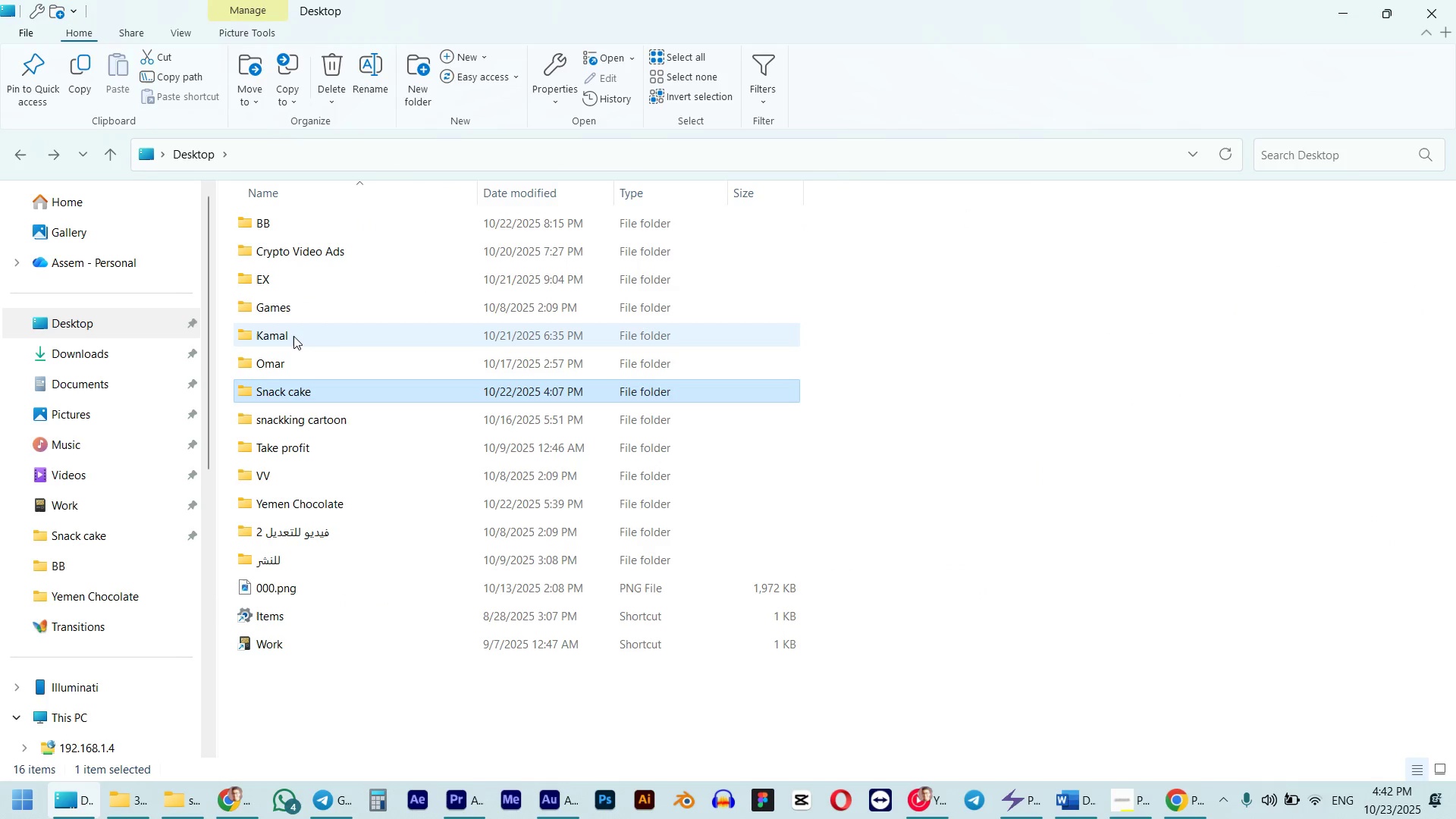 
double_click([283, 359])
 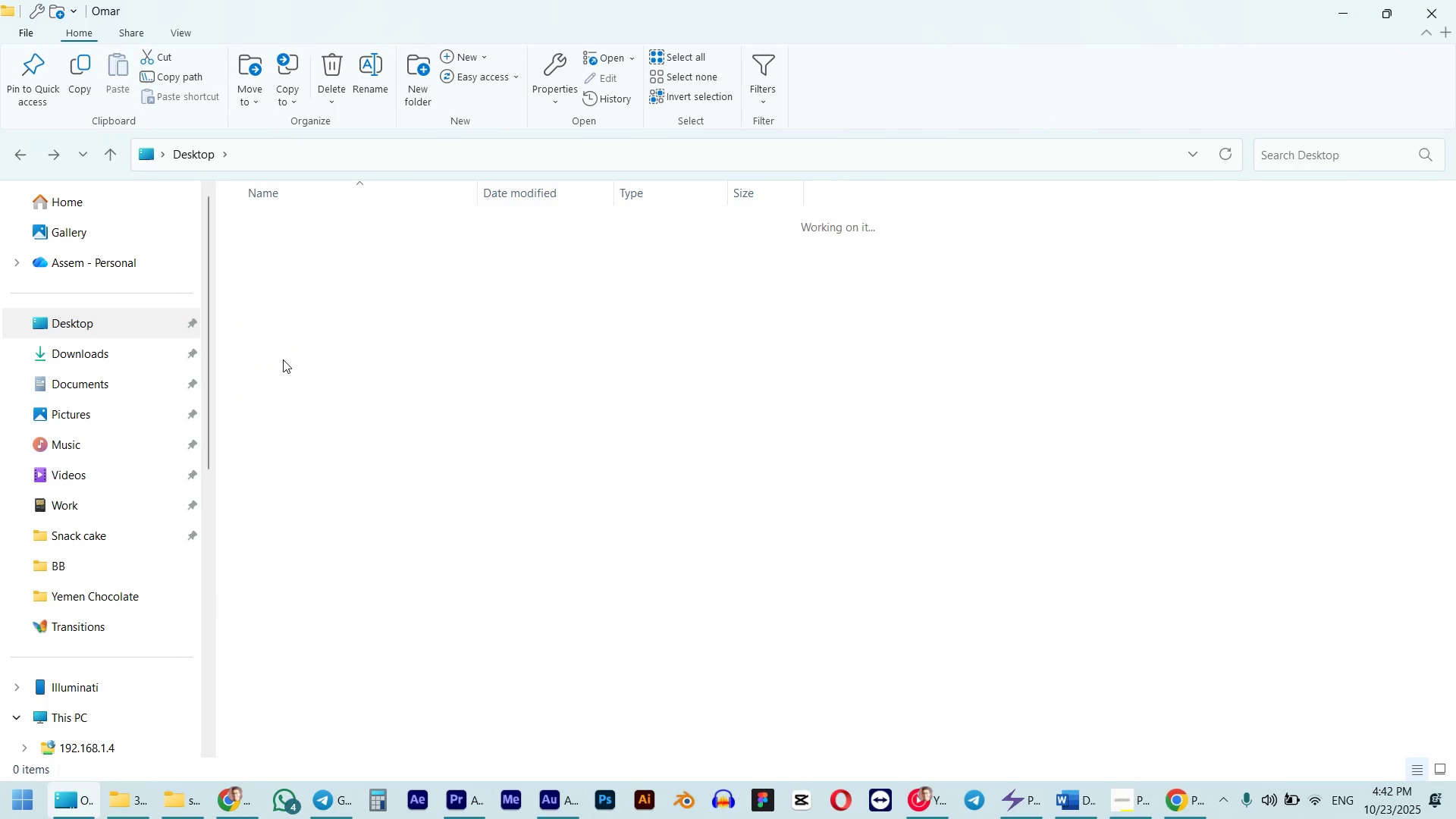 
mouse_move([316, 382])
 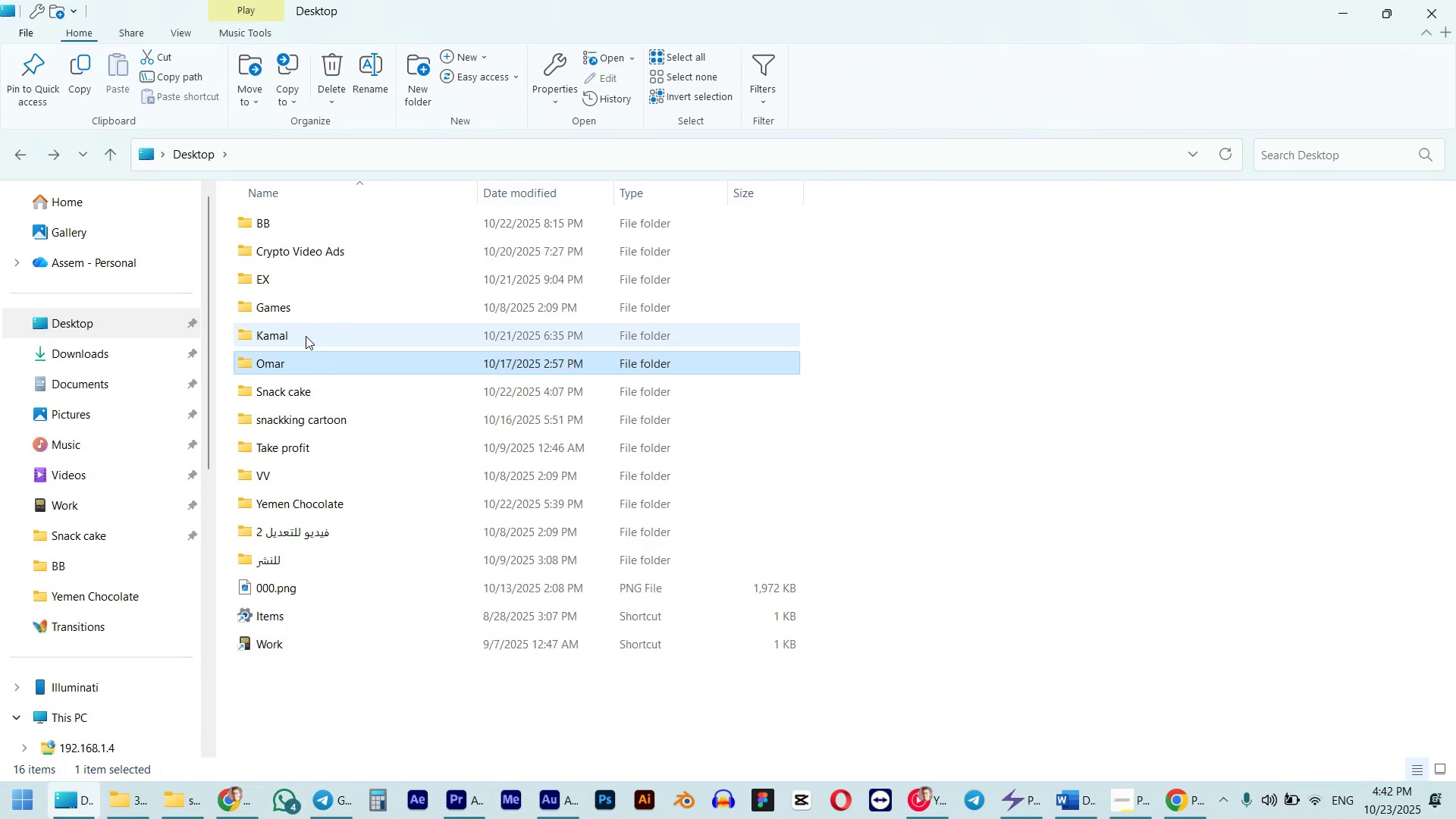 
double_click([306, 336])
 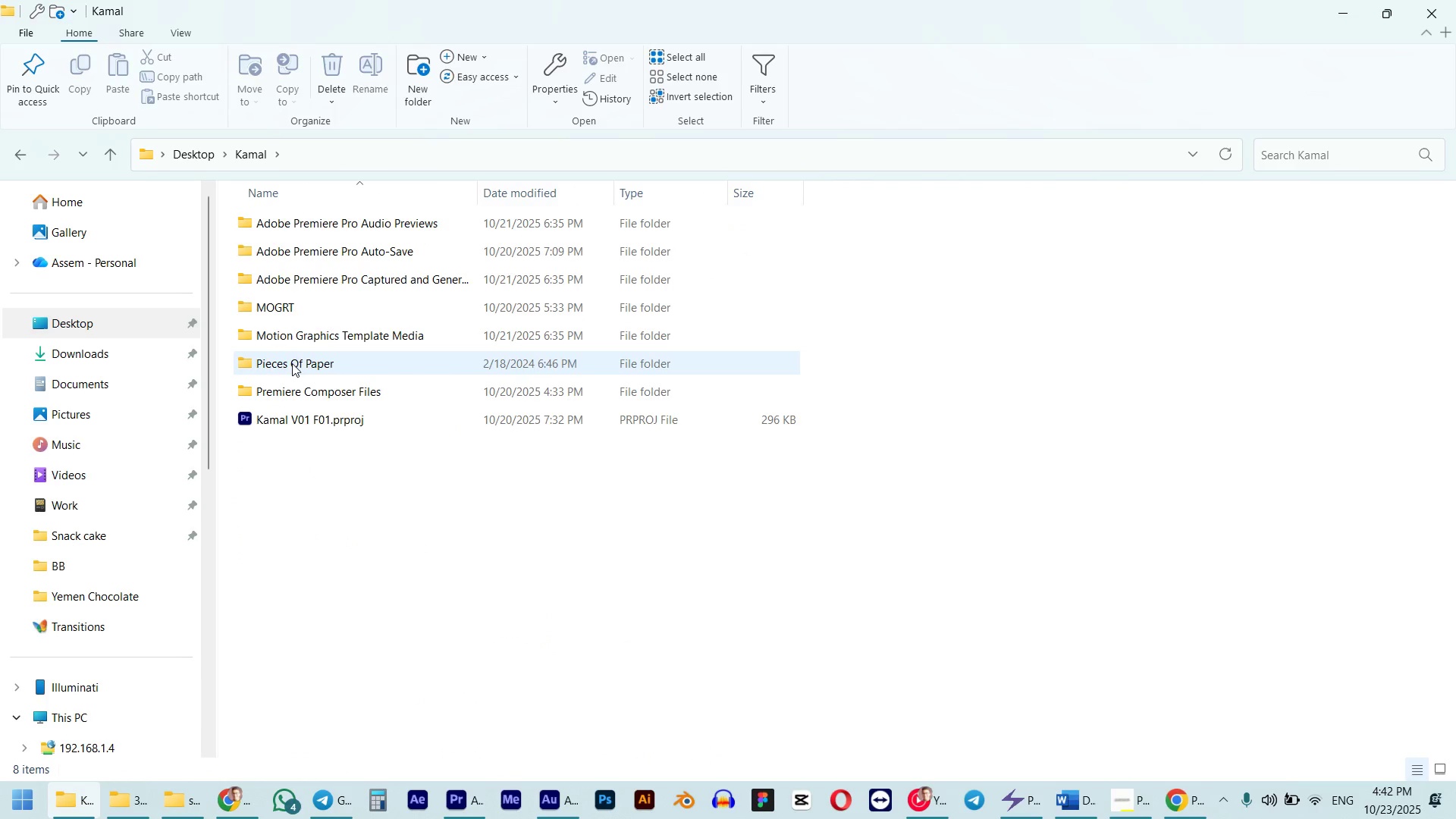 
double_click([296, 337])
 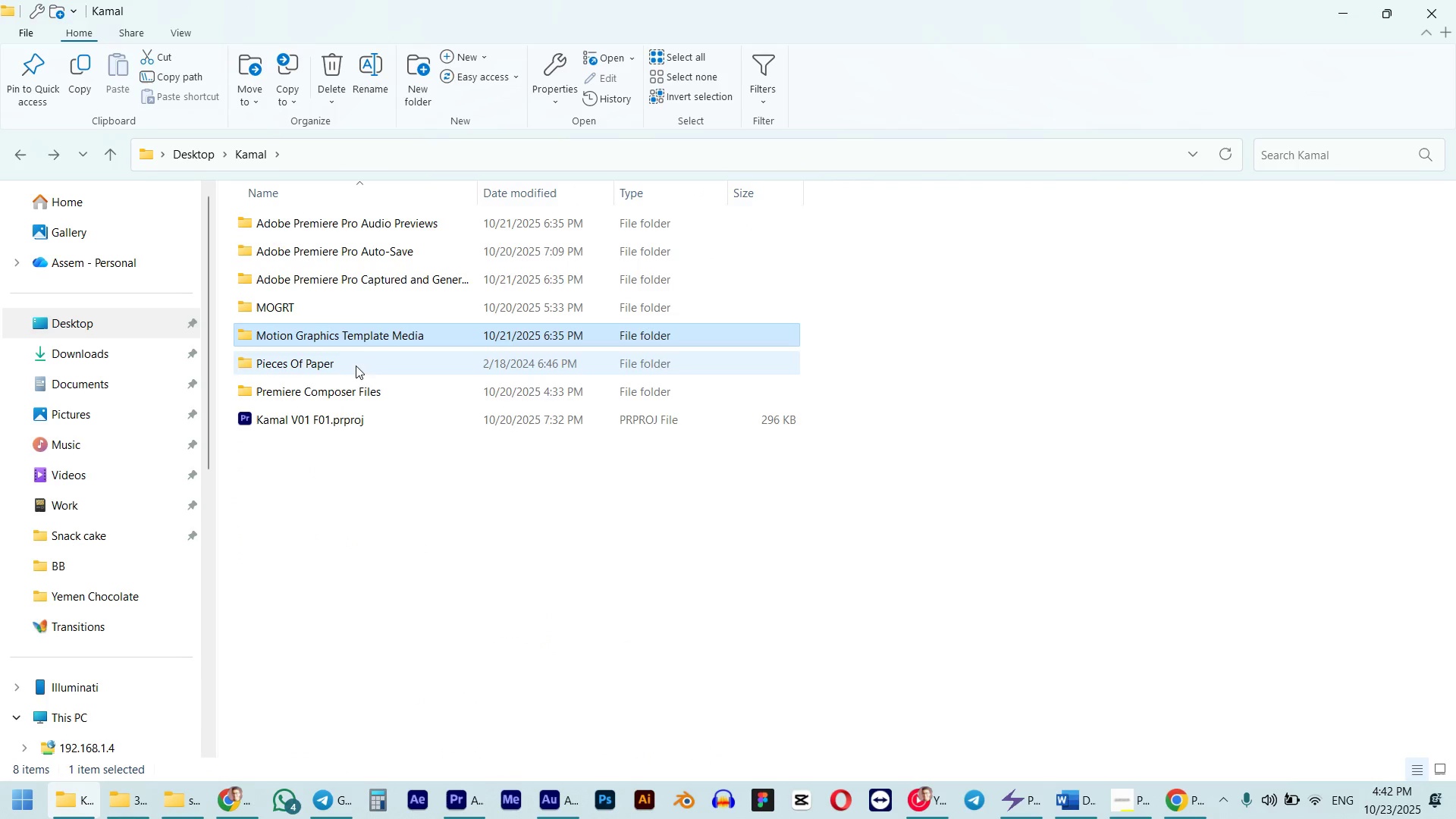 
double_click([362, 307])
 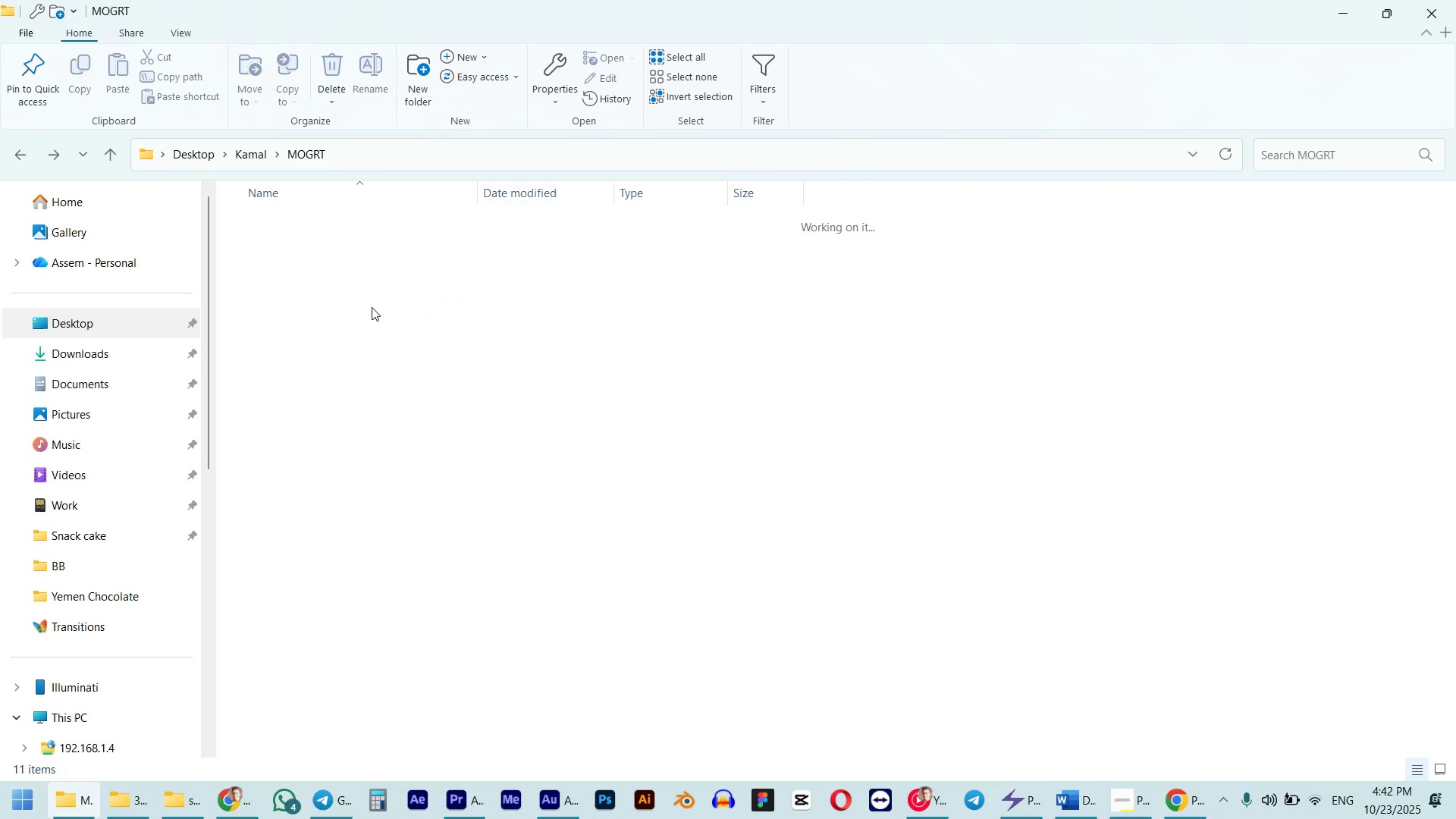 
mouse_move([372, 315])
 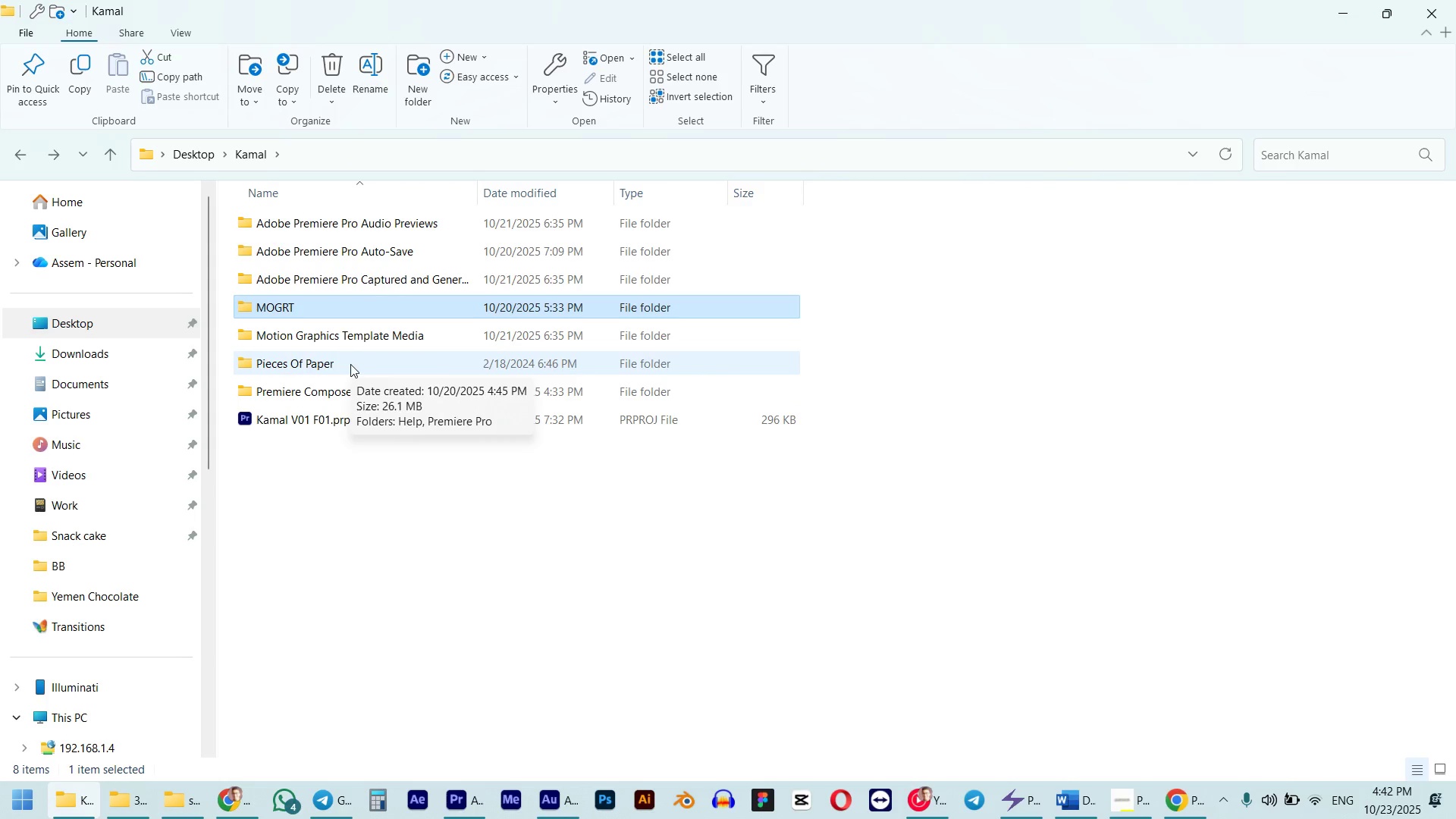 
double_click([350, 364])
 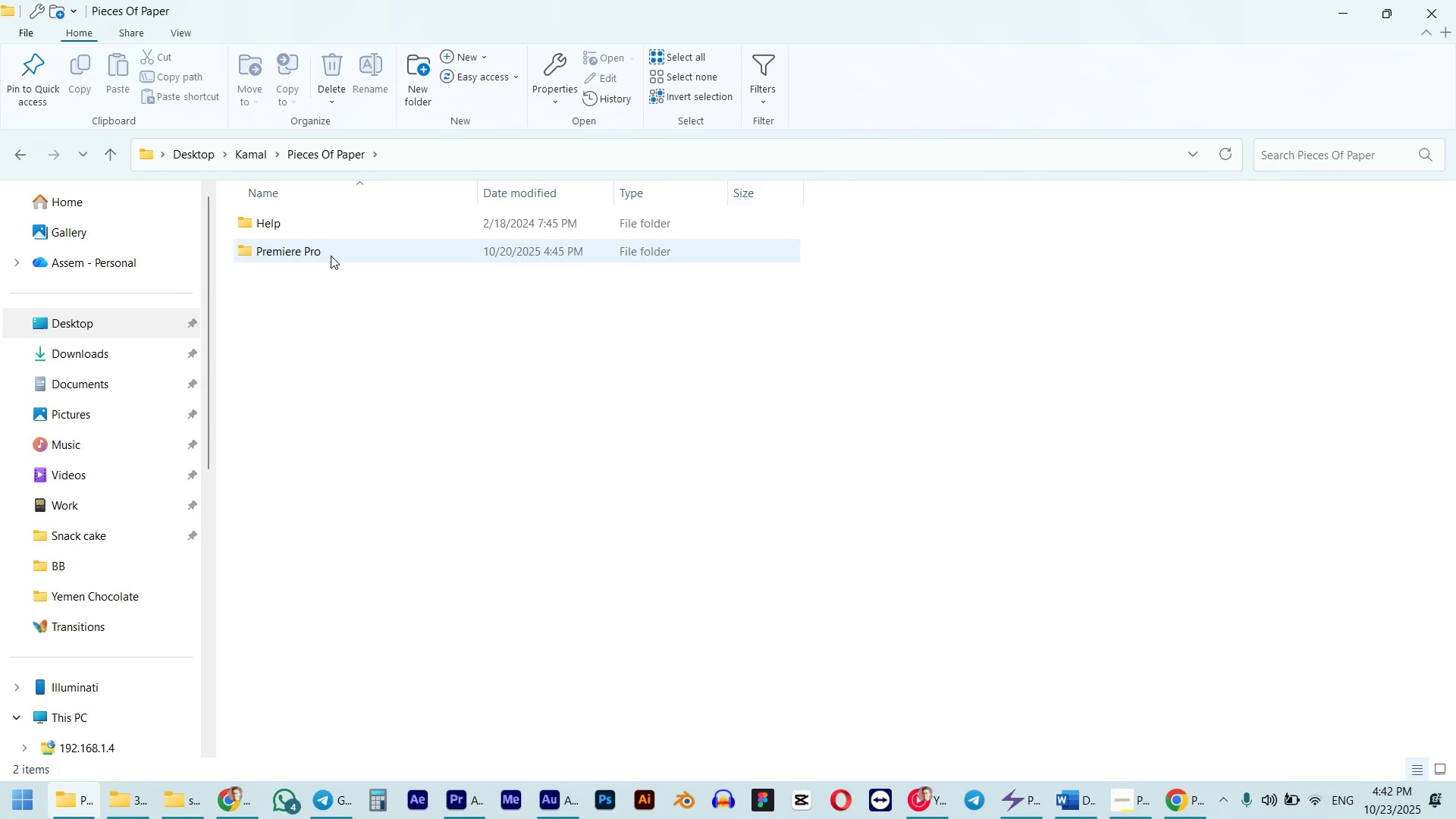 
double_click([331, 256])
 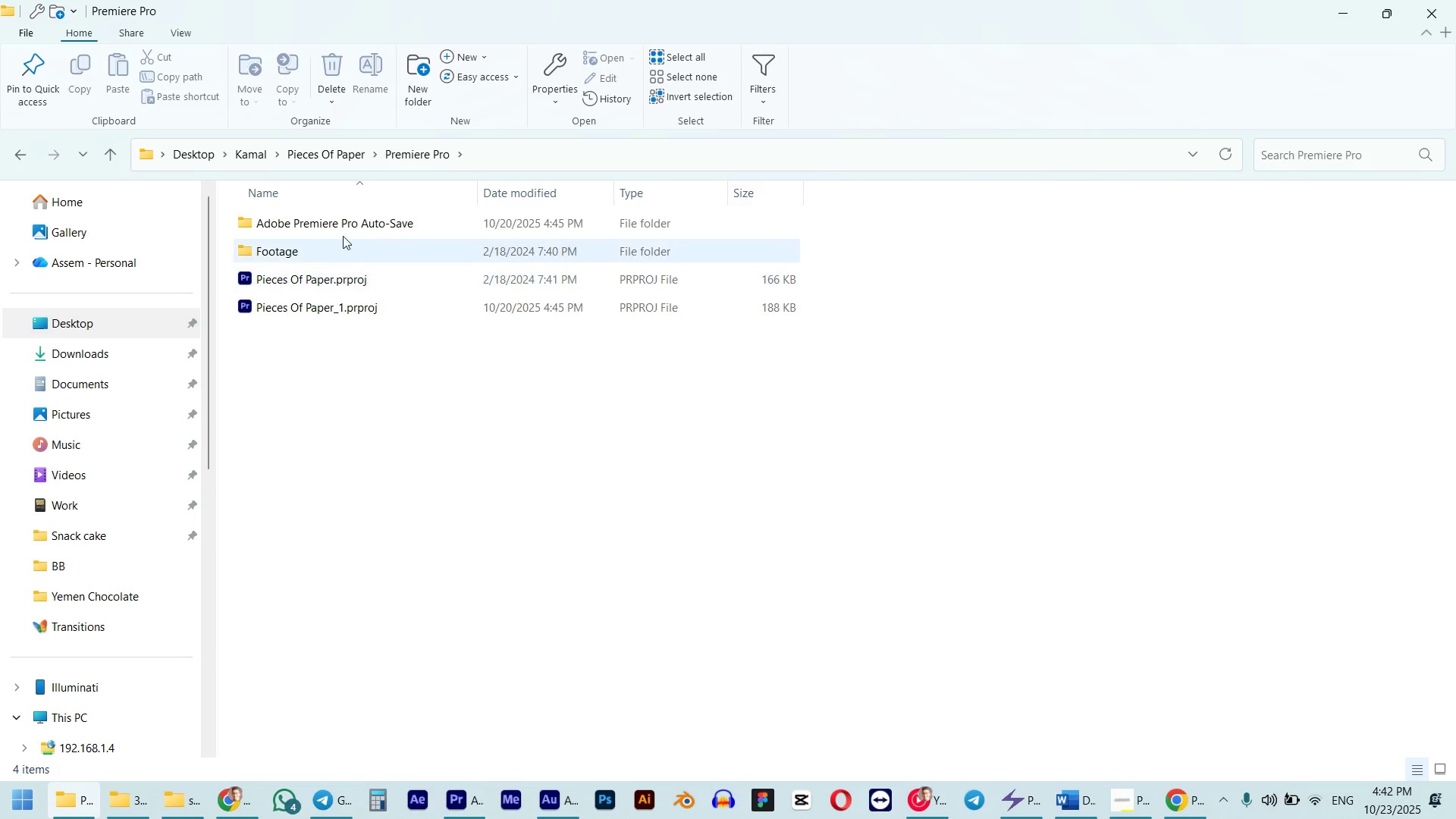 
double_click([337, 250])
 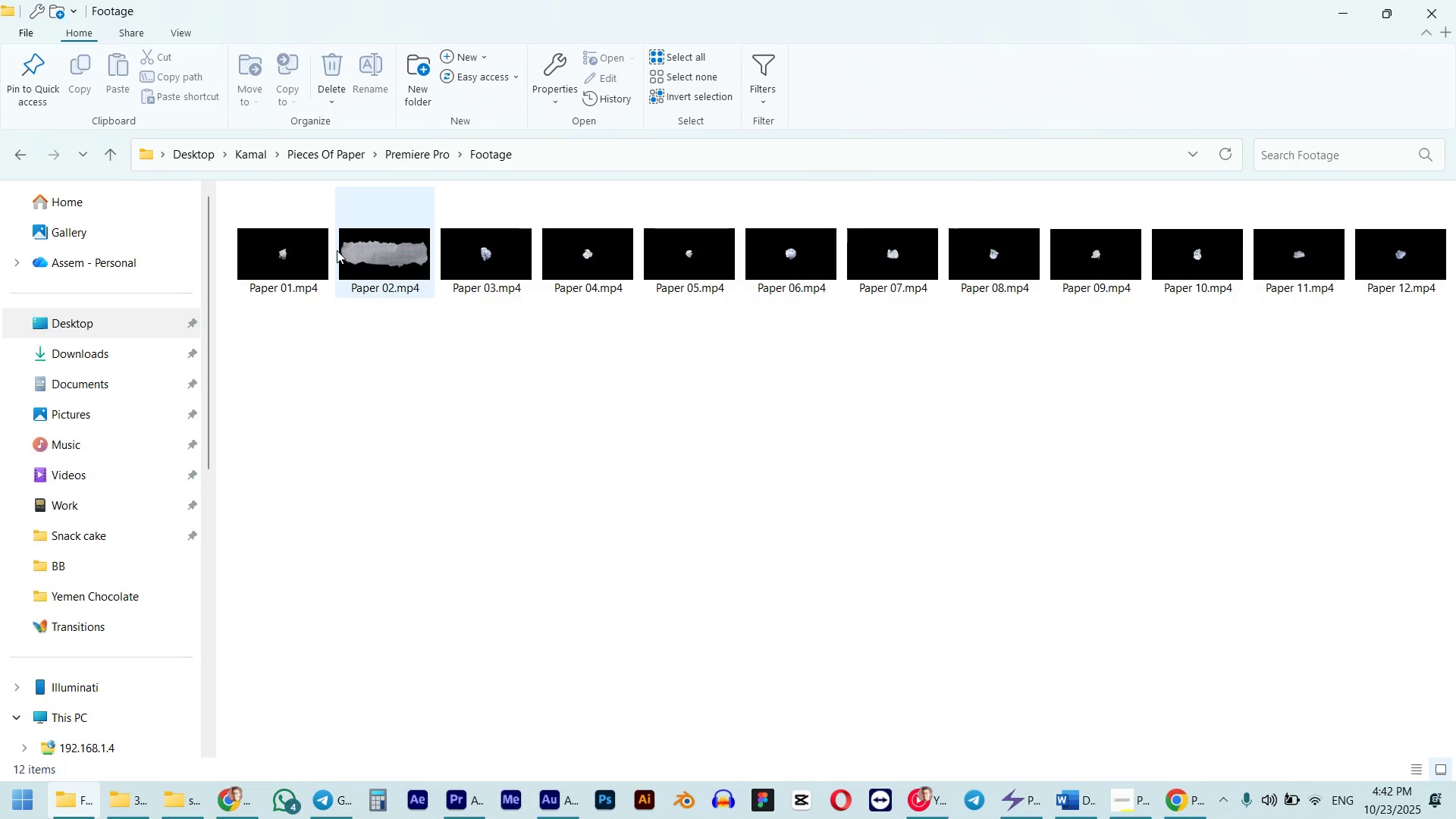 
 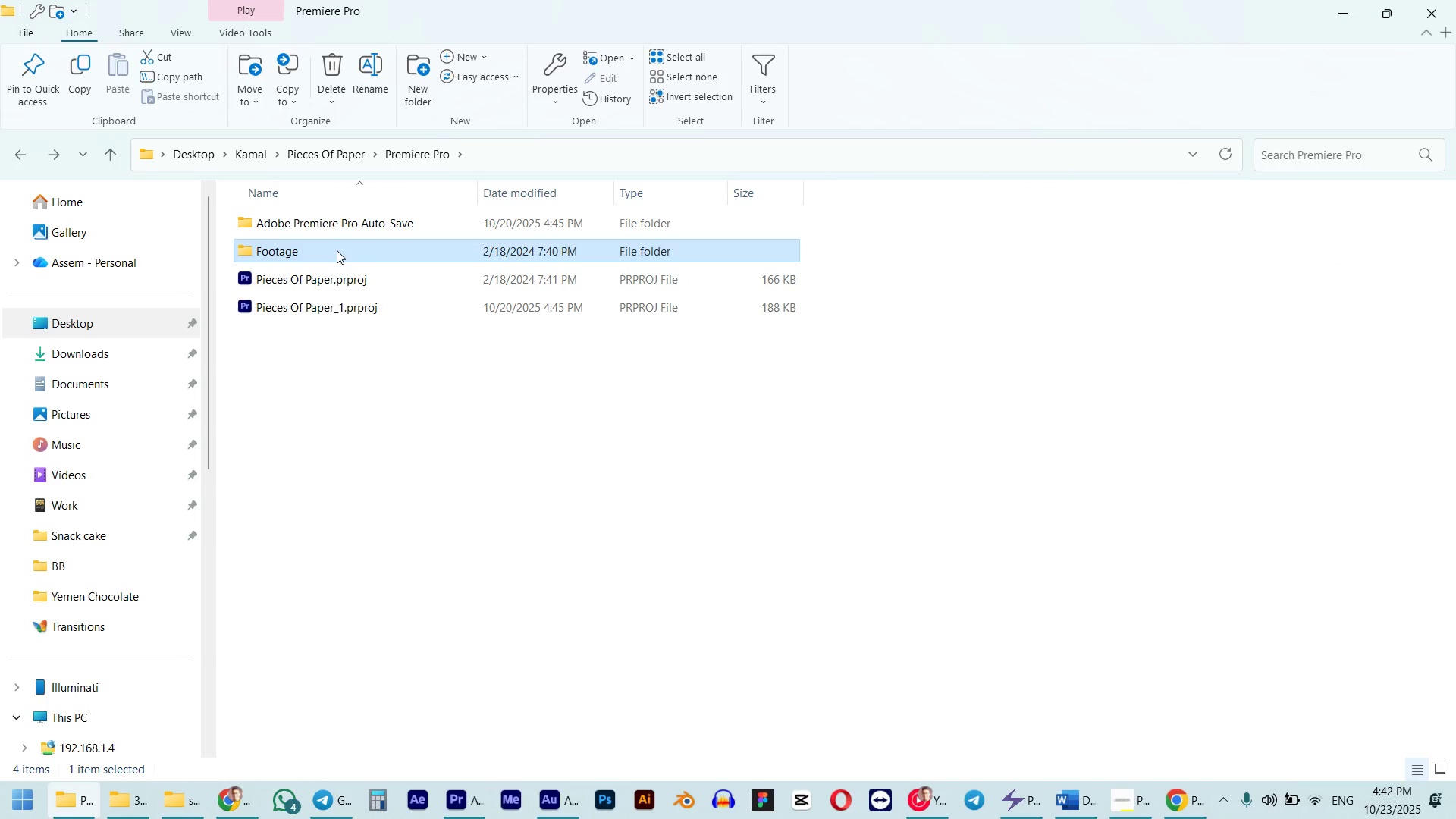 
 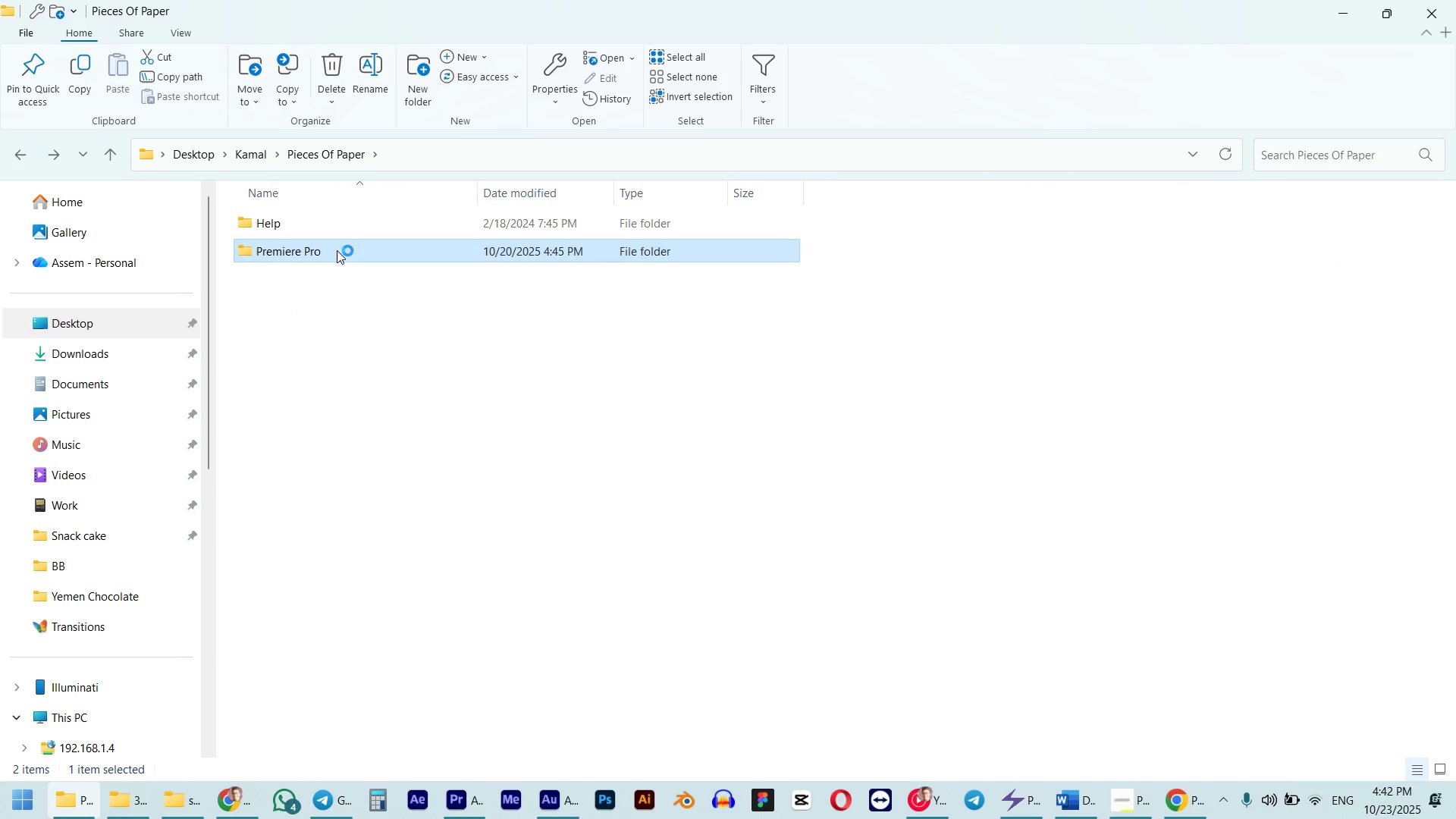 
 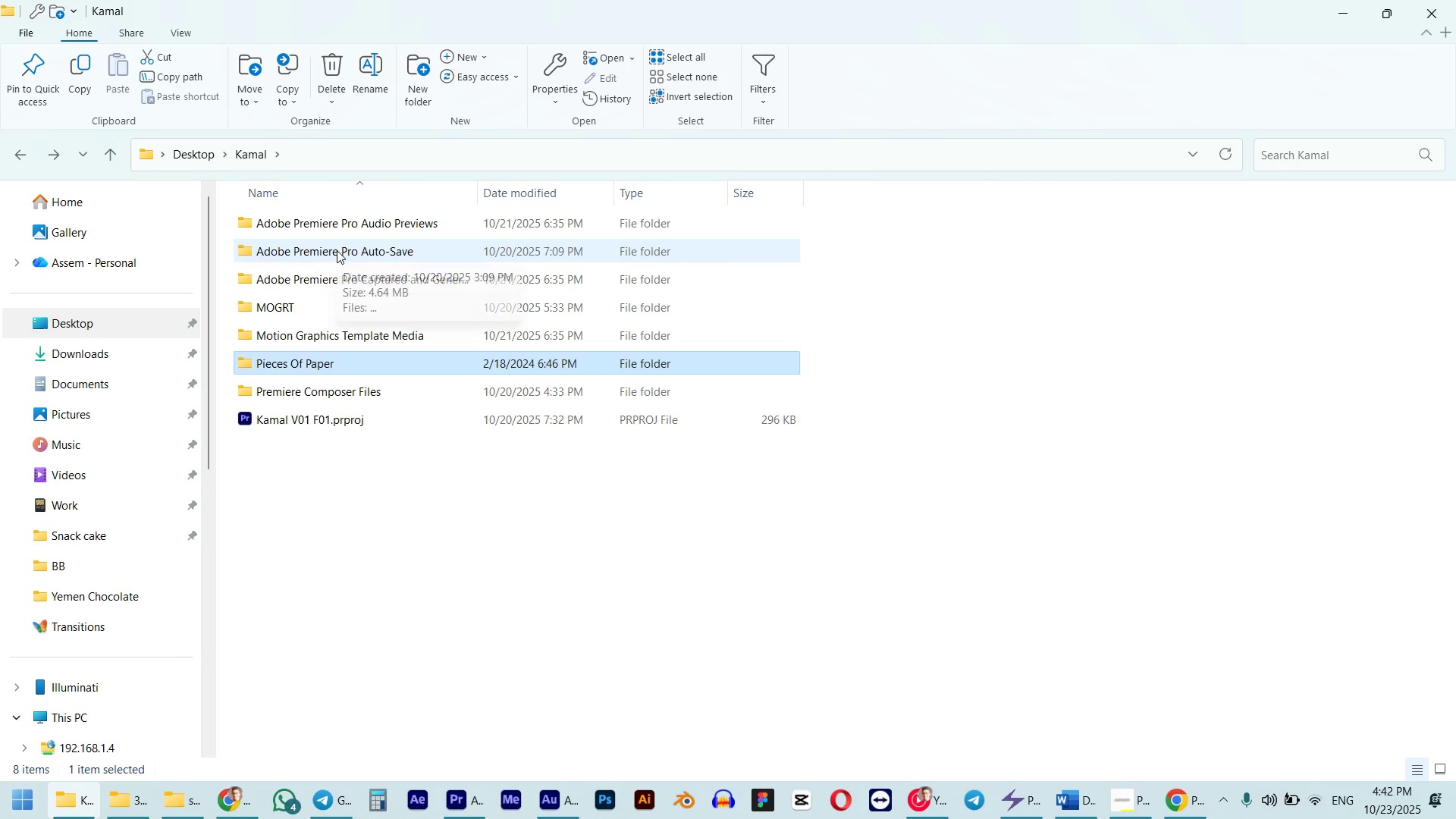 
key(Delete)
 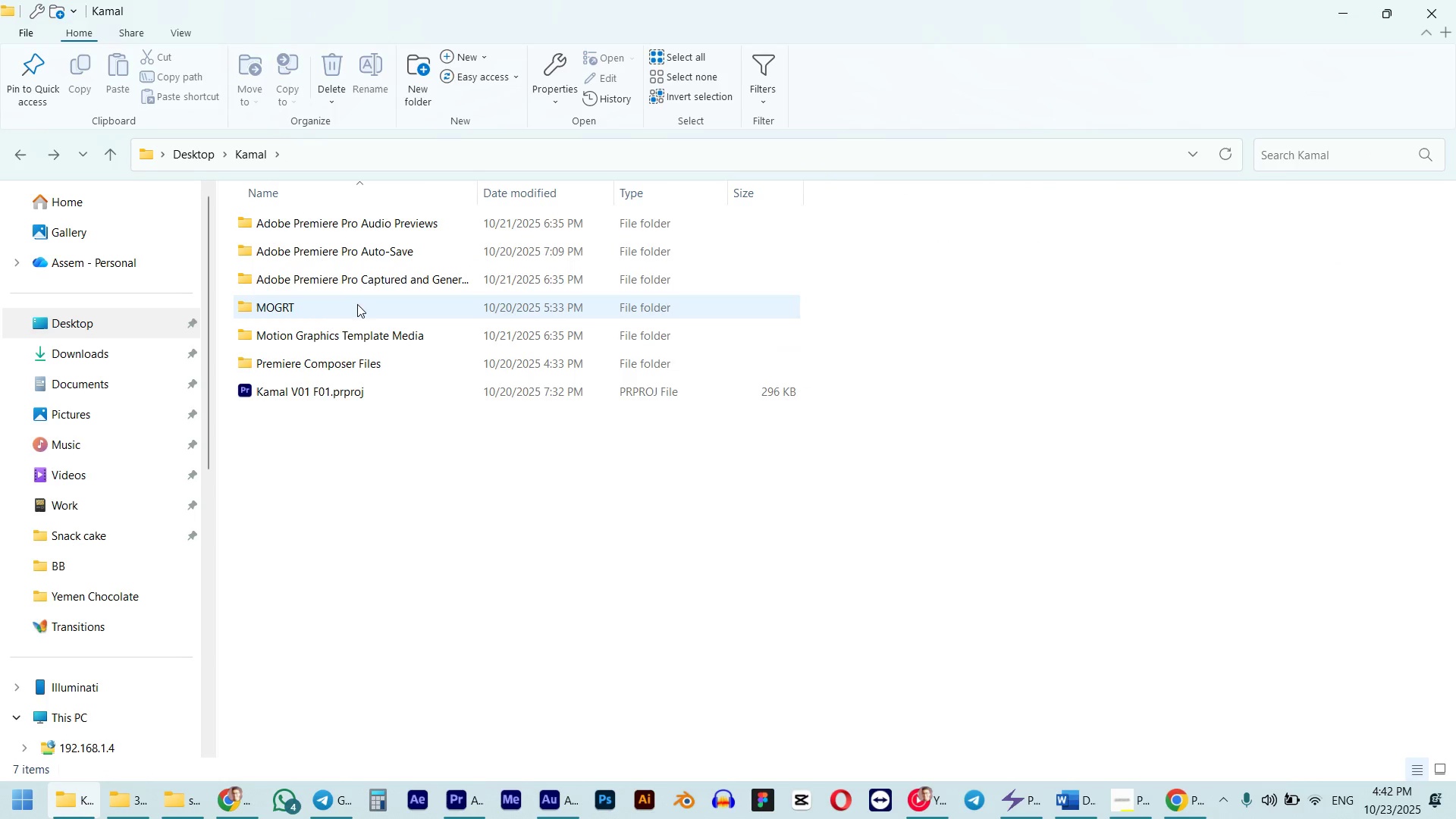 
double_click([319, 340])
 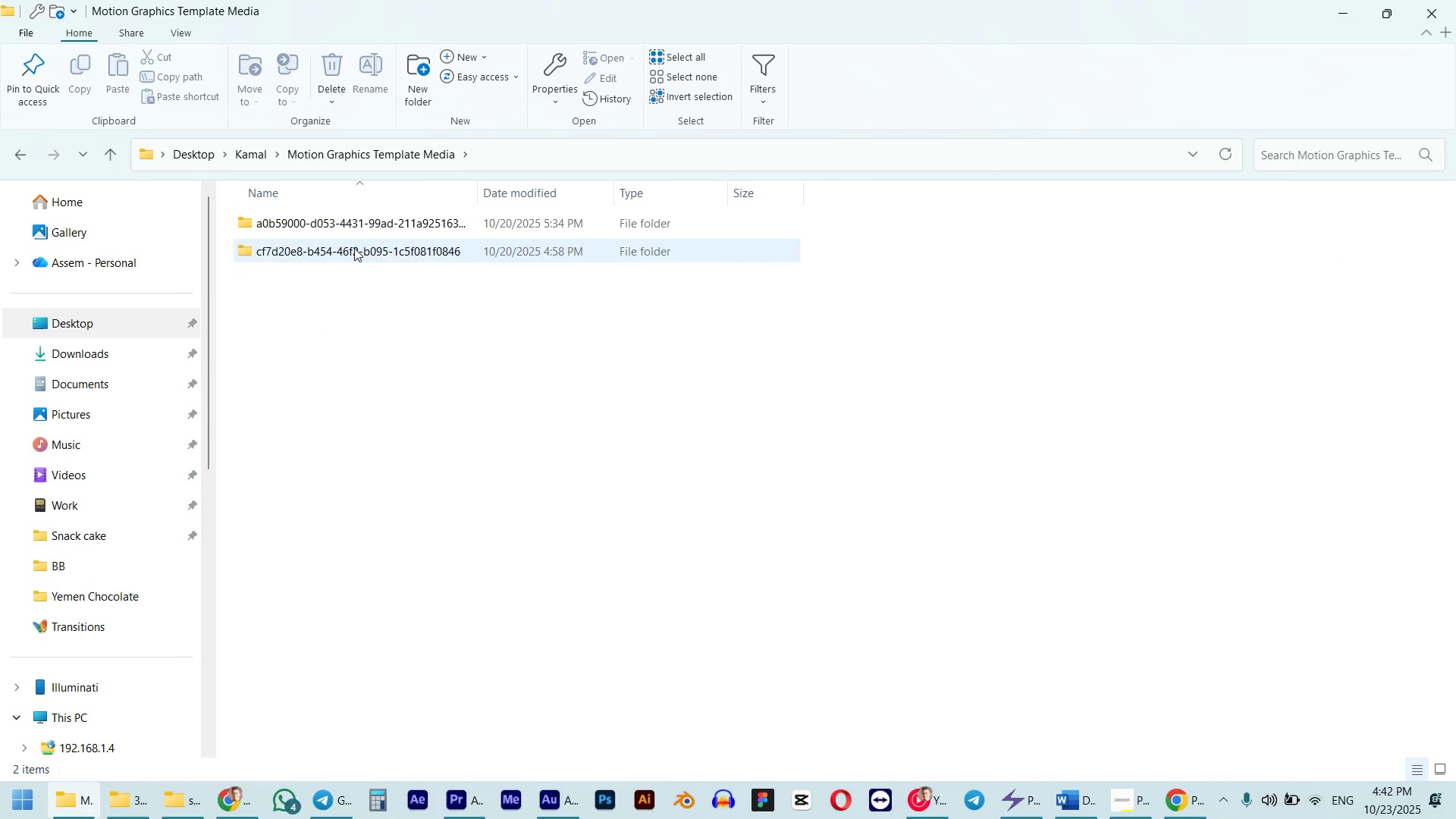 
double_click([354, 248])
 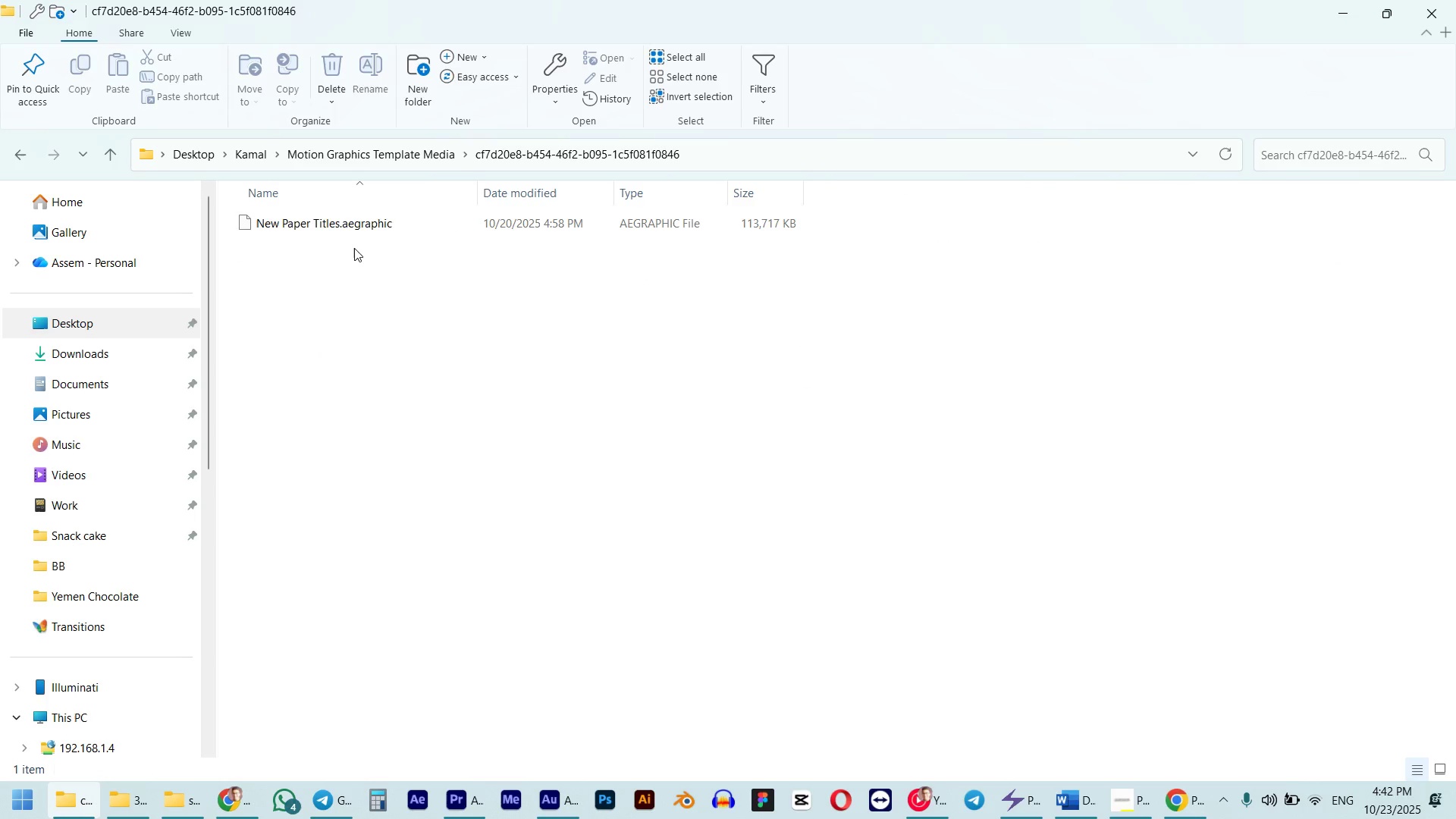 
 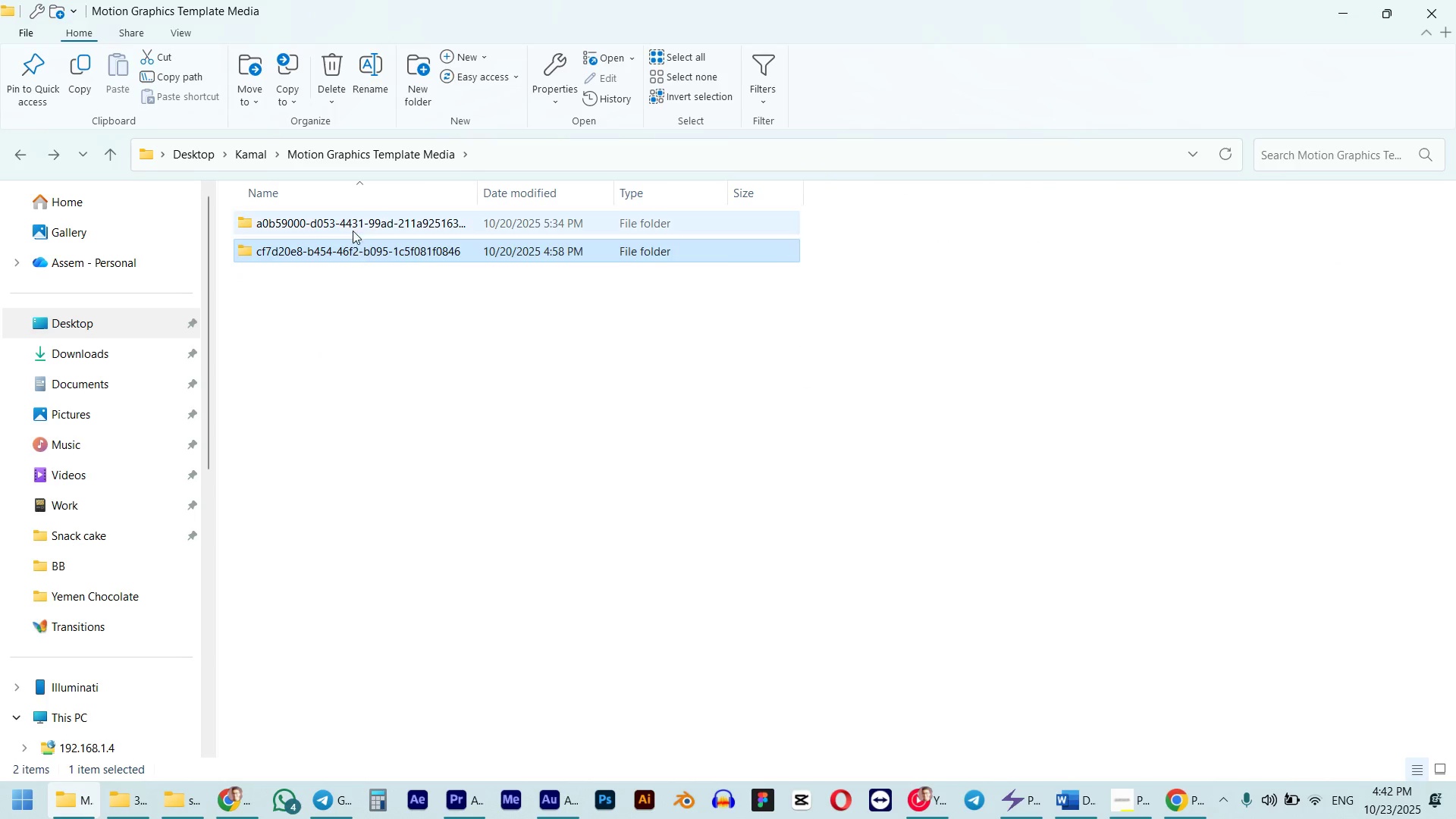 
double_click([353, 231])
 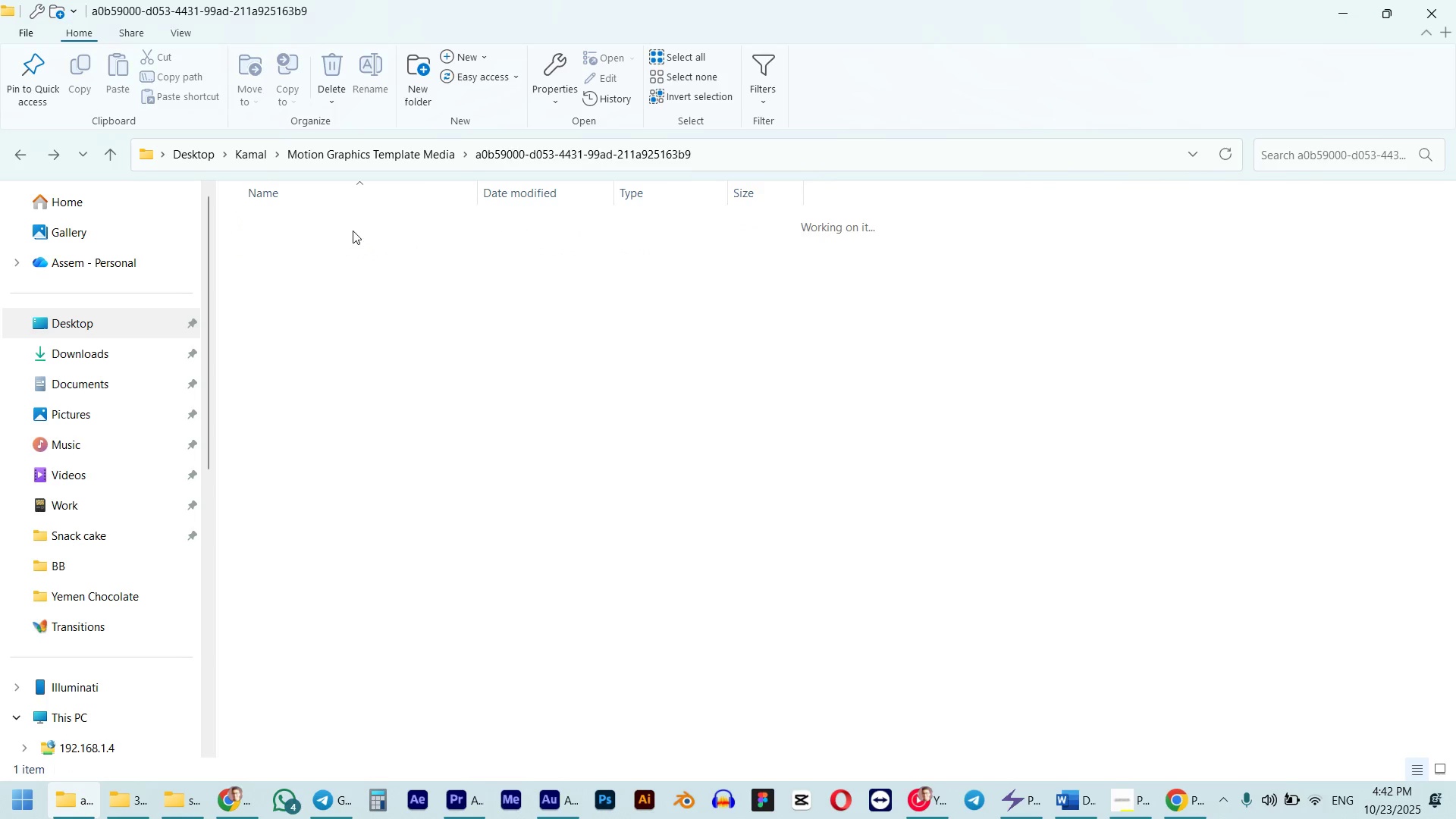 
double_click([353, 231])
 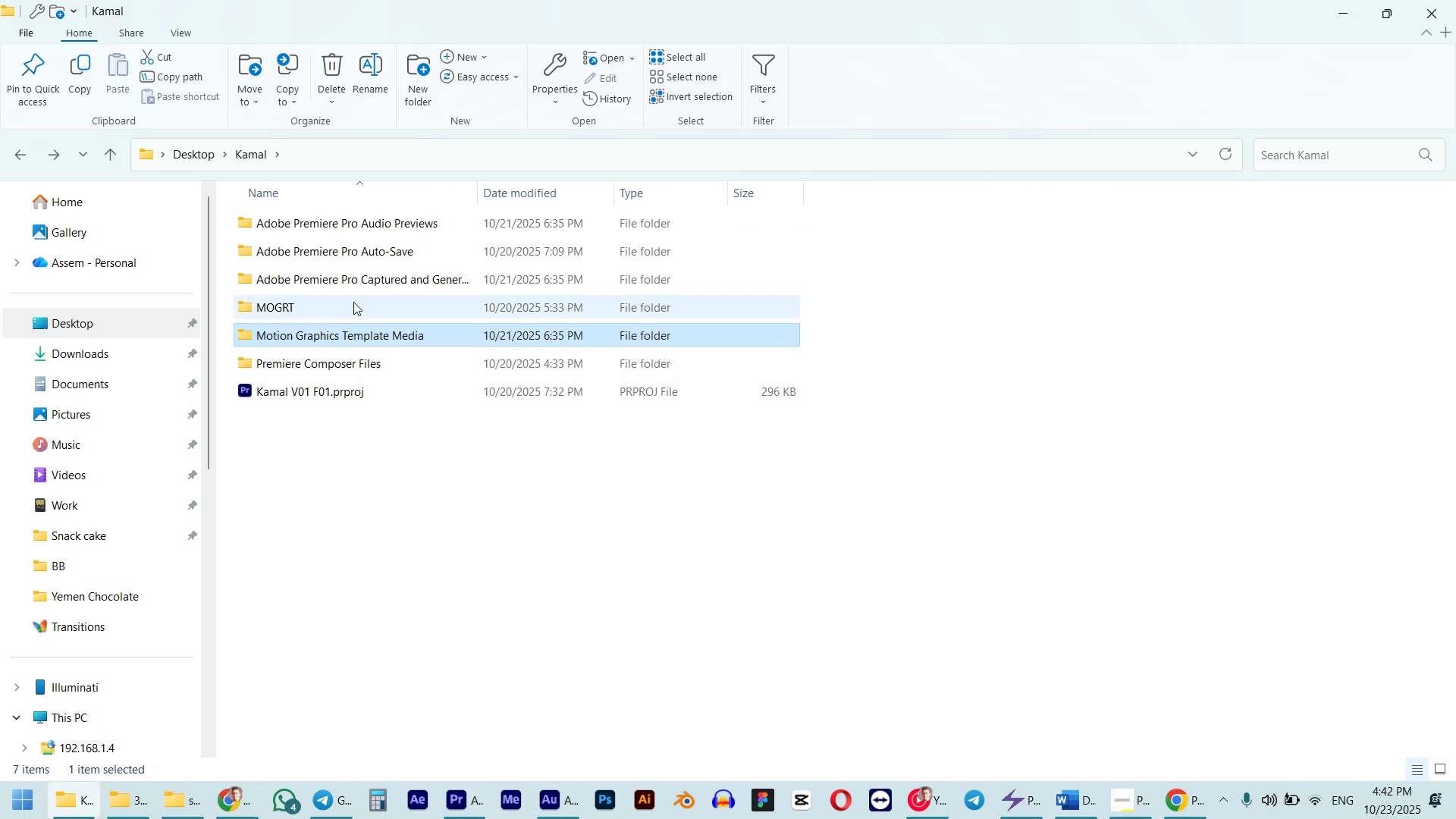 
double_click([353, 302])
 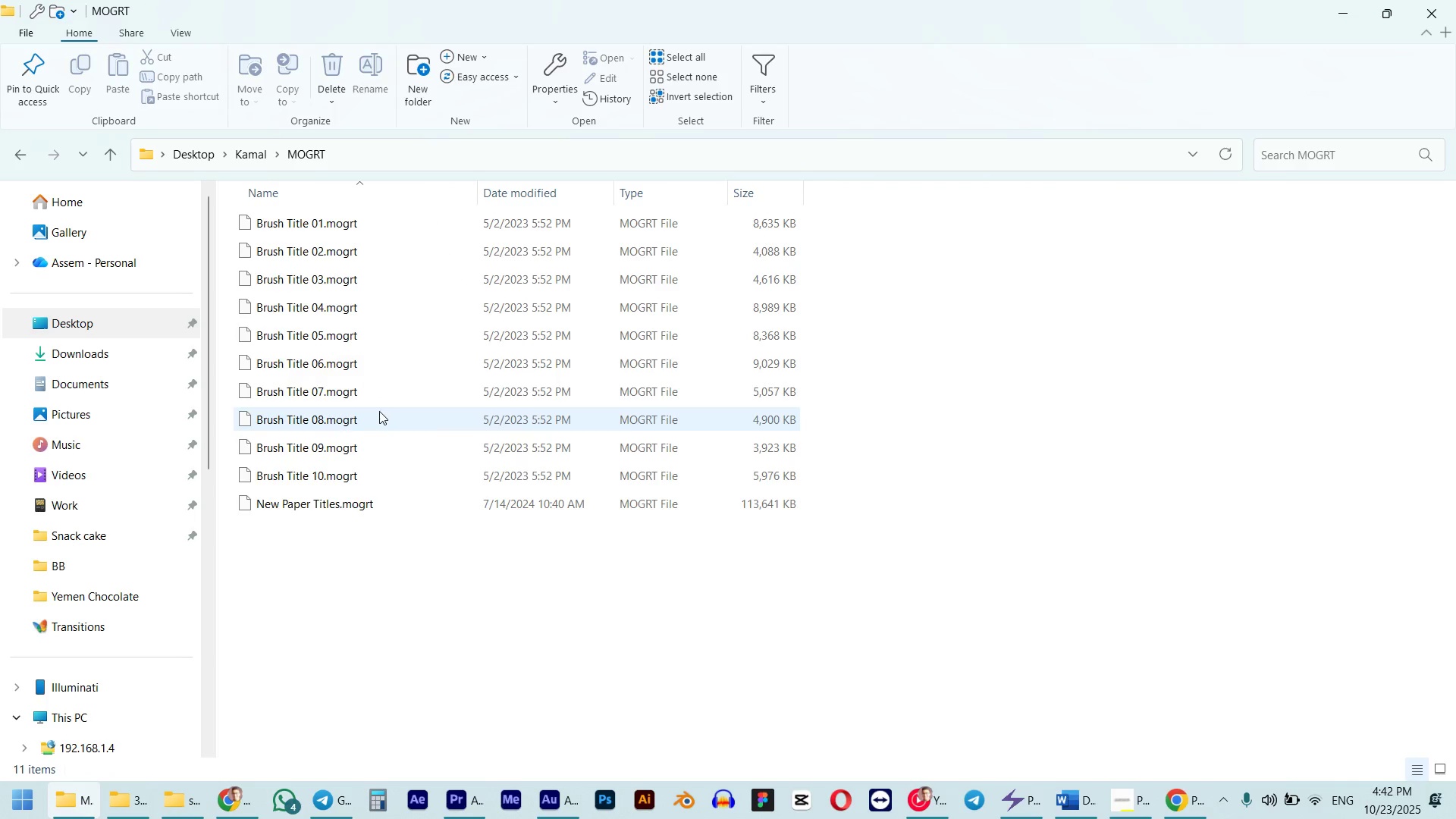 
left_click([328, 506])
 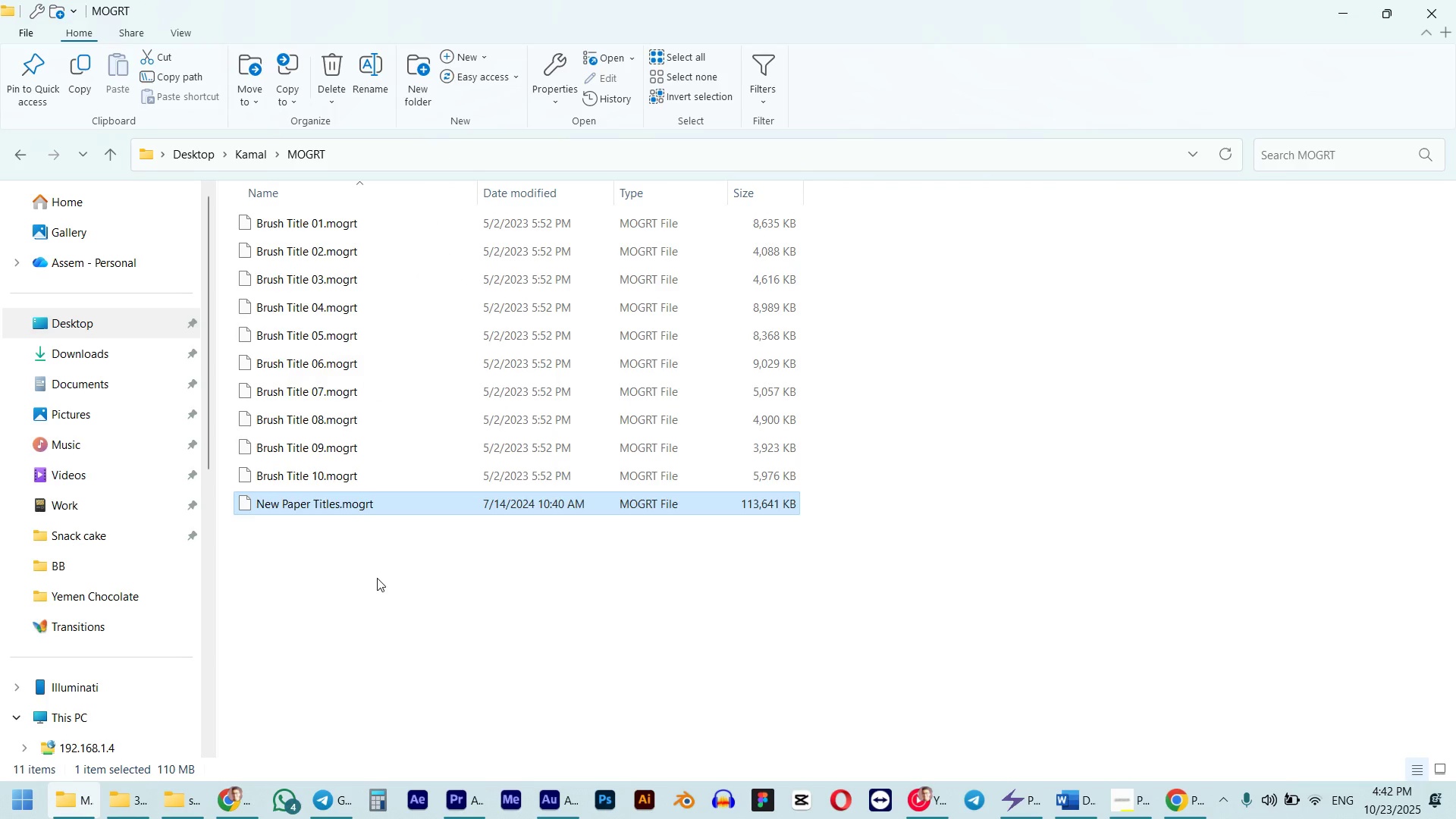 
wait(7.09)
 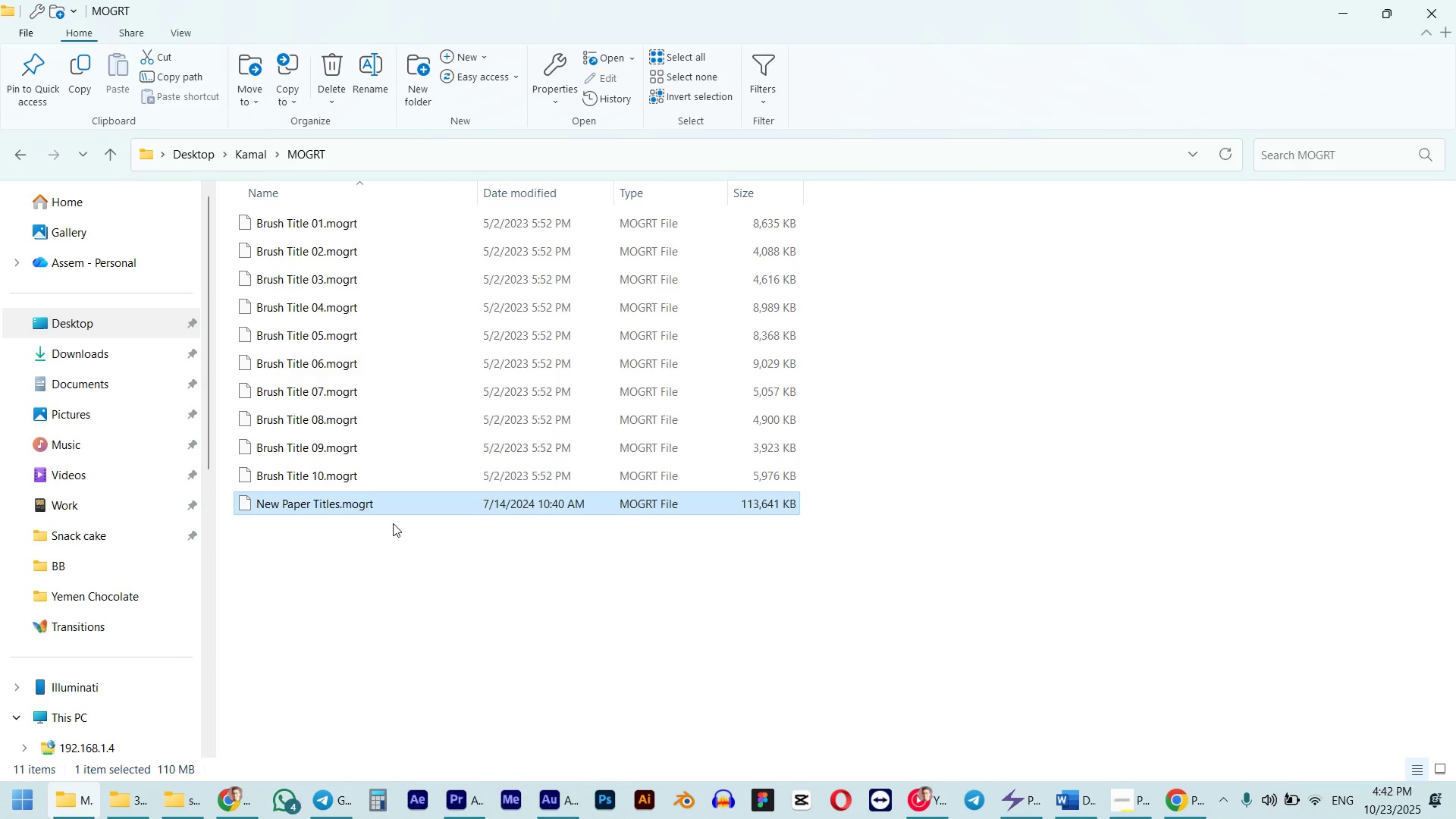 
left_click([466, 805])
 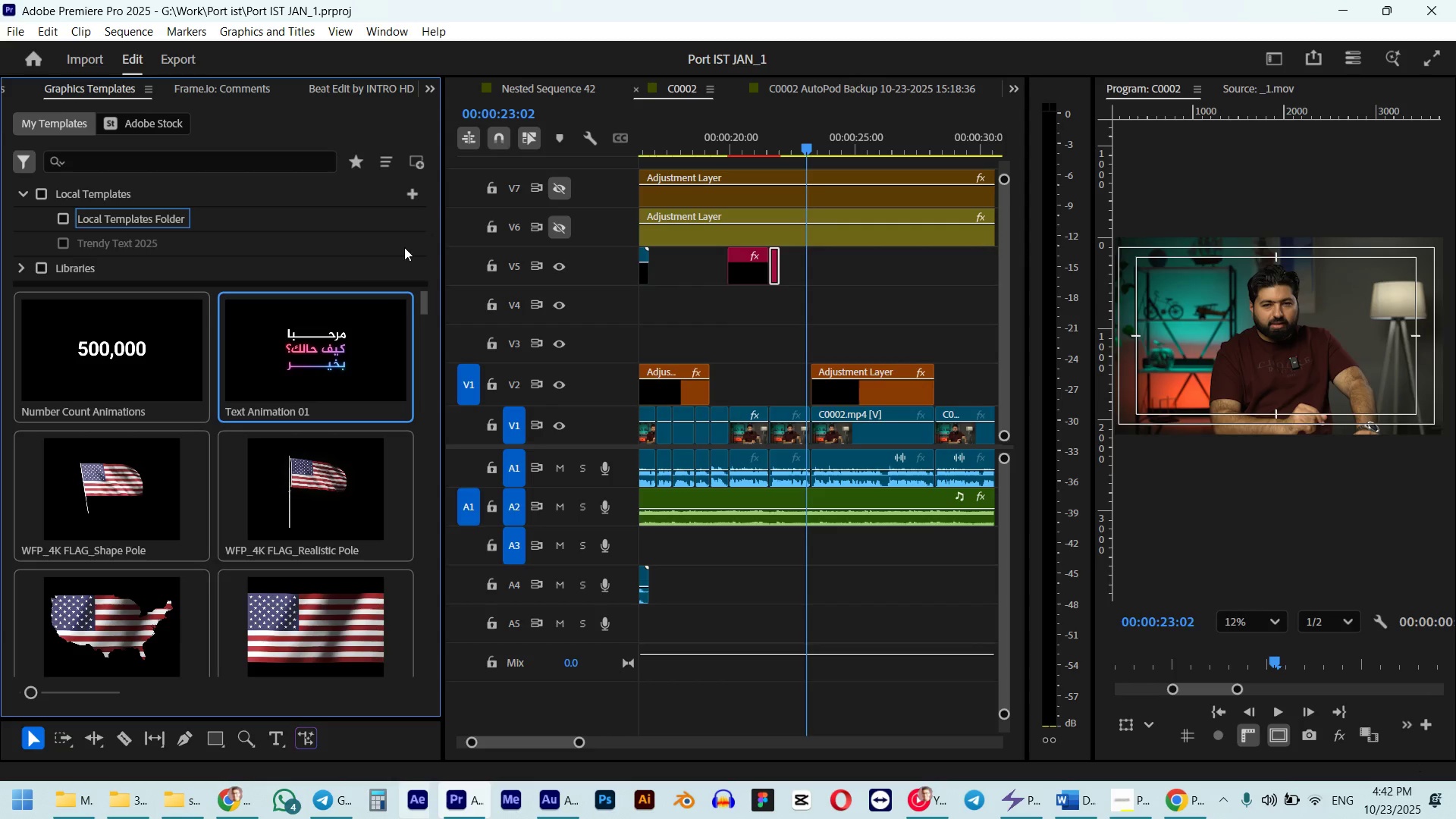 
left_click([415, 198])
 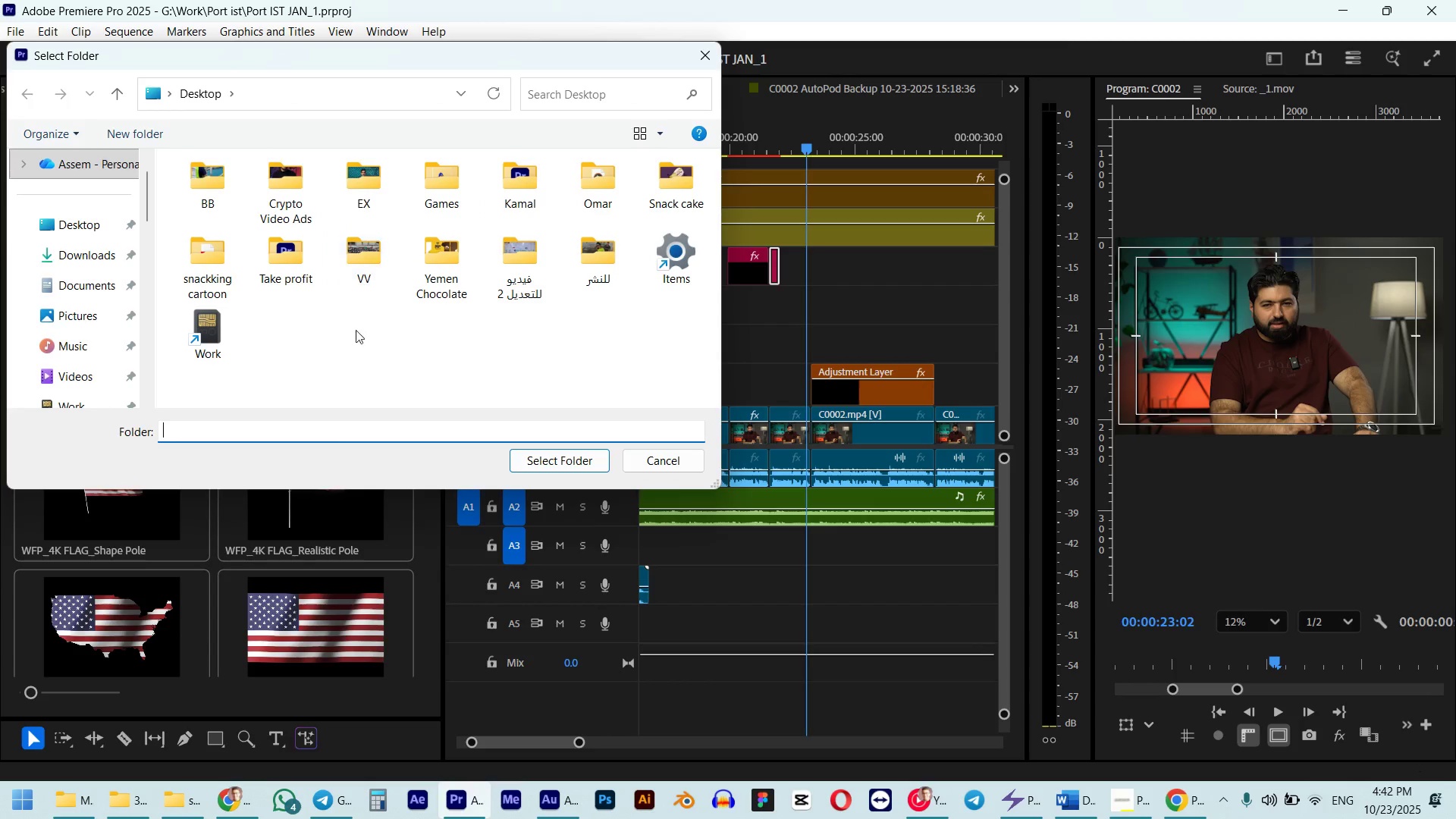 
left_click([187, 804])
 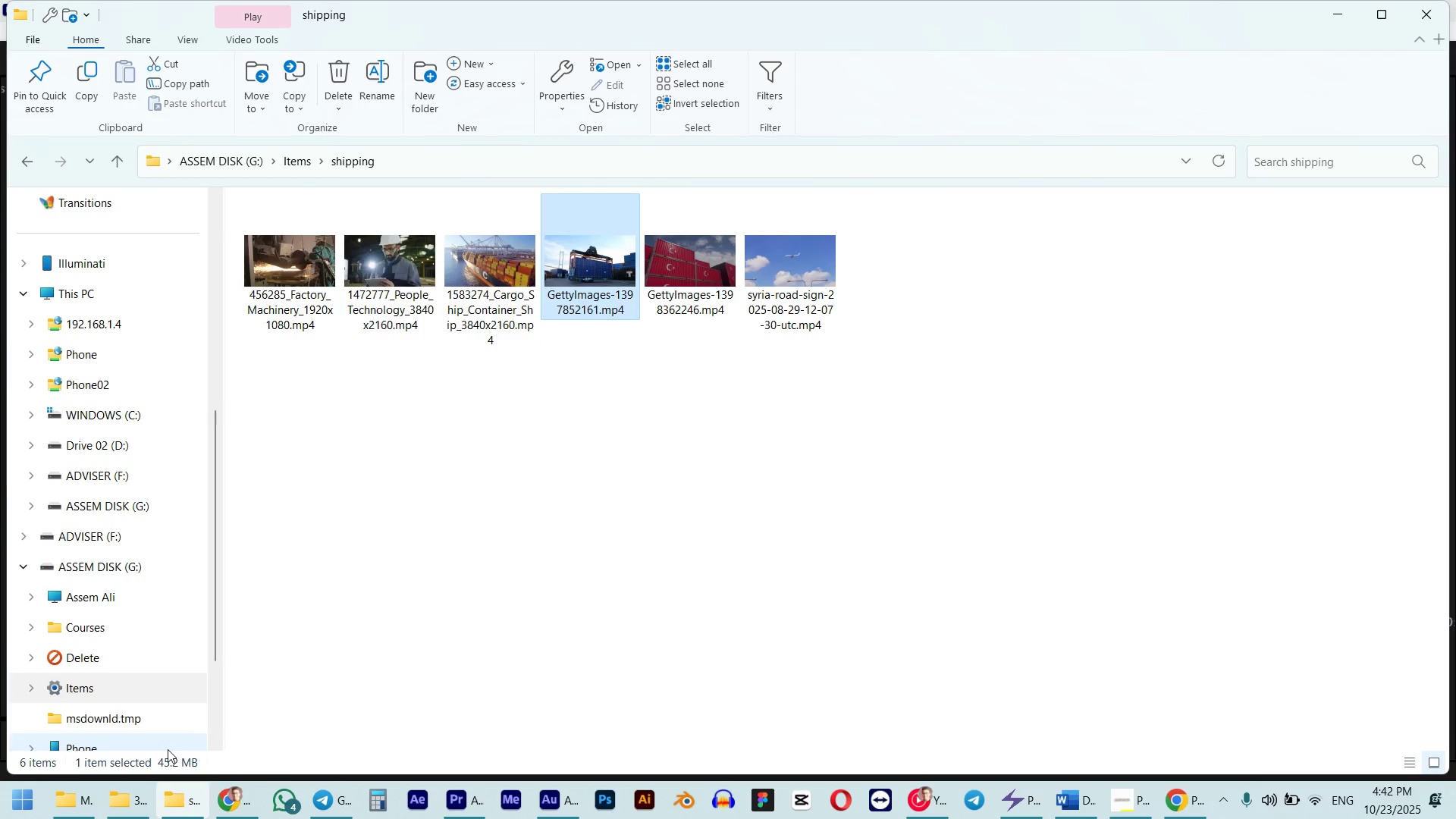 
key(Control+ControlLeft)
 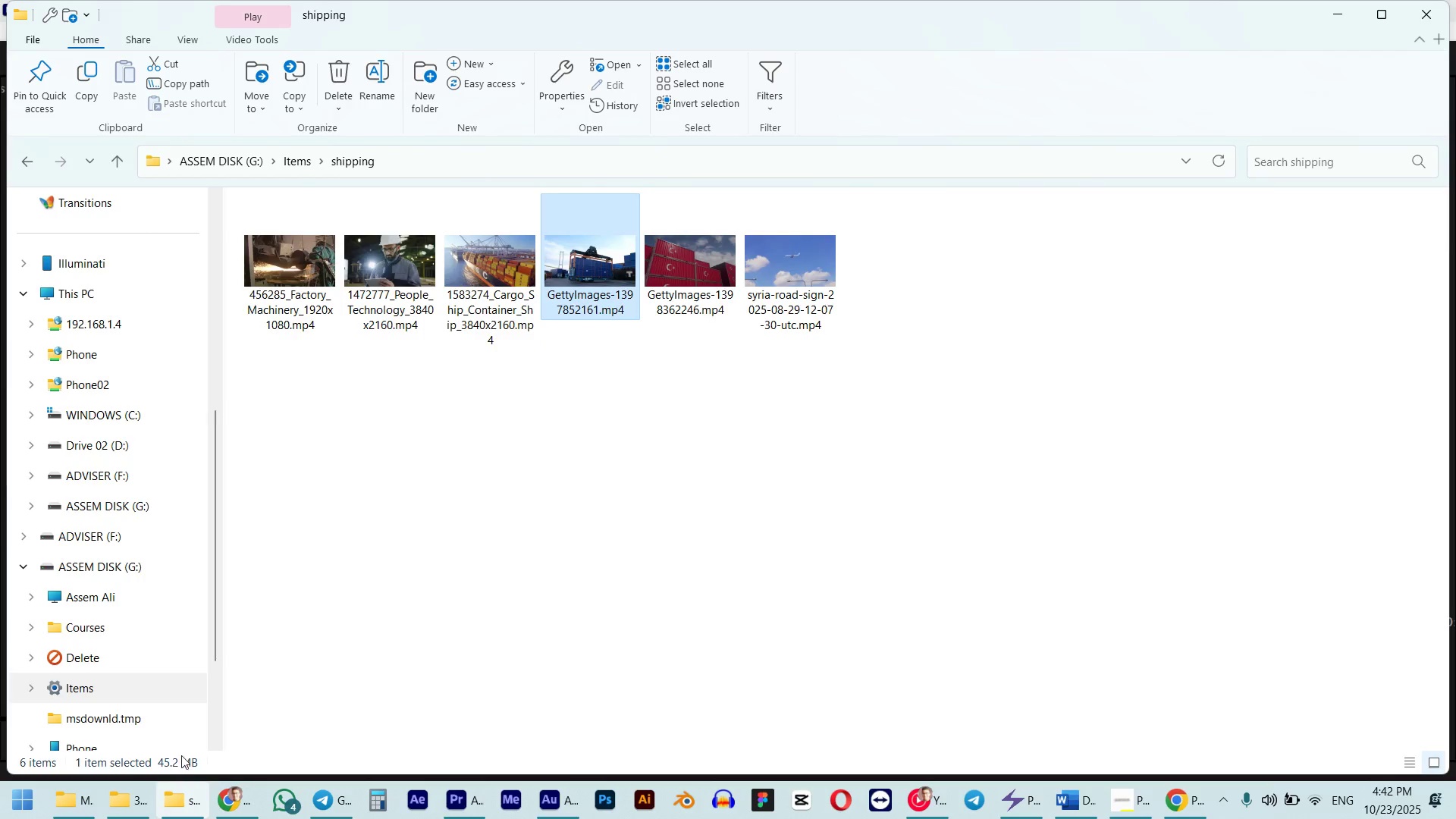 
key(Control+W)
 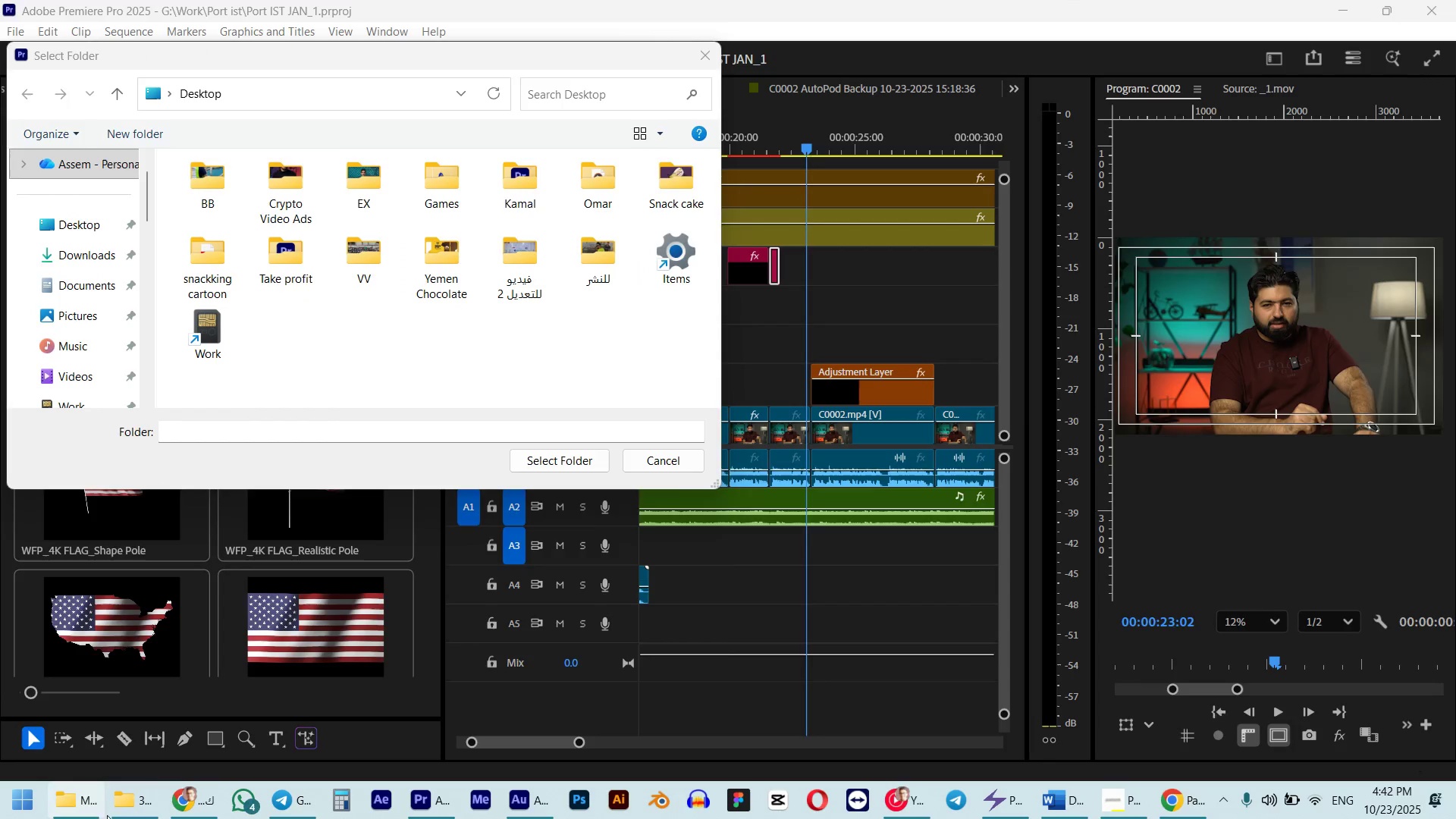 
left_click([111, 808])
 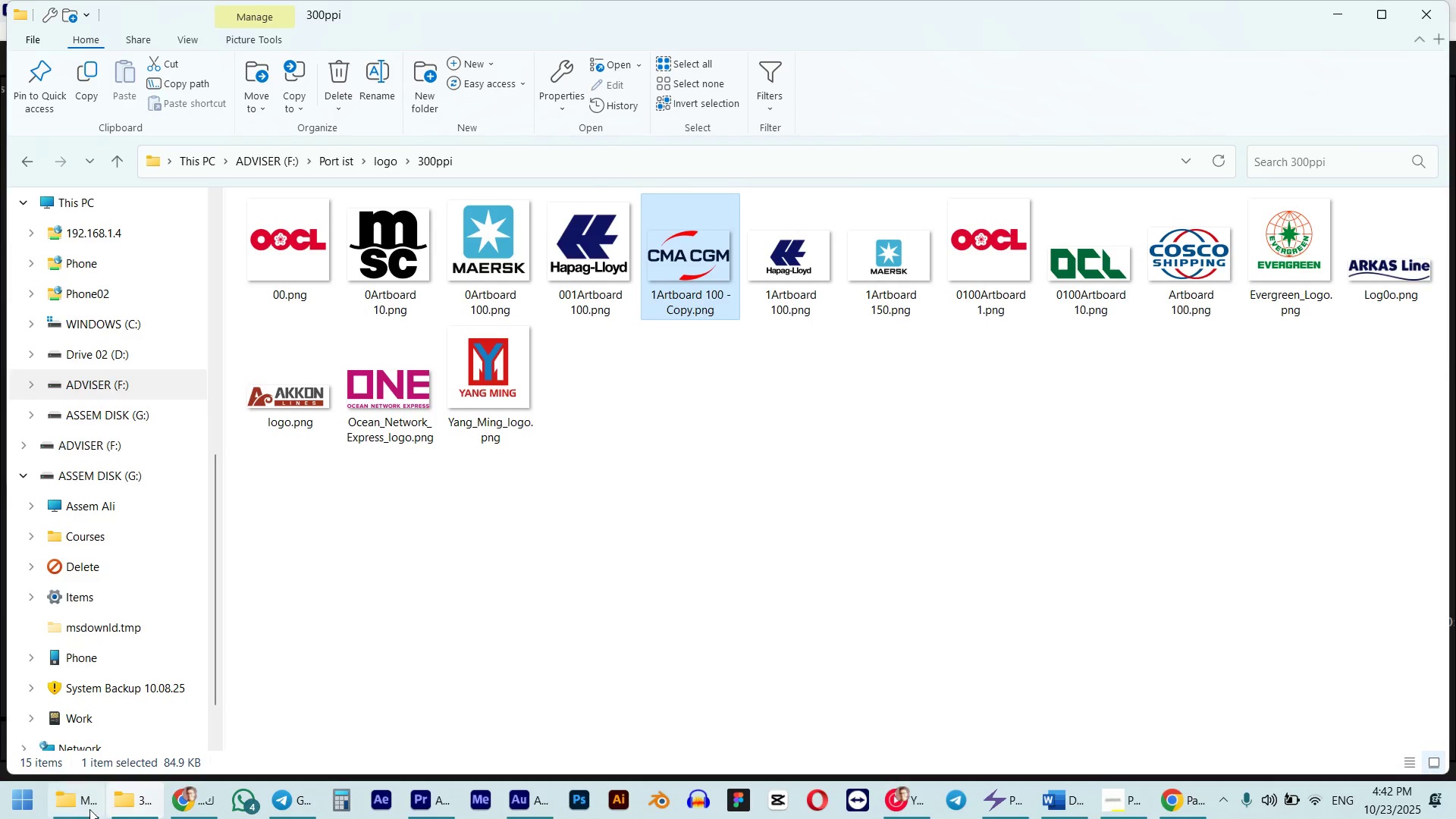 
left_click([89, 809])
 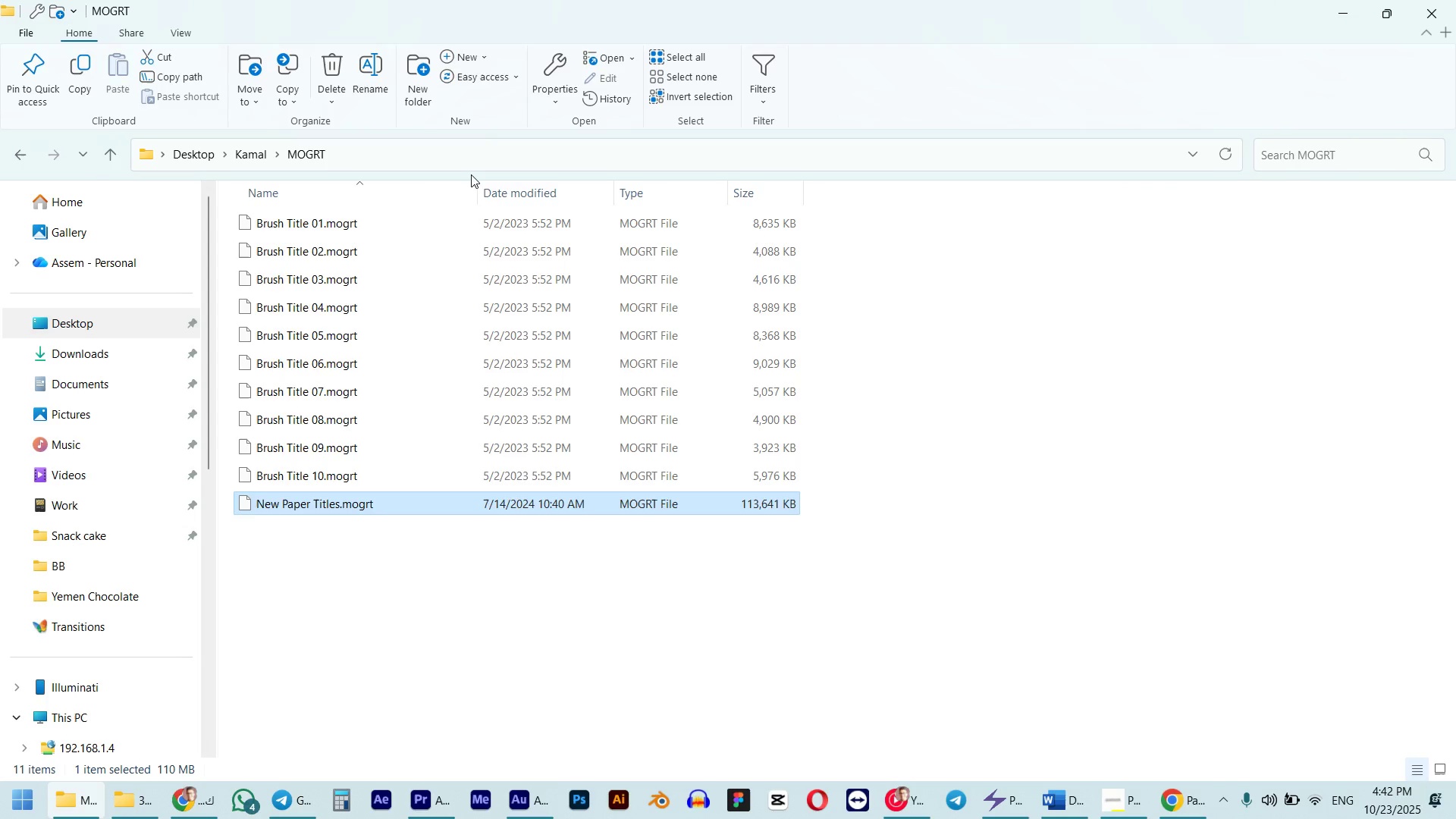 
left_click([472, 147])
 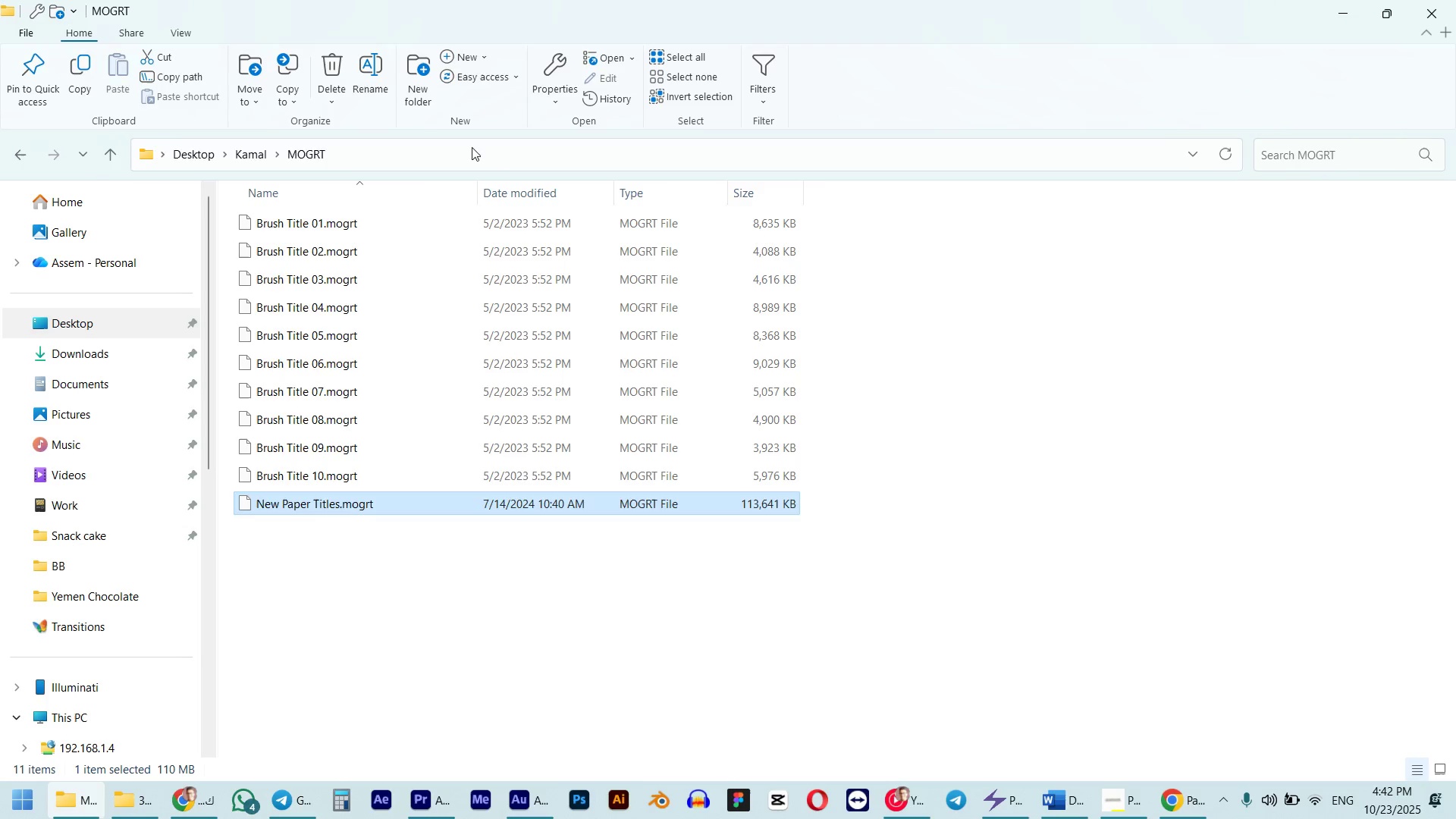 
key(Control+C)
 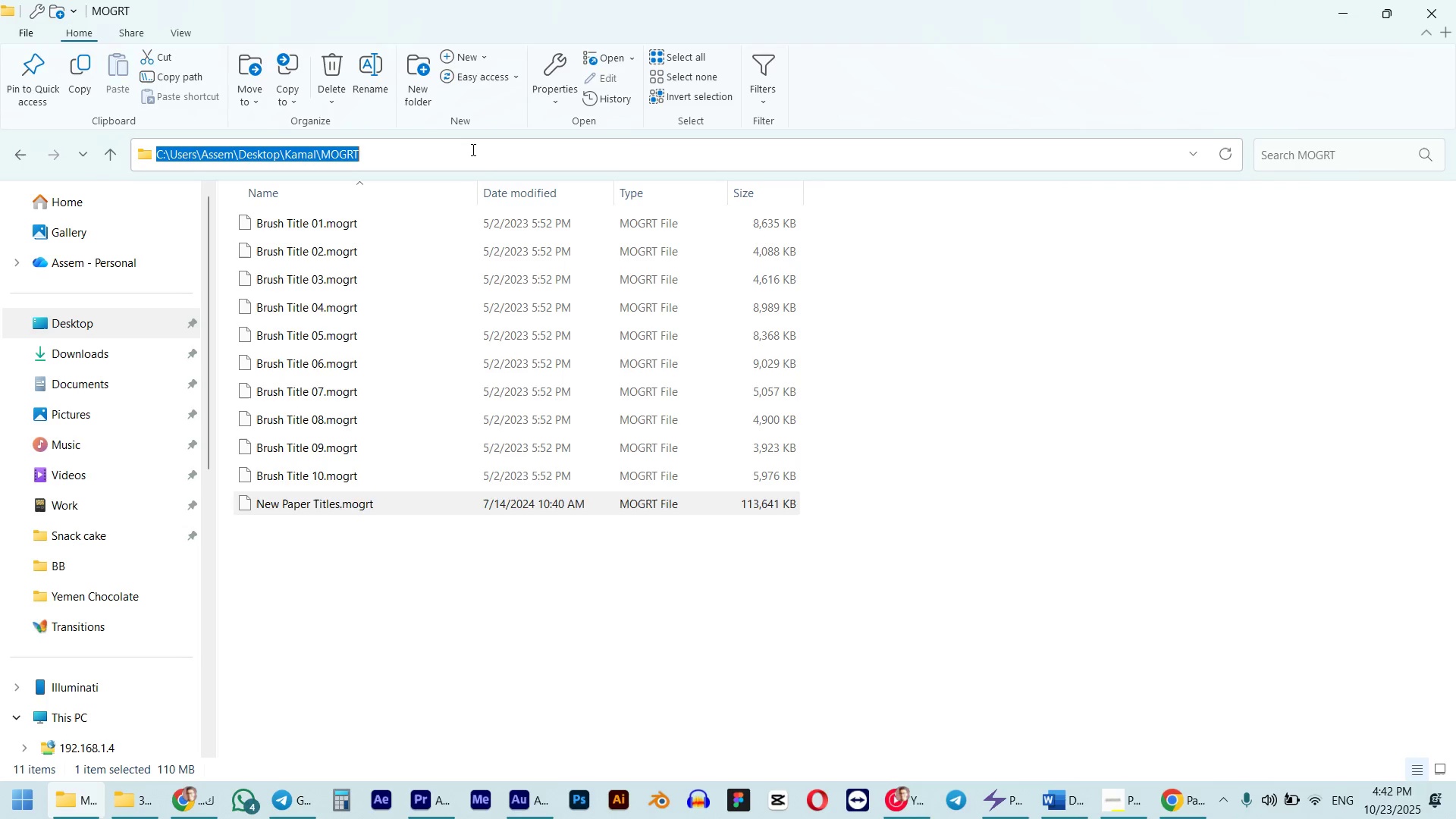 
key(Alt+AltLeft)
 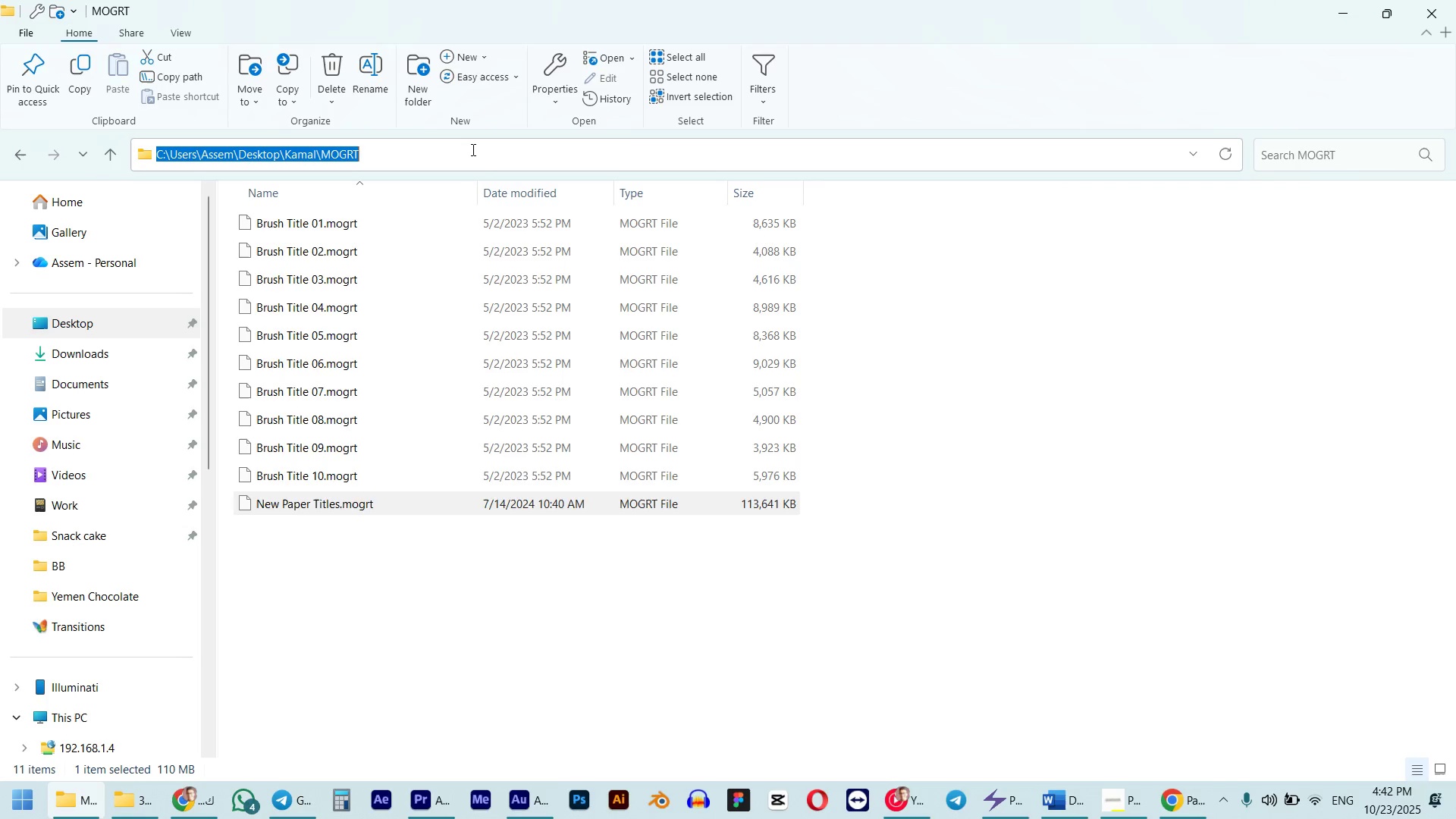 
key(Alt+Tab)
 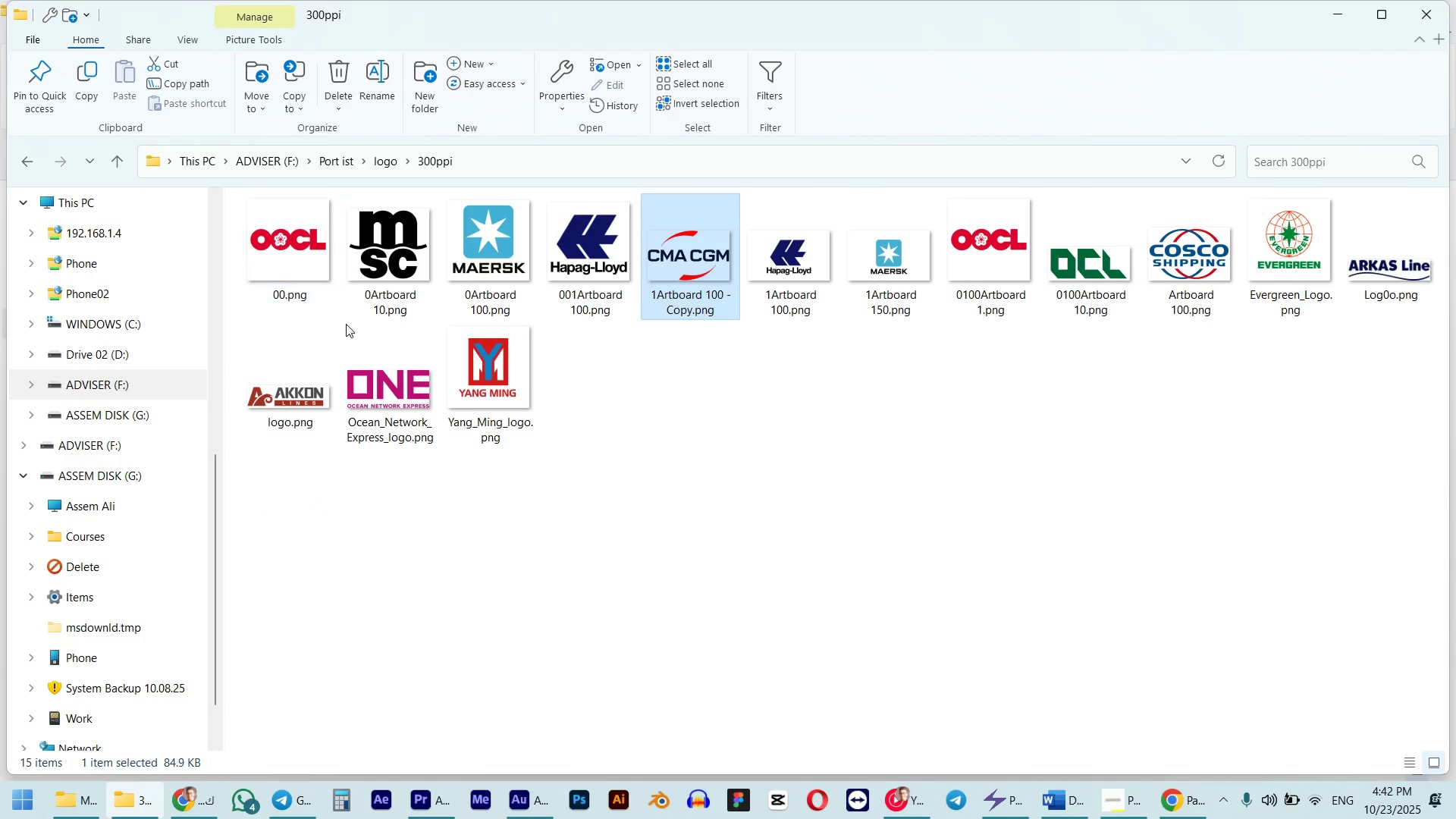 
key(Meta+Tab)
 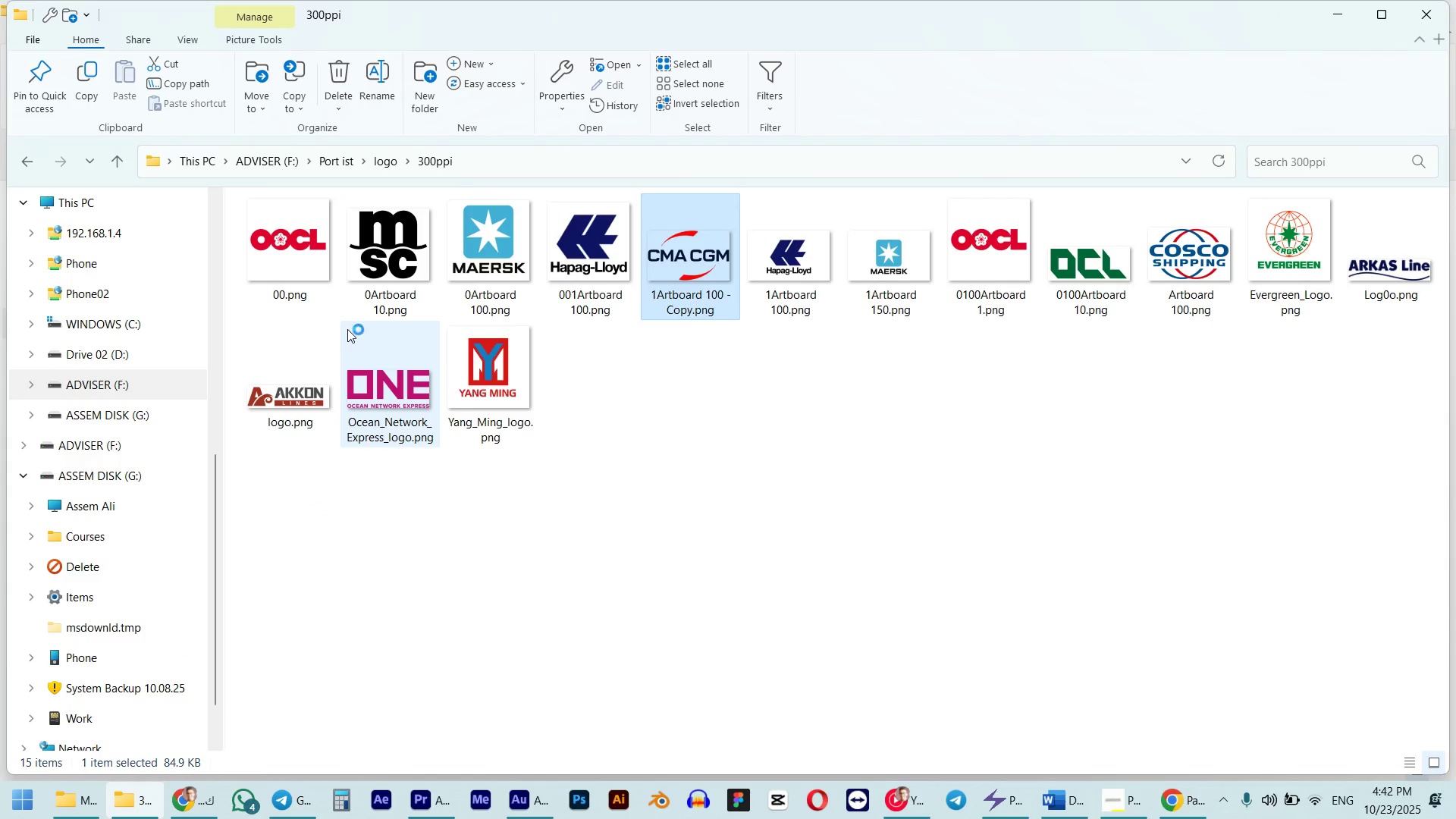 
key(Meta+Tab)
 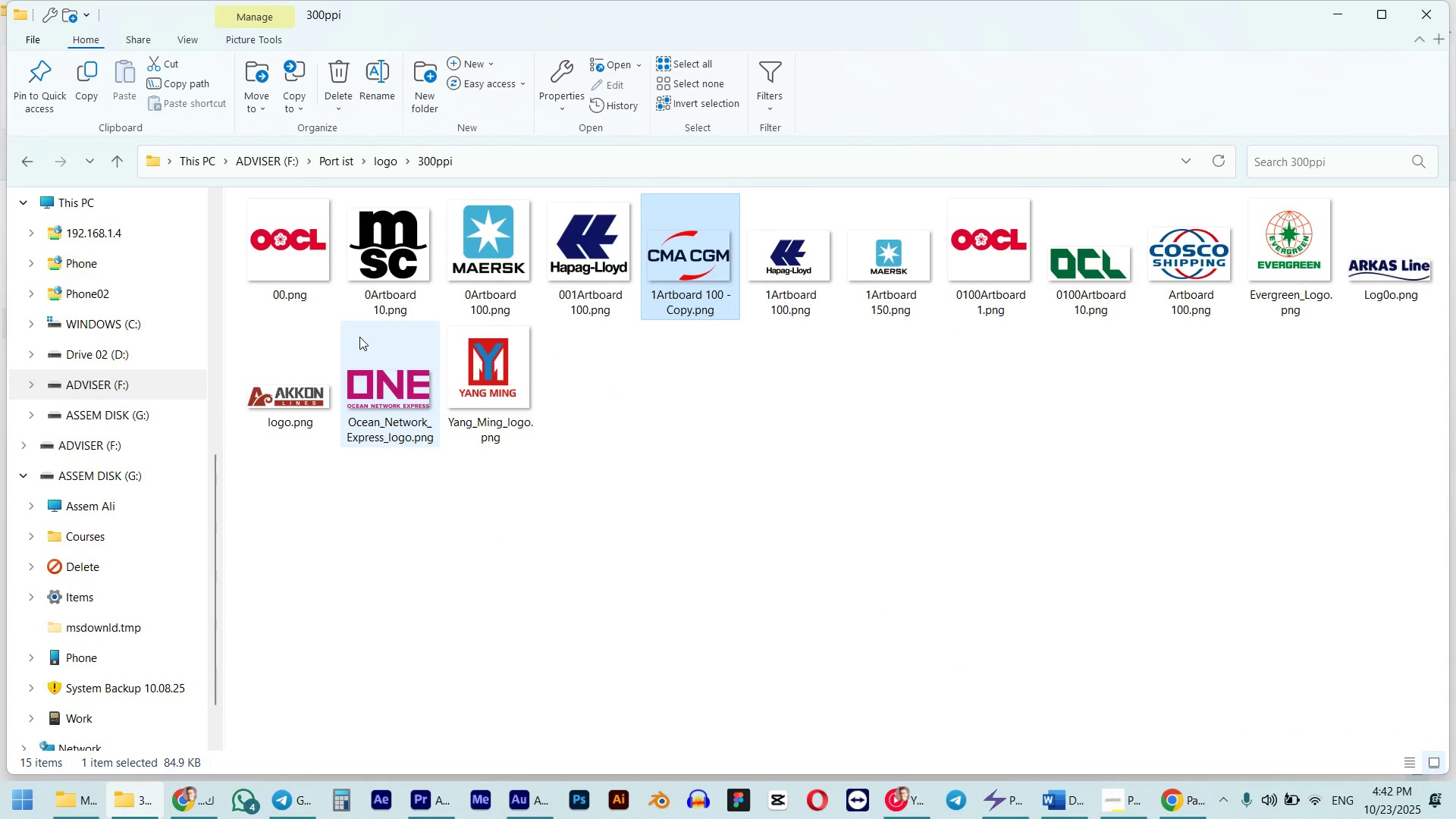 
key(Alt+Tab)
 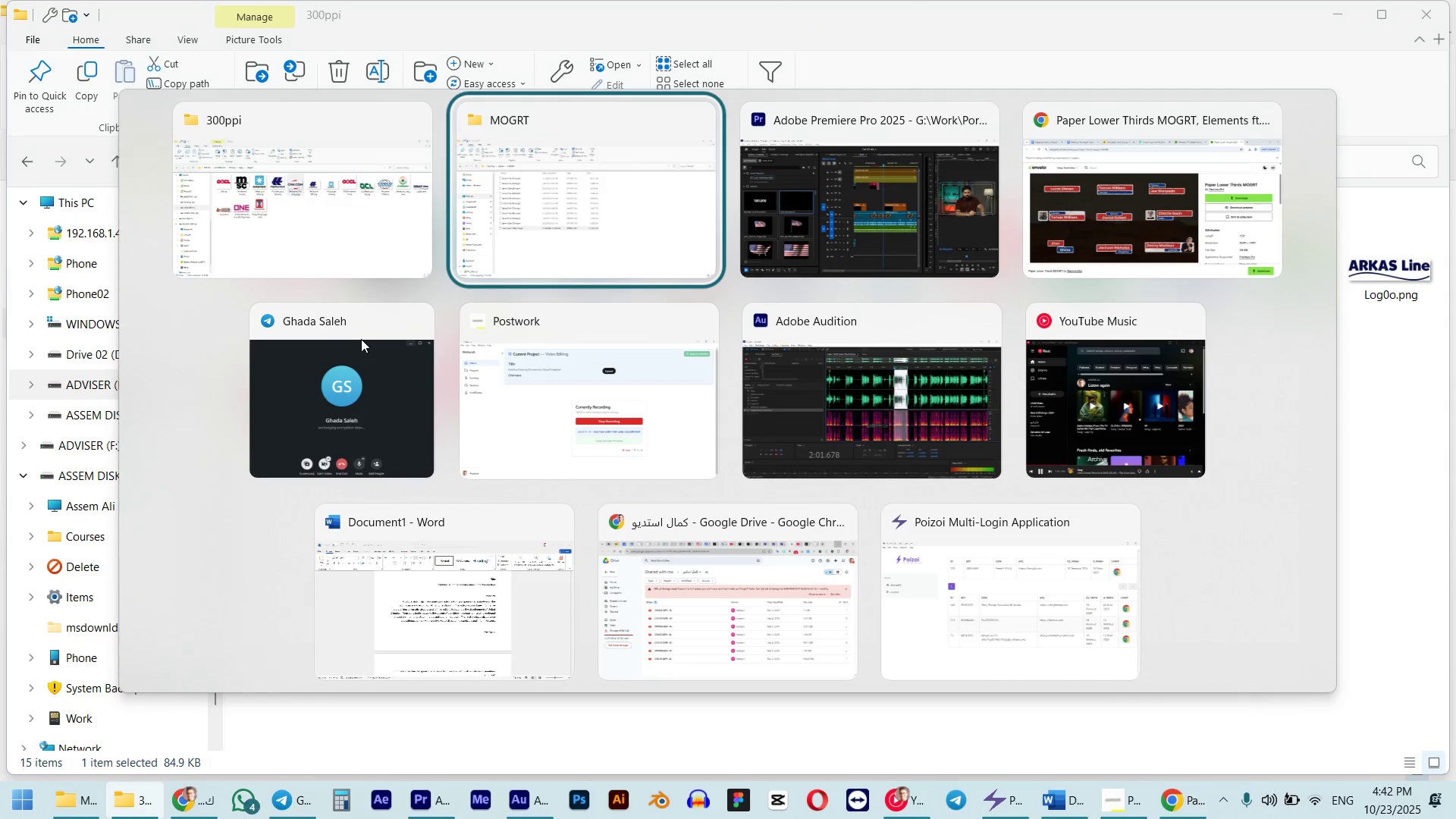 
key(Alt+Tab)
 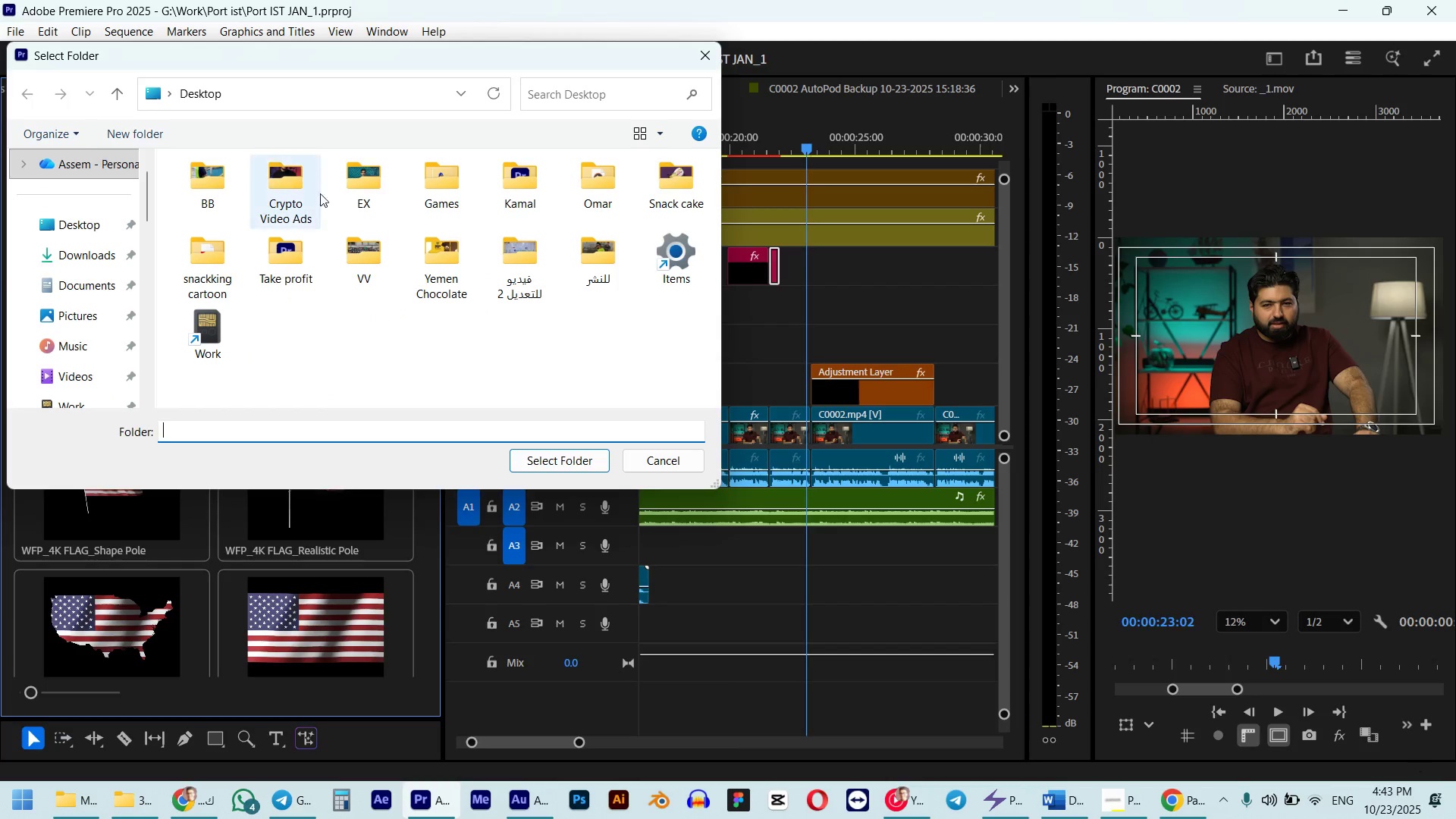 
left_click([368, 106])
 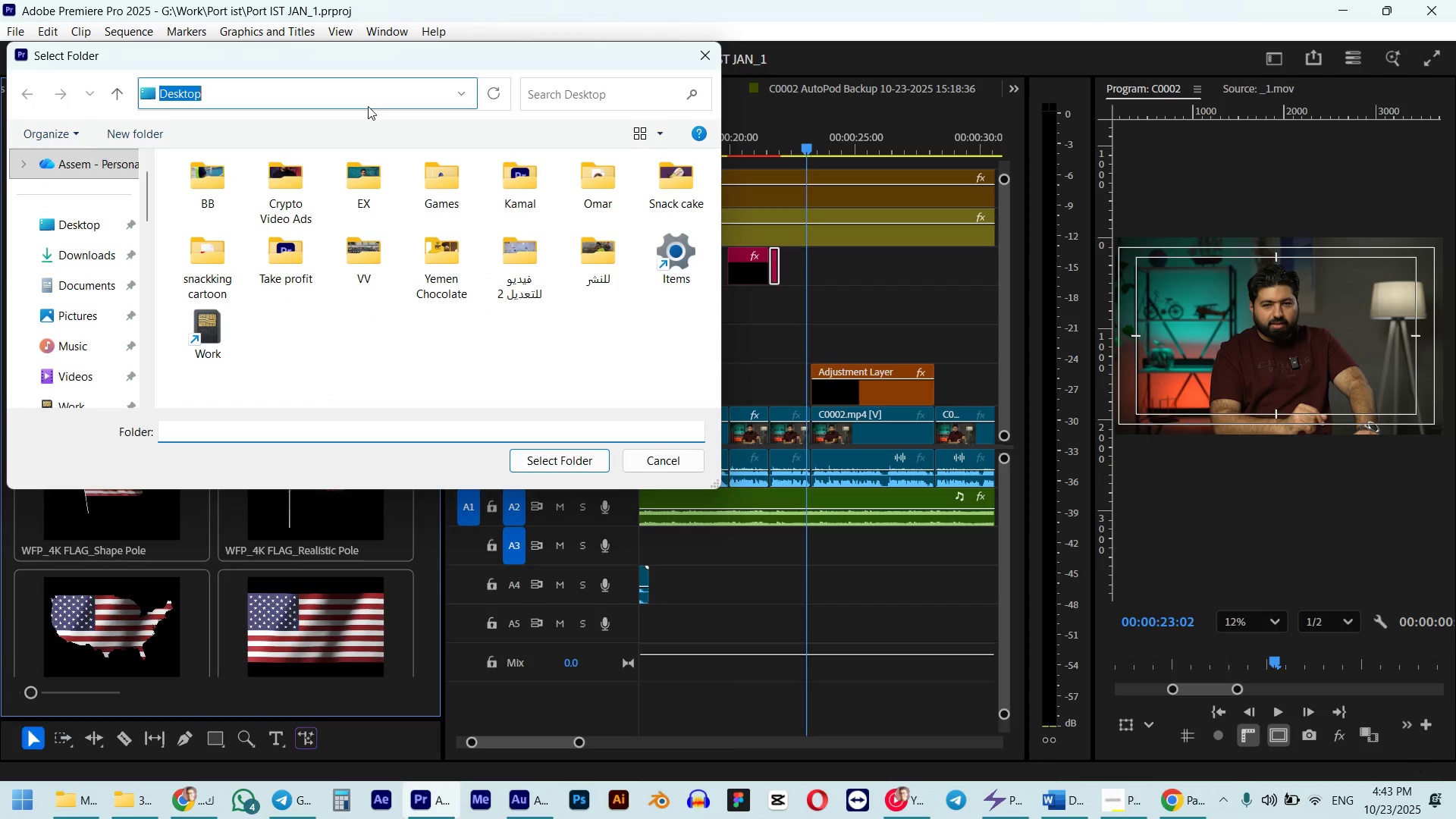 
key(Control+ControlLeft)
 